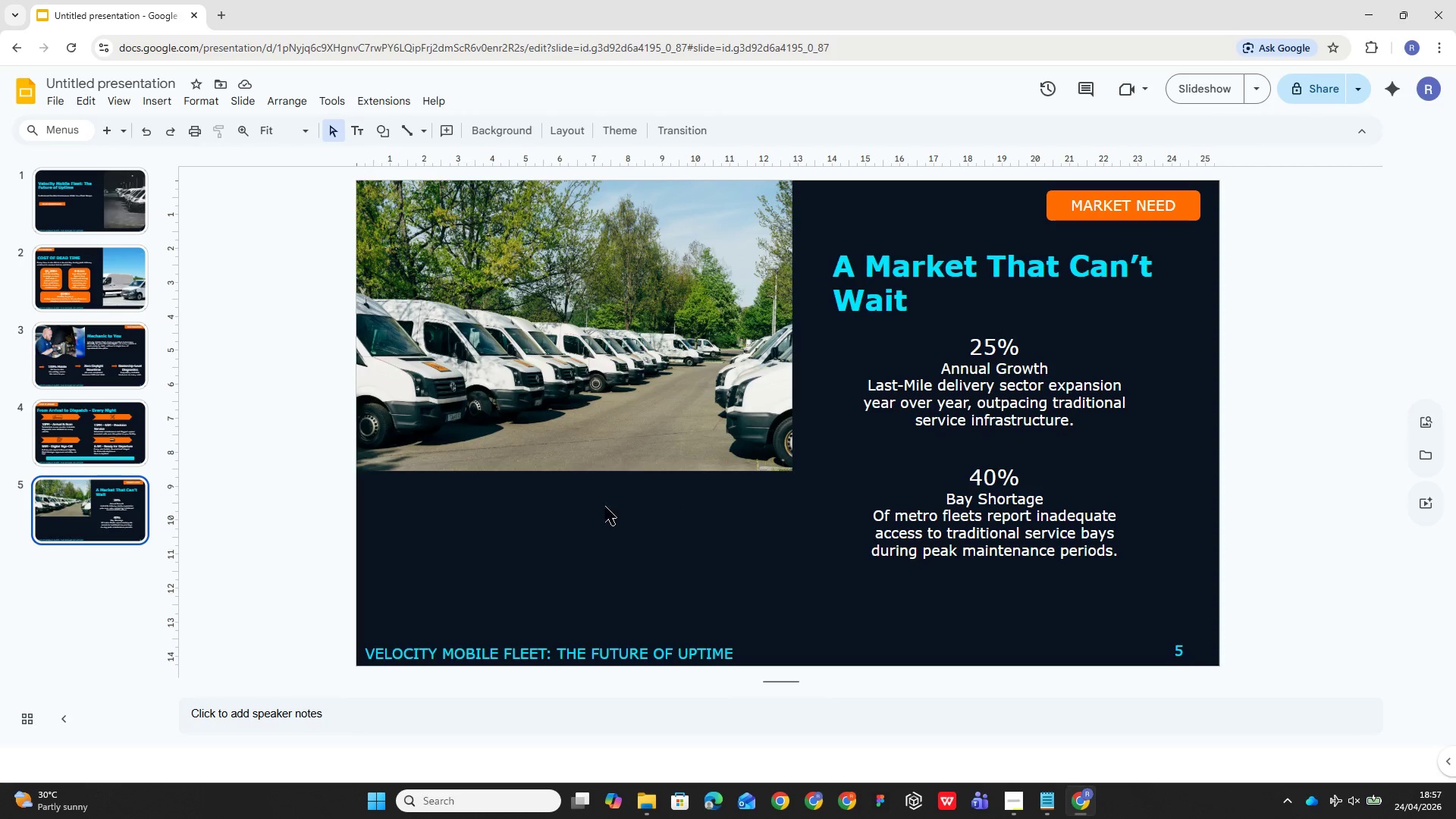 
wait(32.95)
 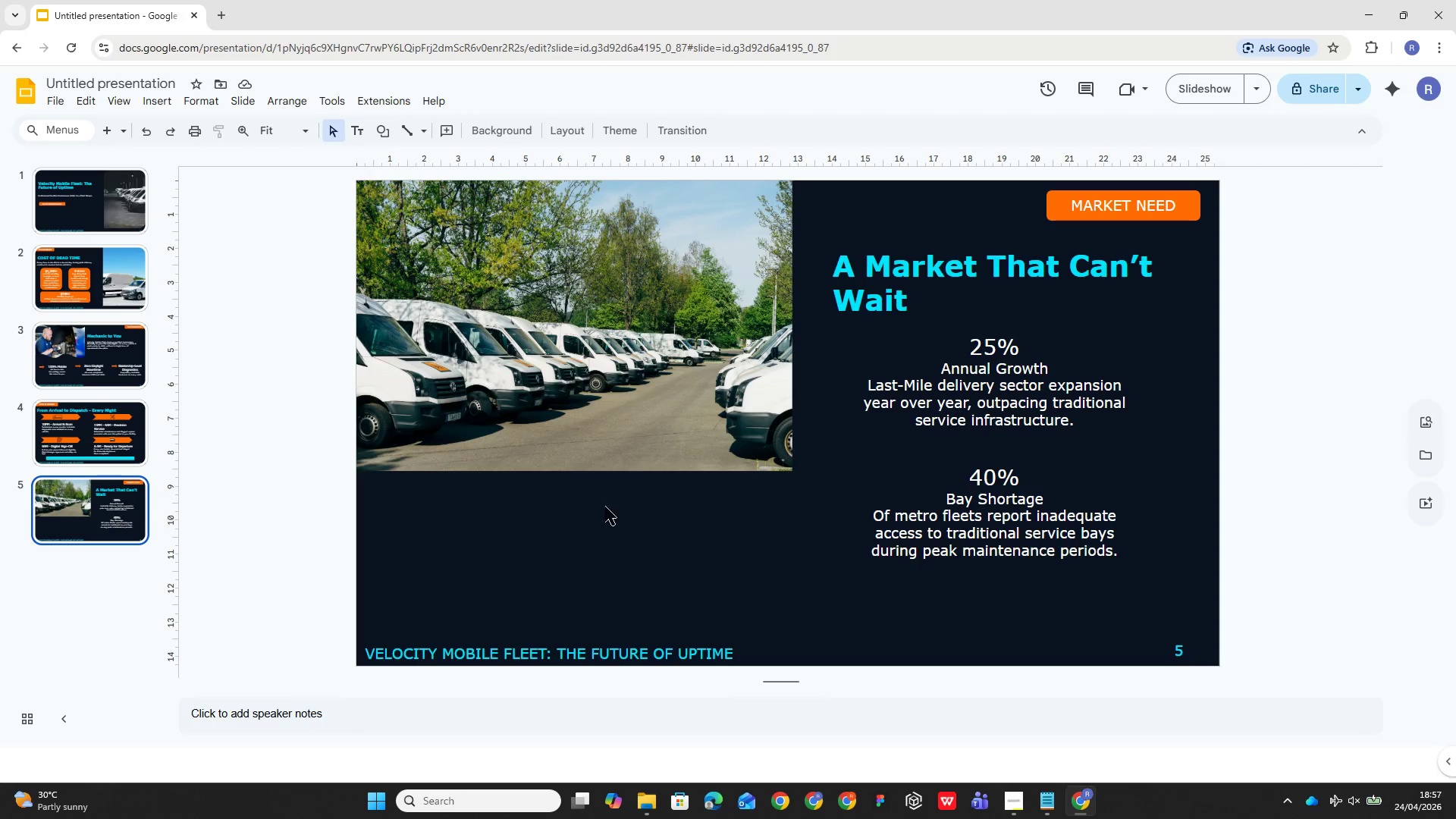 
left_click_drag(start_coordinate=[366, 489], to_coordinate=[817, 634])
 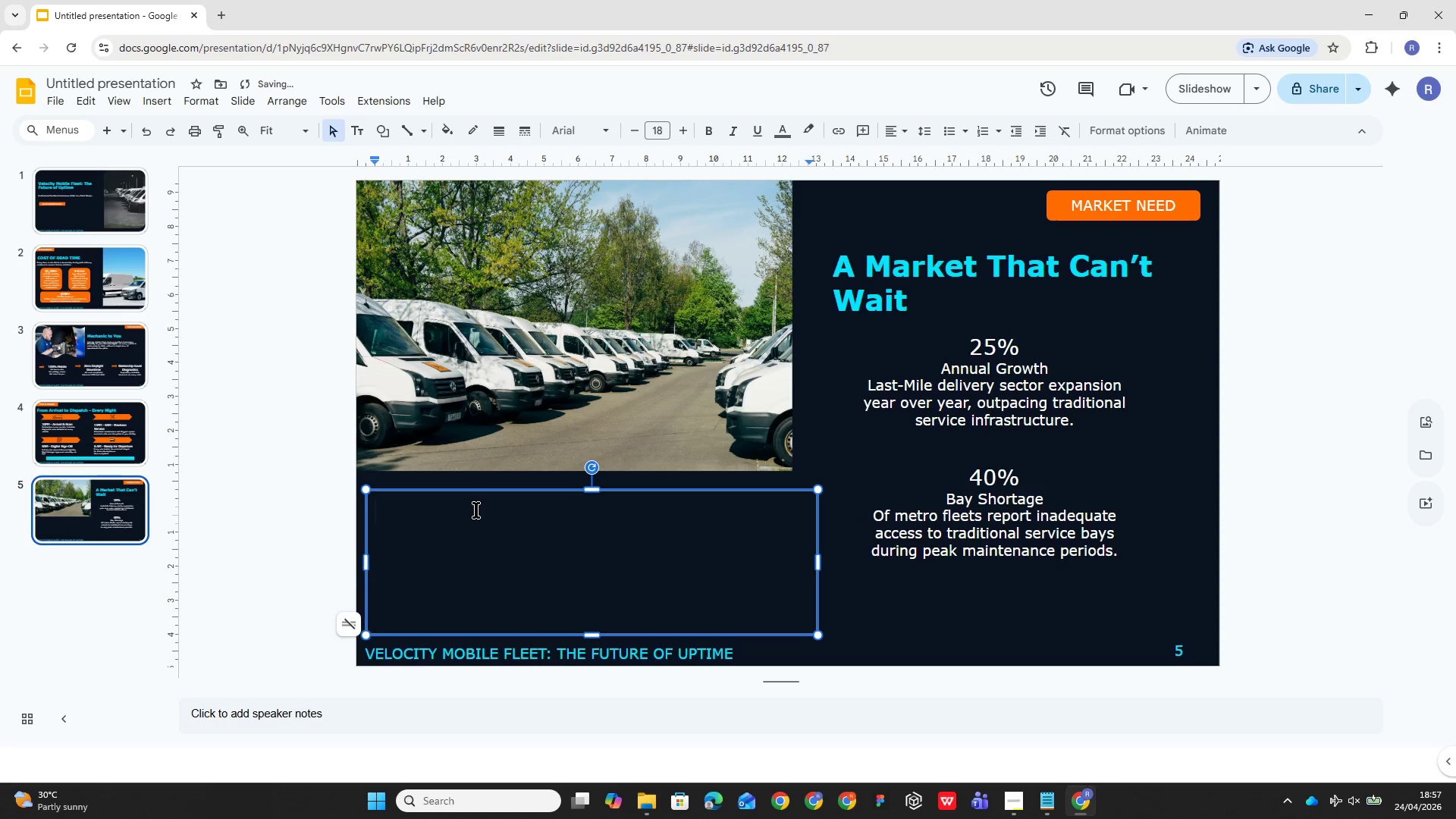 
type(The Infrastructure Gap)
 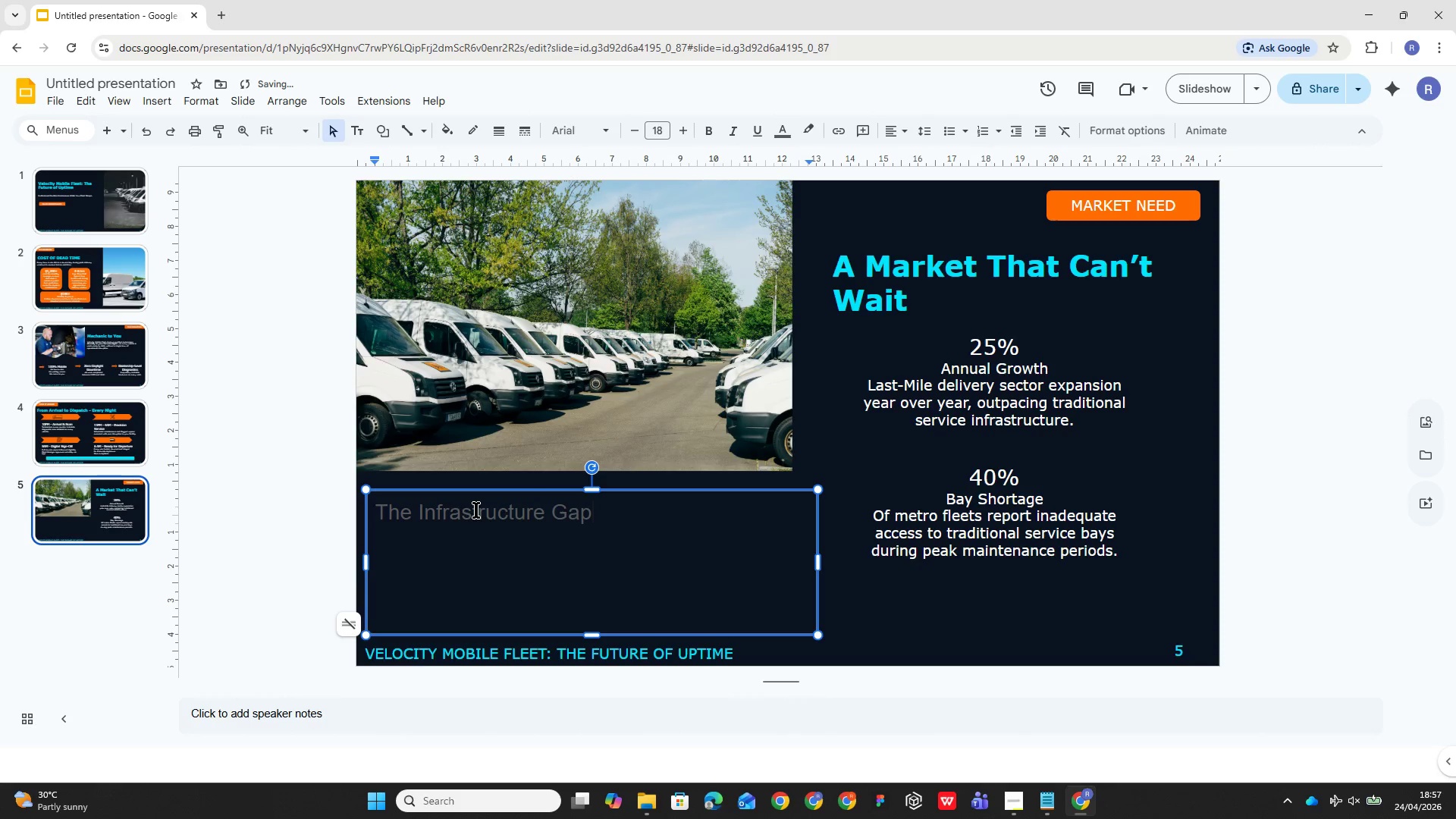 
key(Enter)
 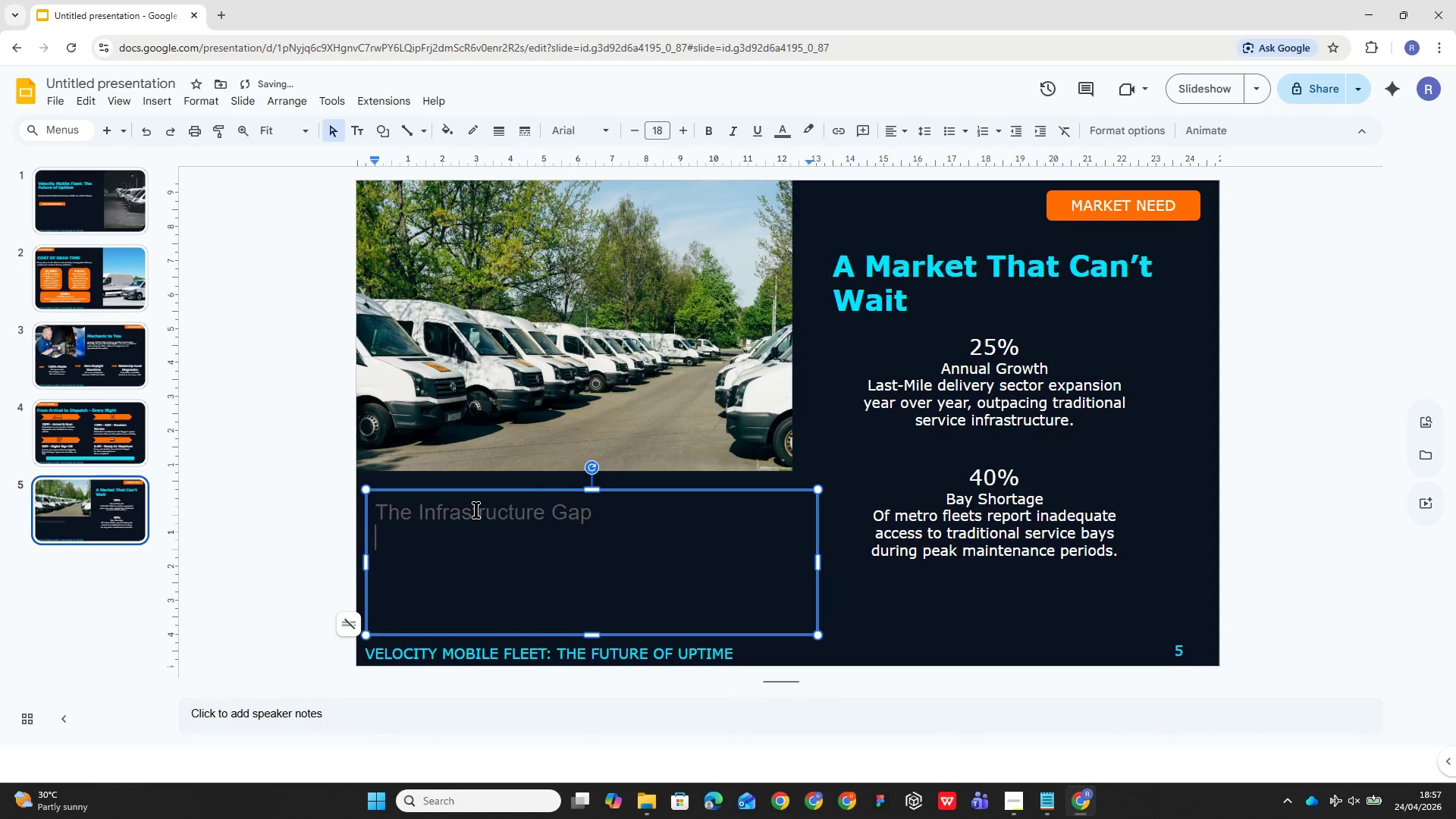 
type(Fleet sid)
key(Backspace)
type(zes are growing )
 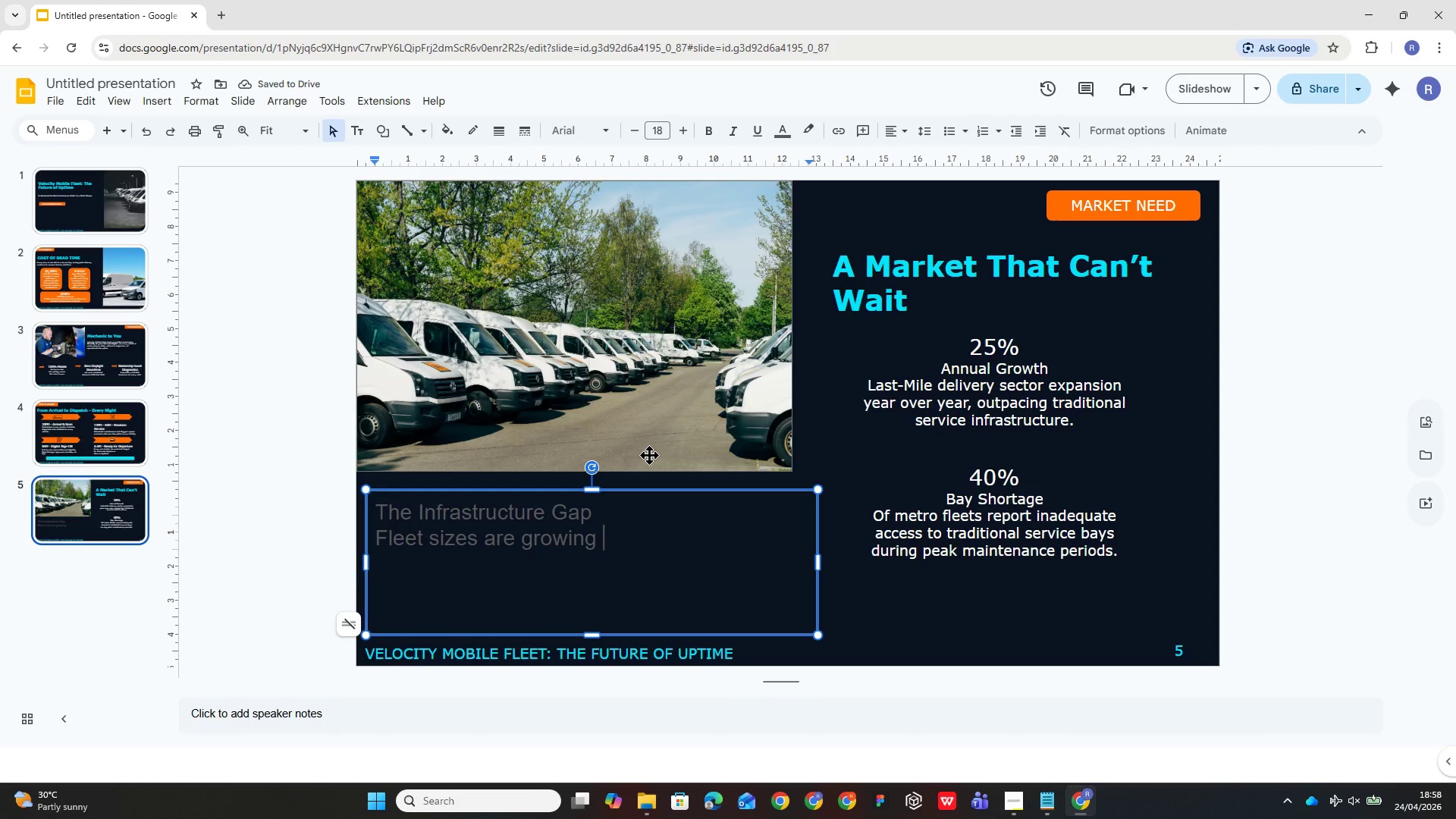 
wait(5.41)
 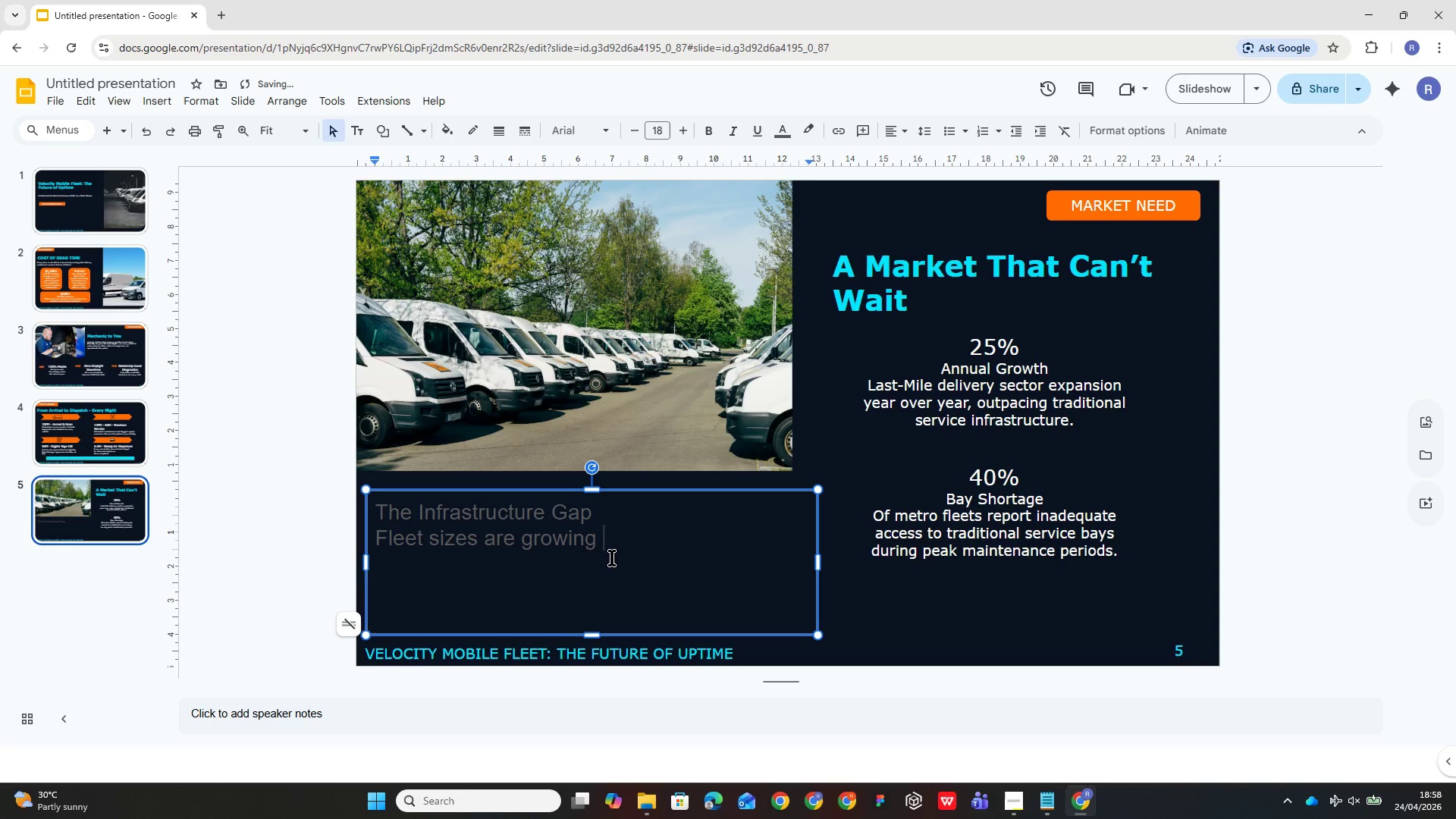 
type(faster ta)
key(Backspace)
type(han traditional shopsb)
key(Backspace)
type( can scale)
 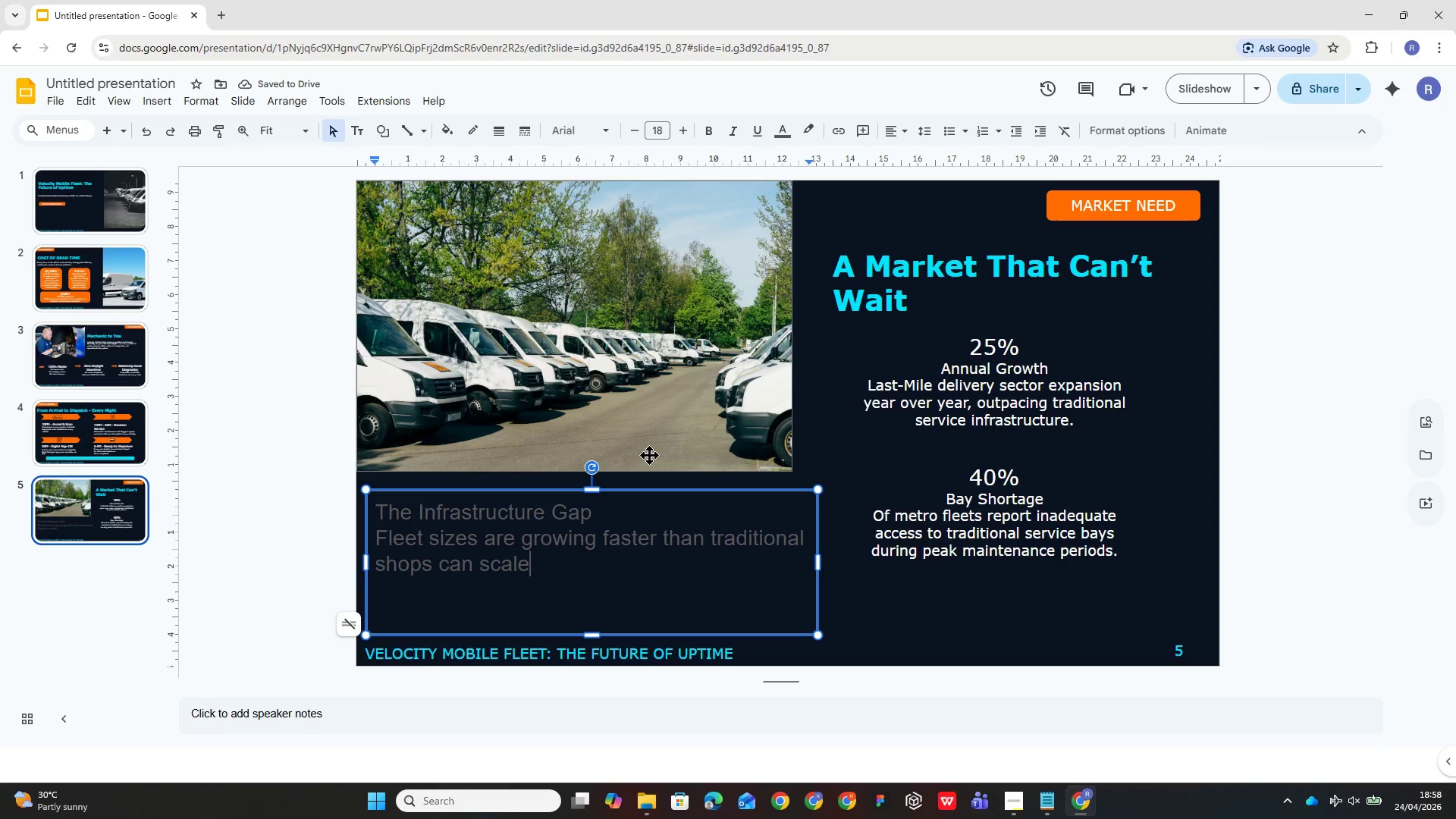 
type(. th )
key(Backspace)
type(e )
key(Backspace)
key(Backspace)
key(Backspace)
key(Backspace)
key(Backspace)
key(Backspace)
type( the result)
 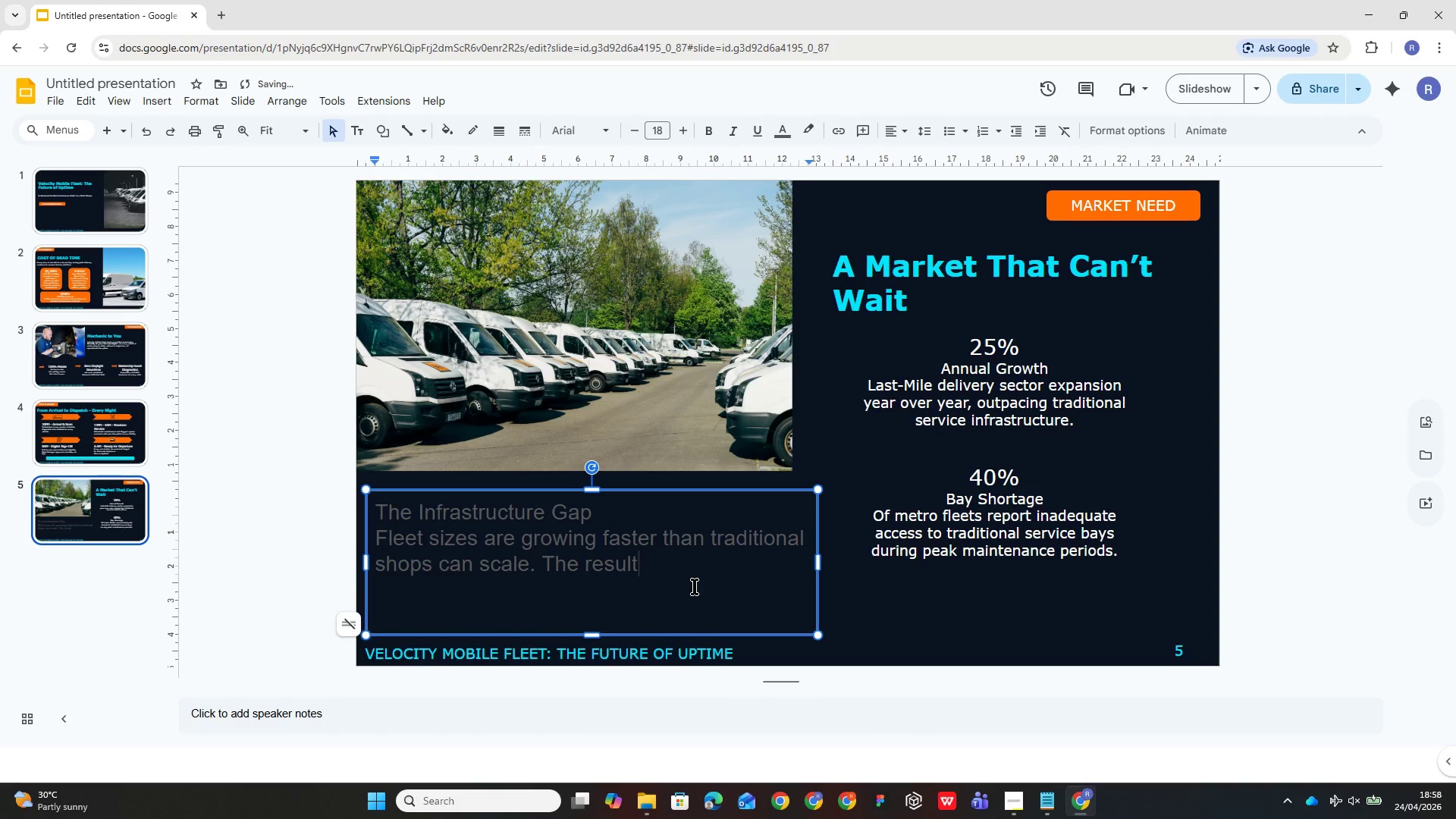 
key(Shift+ShiftLeft)
 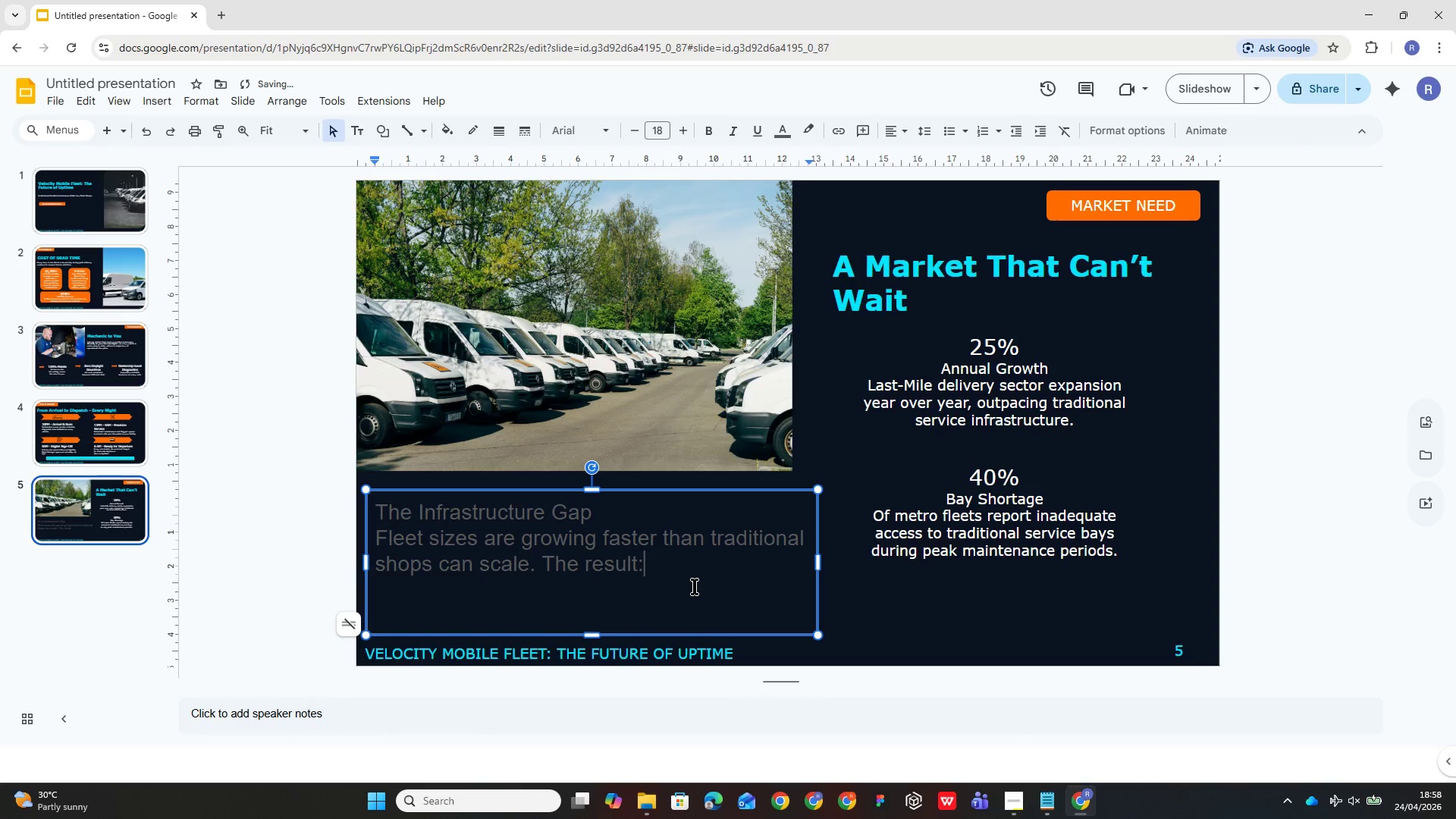 
key(Shift+Semicolon)
 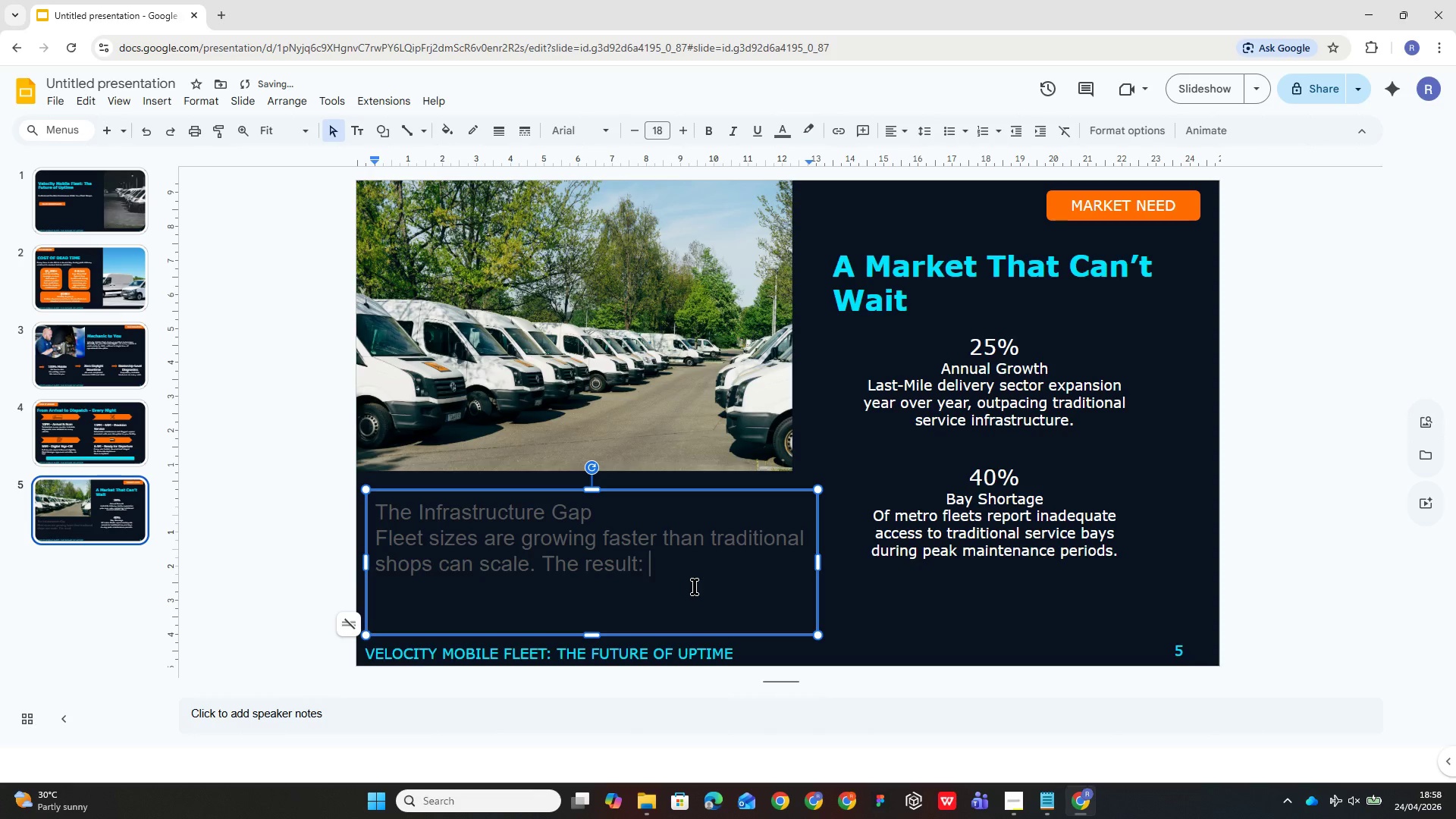 
key(Space)
 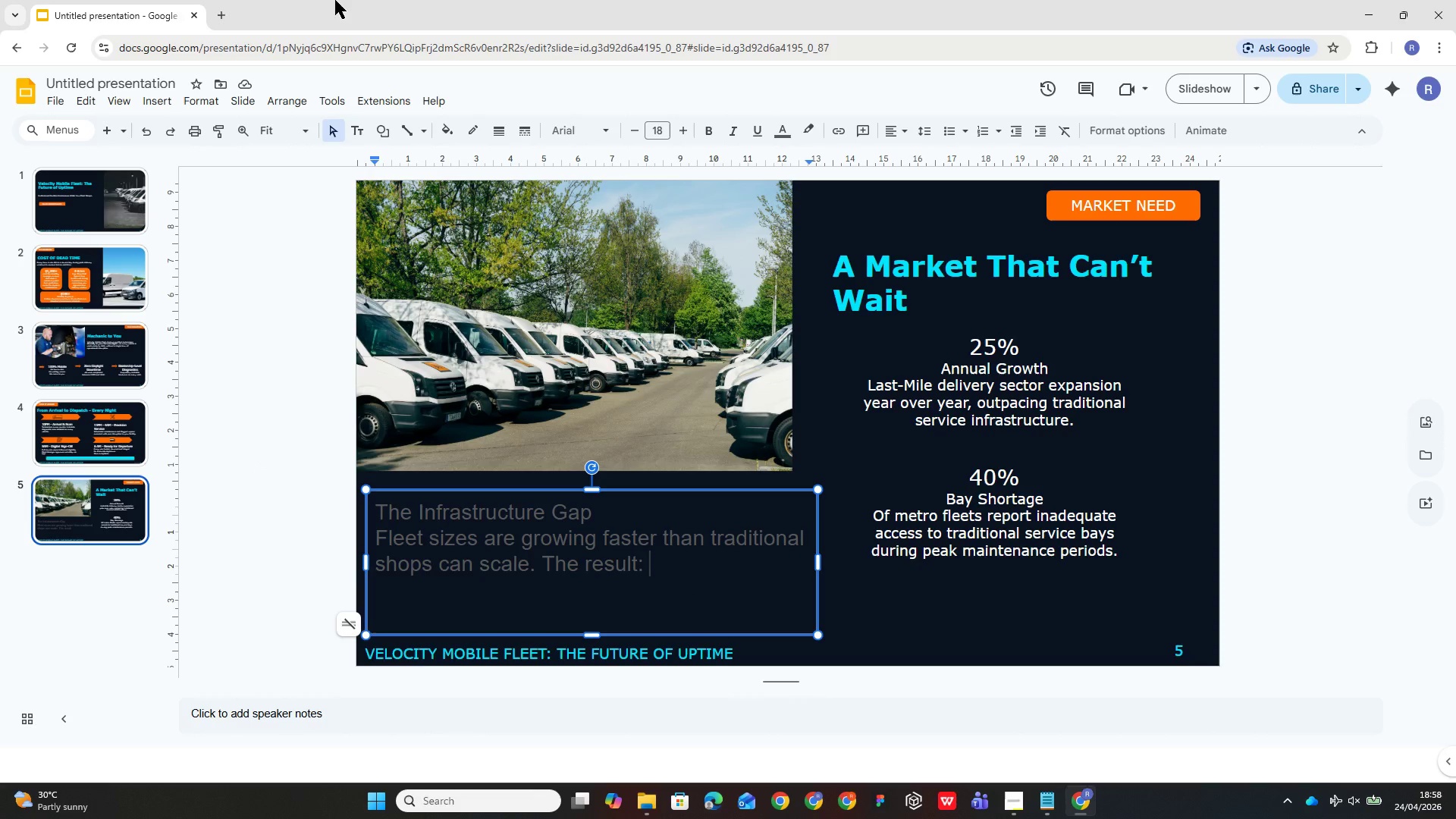 
wait(7.97)
 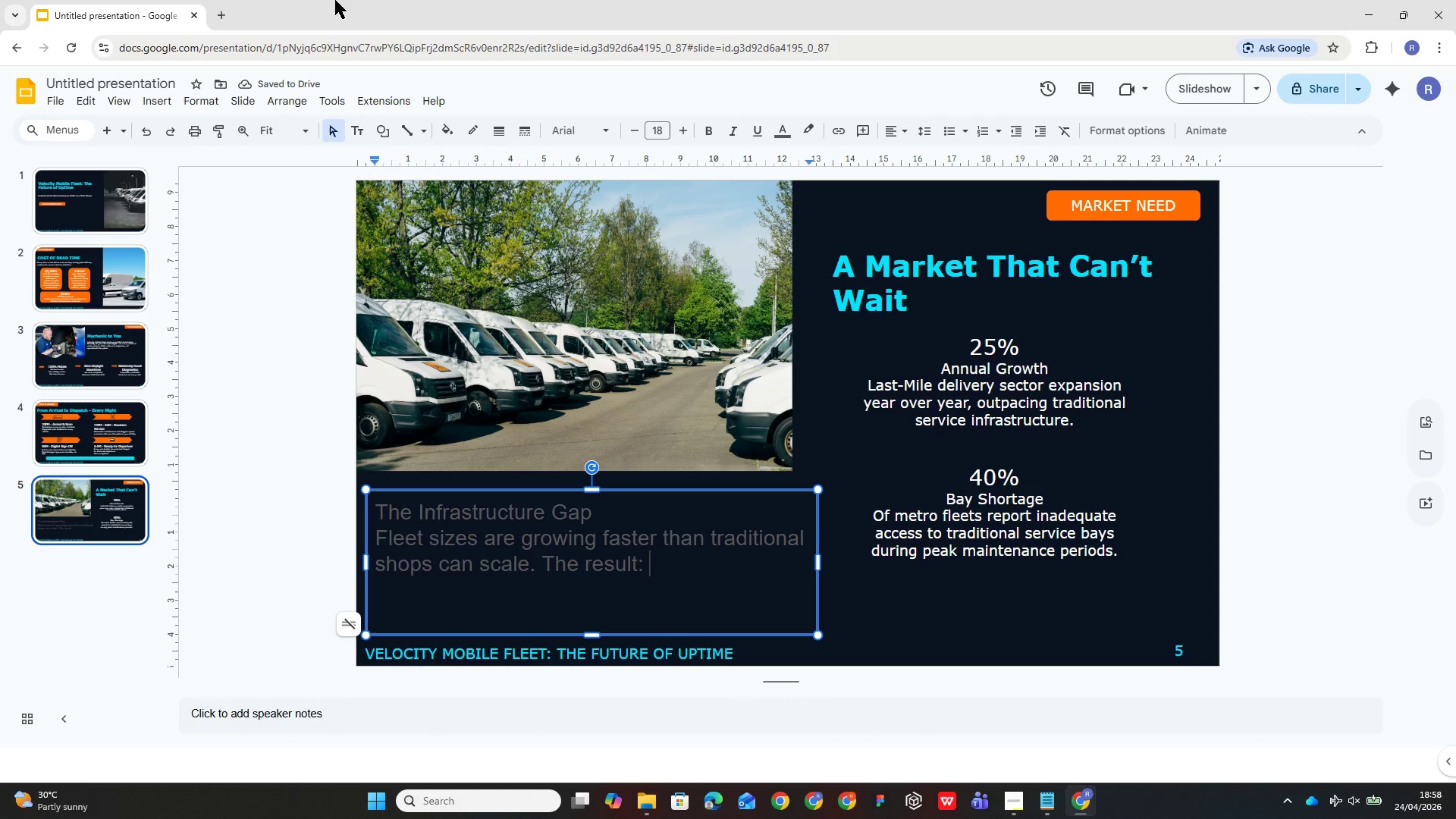 
type(longer wait times, defere)
 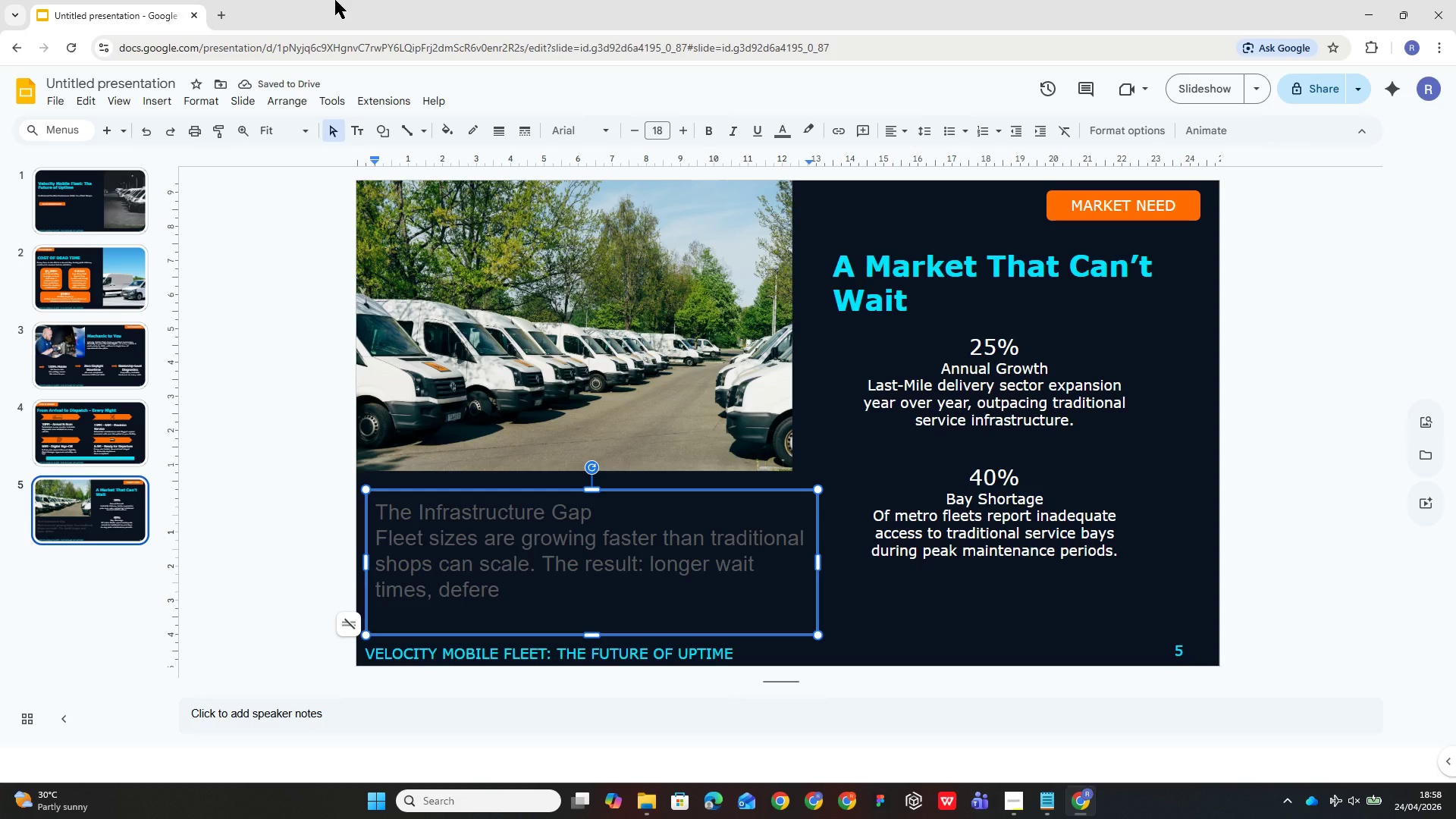 
key(Backspace)
type(red maintenance )
key(Backspace)
type(, and compounding )
 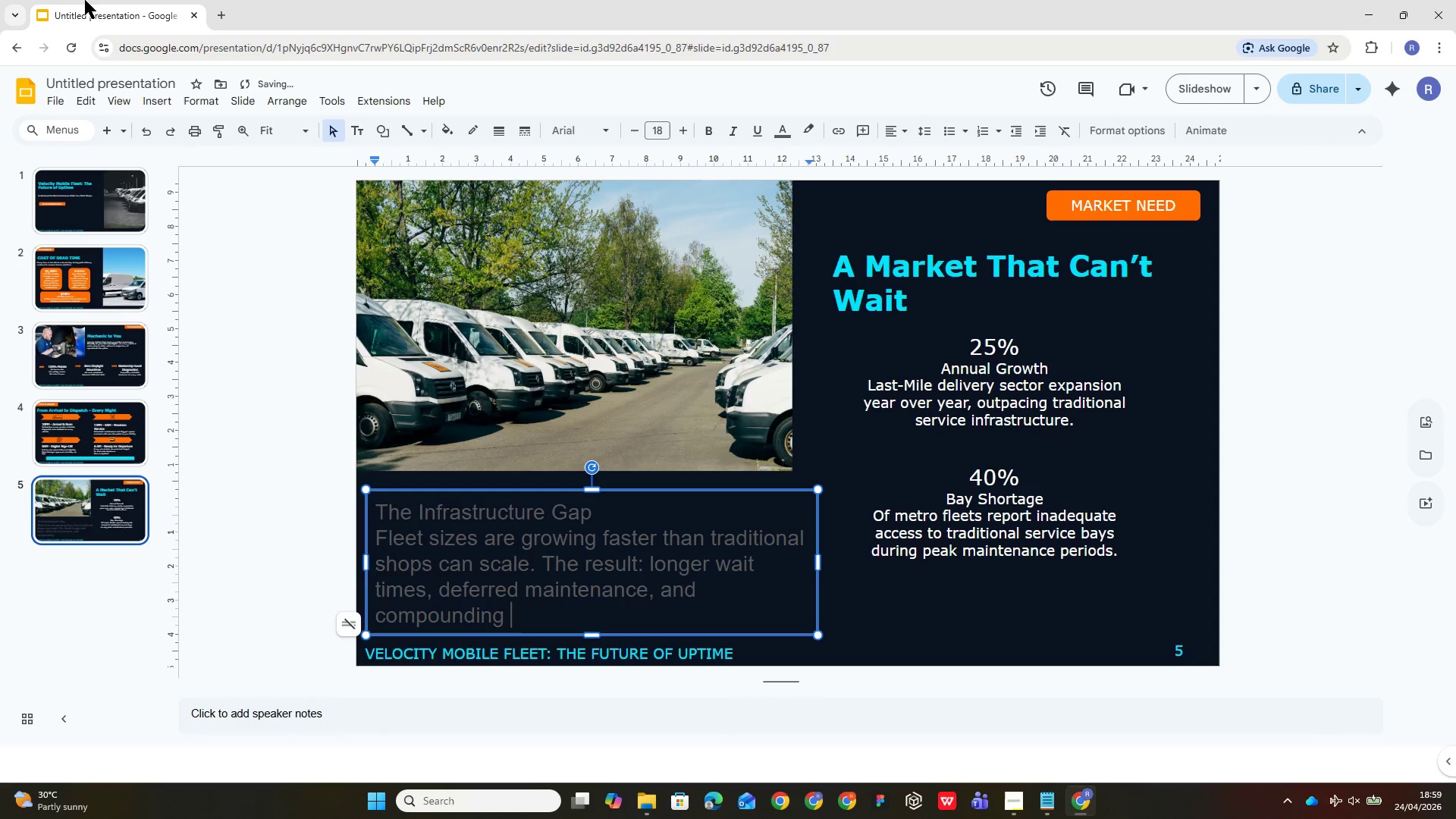 
type(uptime risk. )
 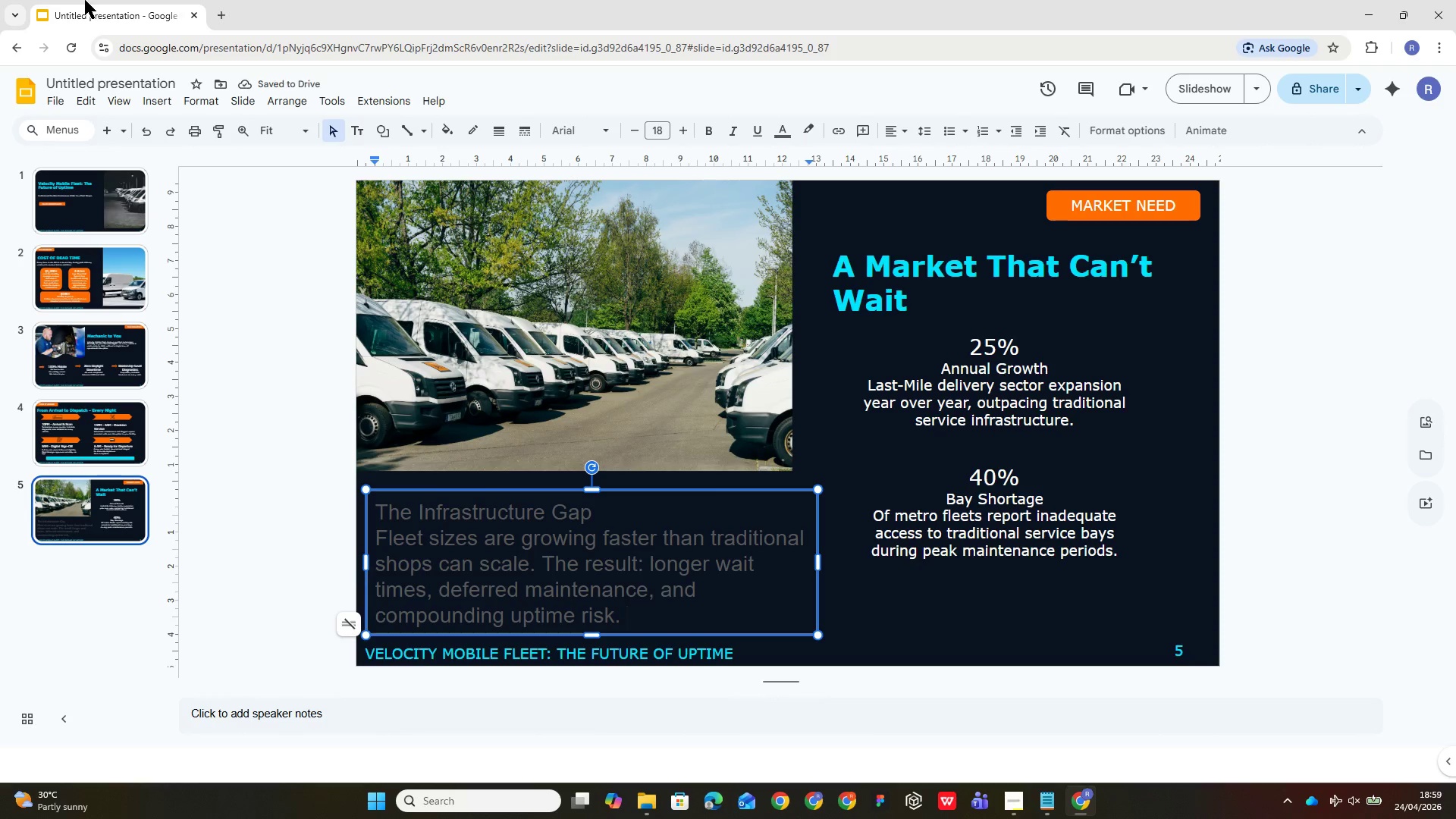 
type(Velocity was purpose-built to close this gap, btinging the service bay to the parking loy)
key(Backspace)
type(t.)
 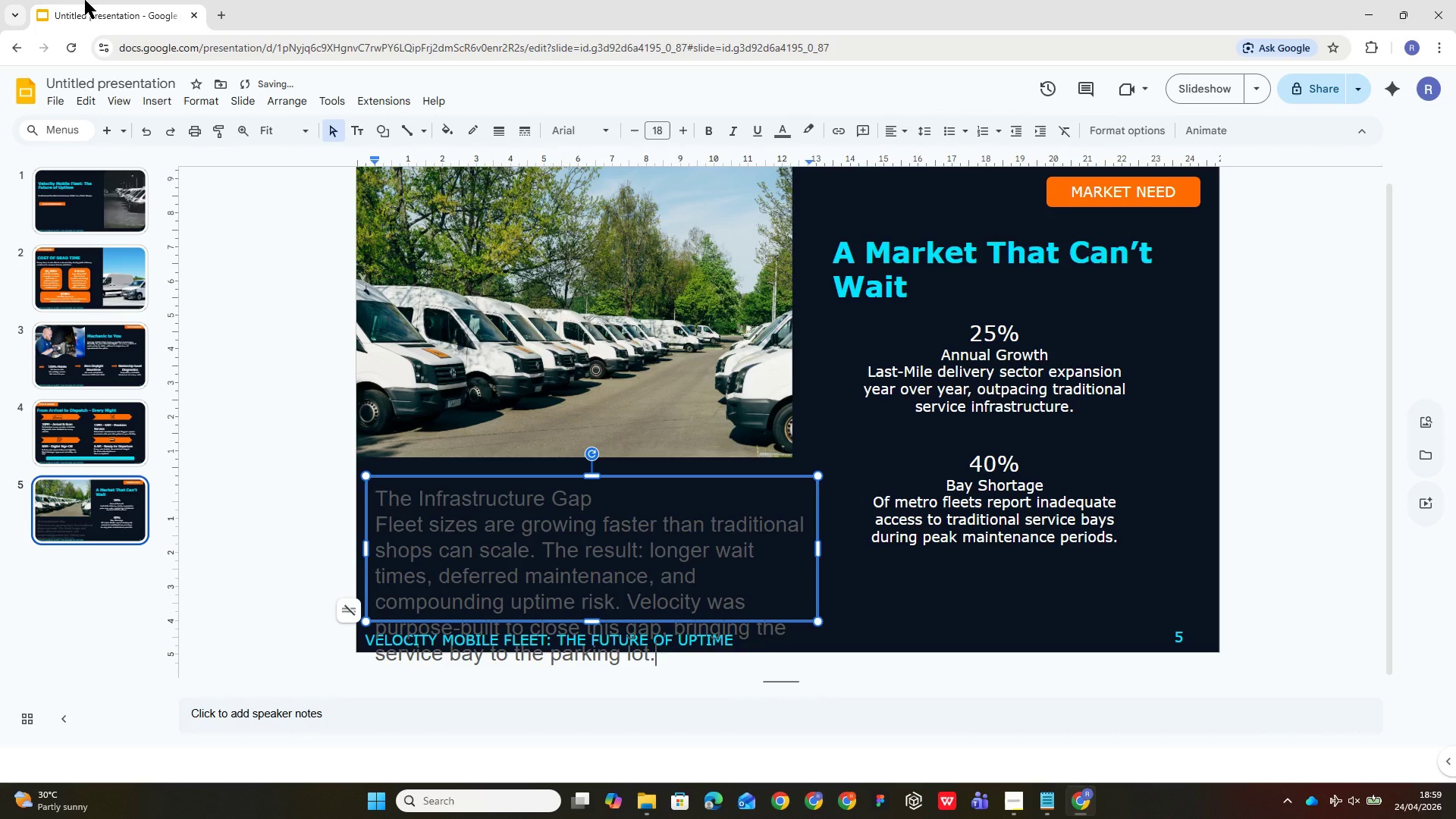 
key(Control+ControlLeft)
 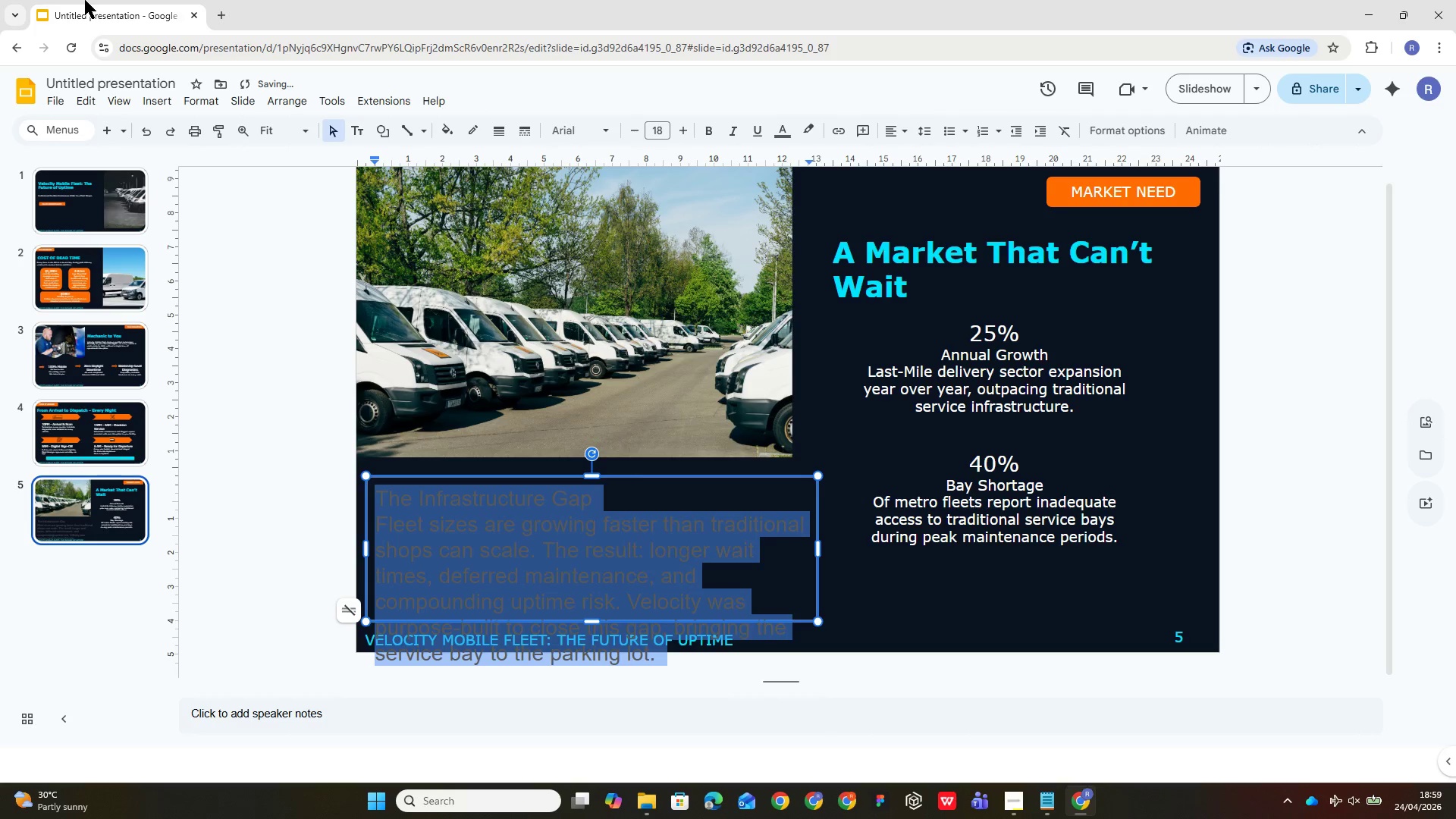 
key(Control+A)
 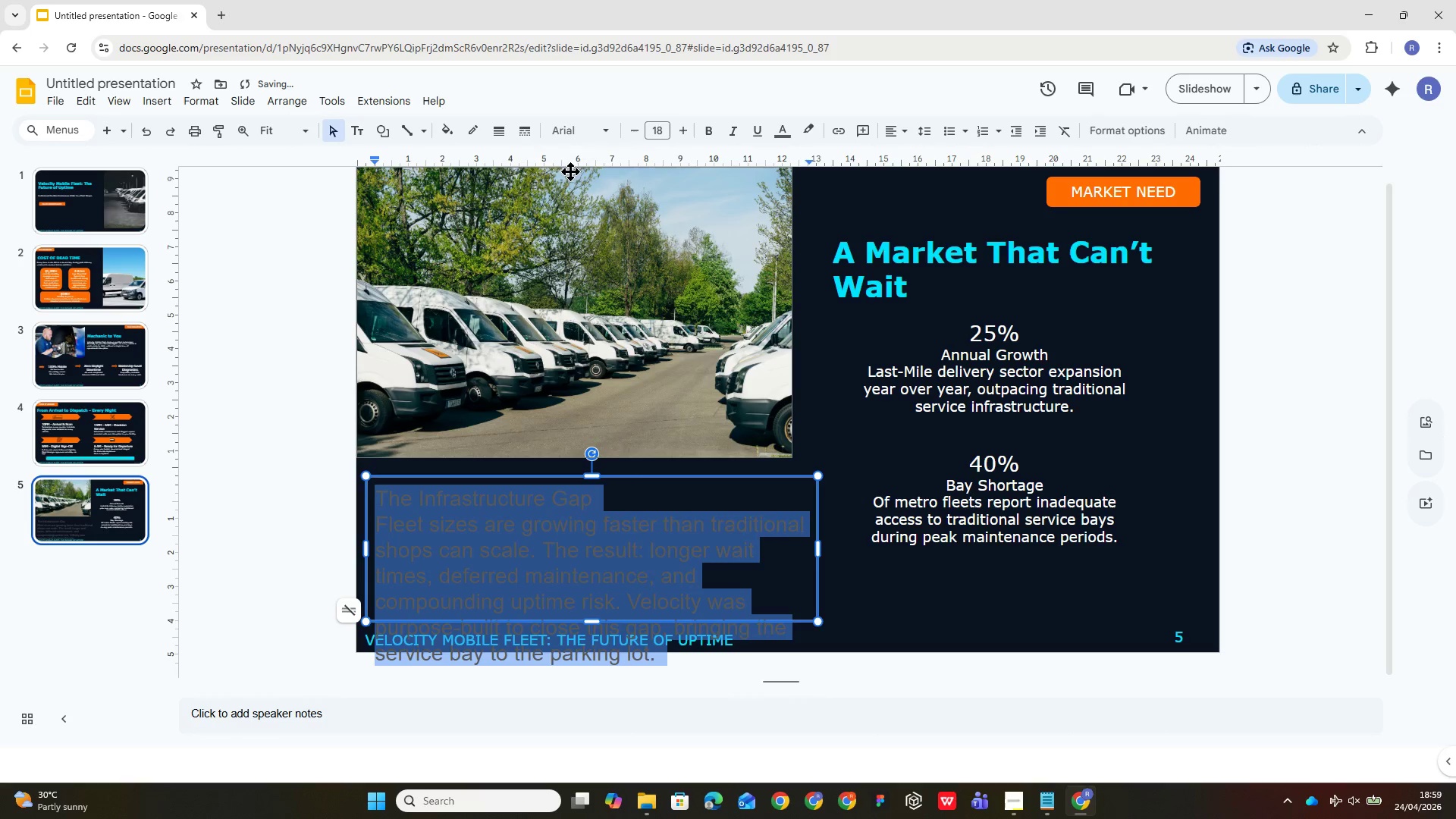 
left_click([592, 126])
 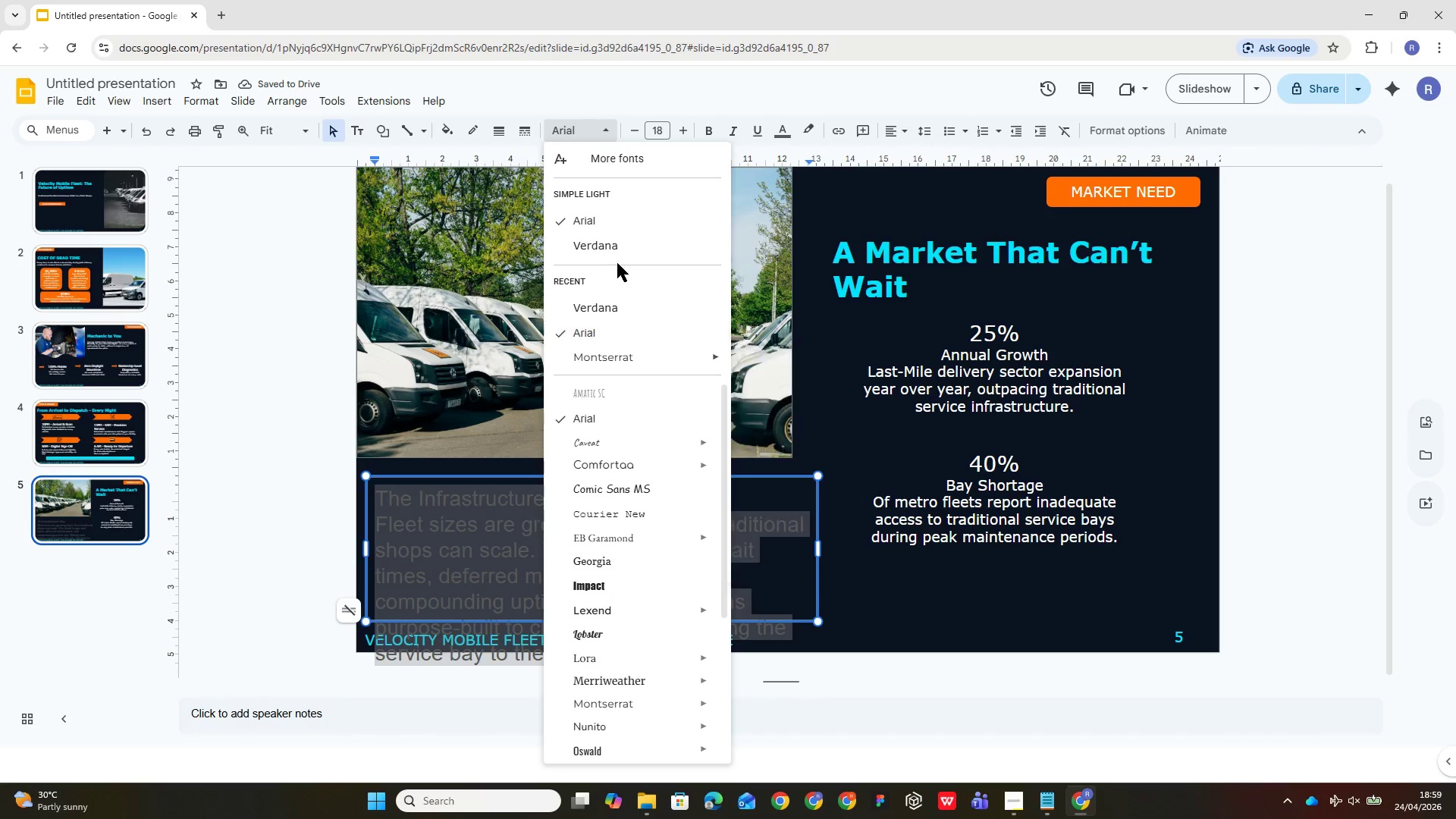 
left_click([601, 237])
 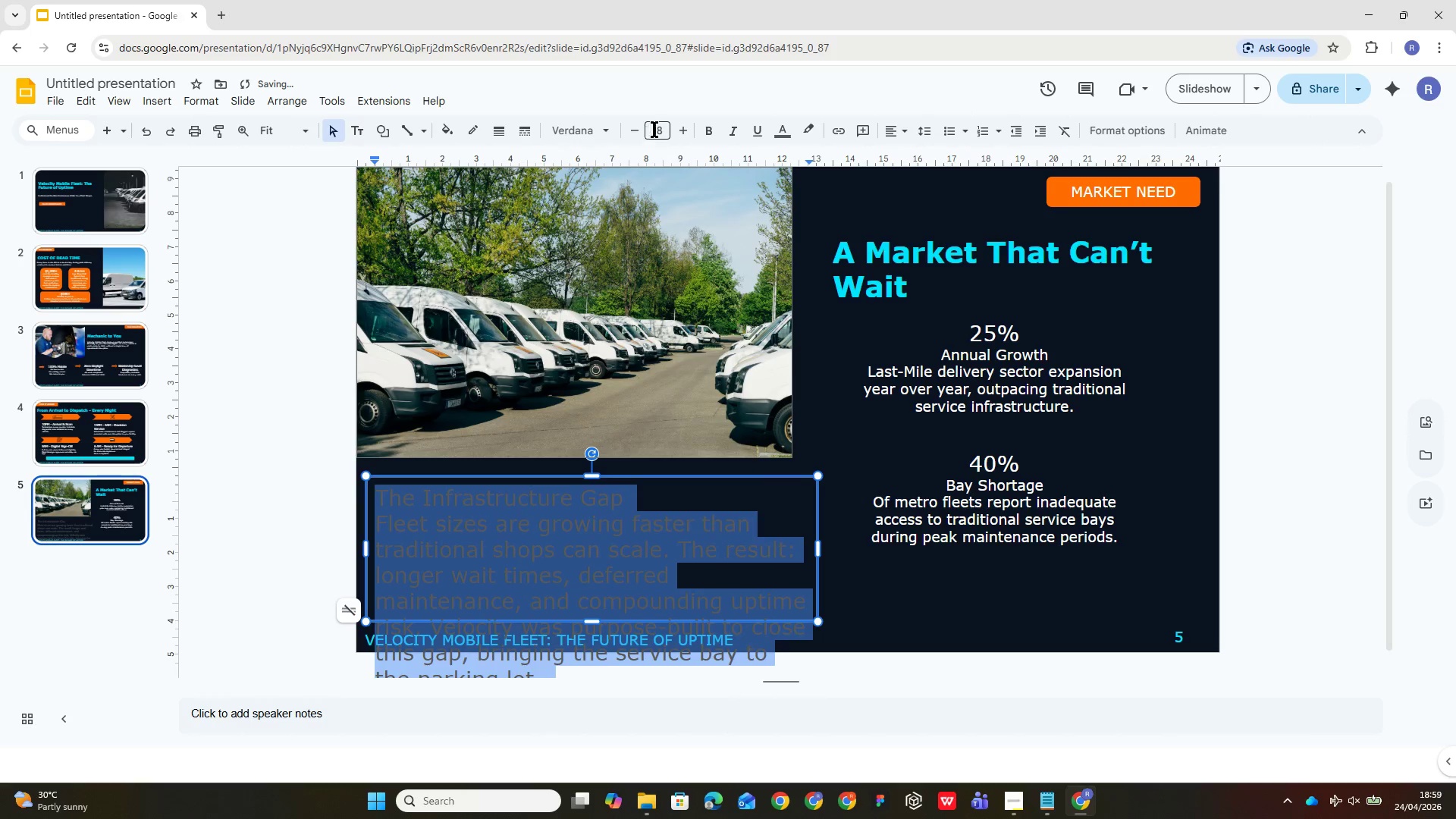 
left_click([664, 123])
 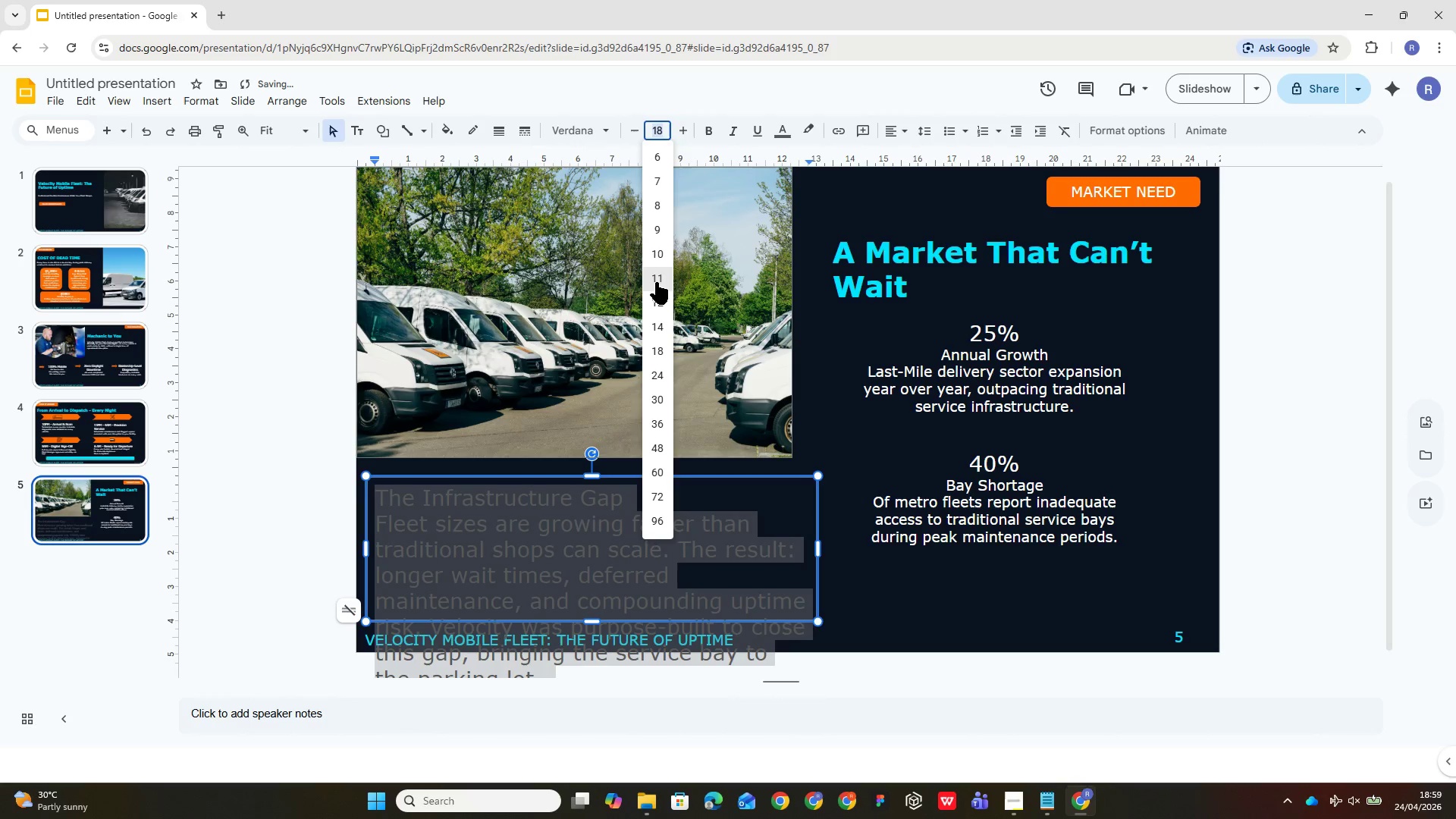 
left_click([654, 303])
 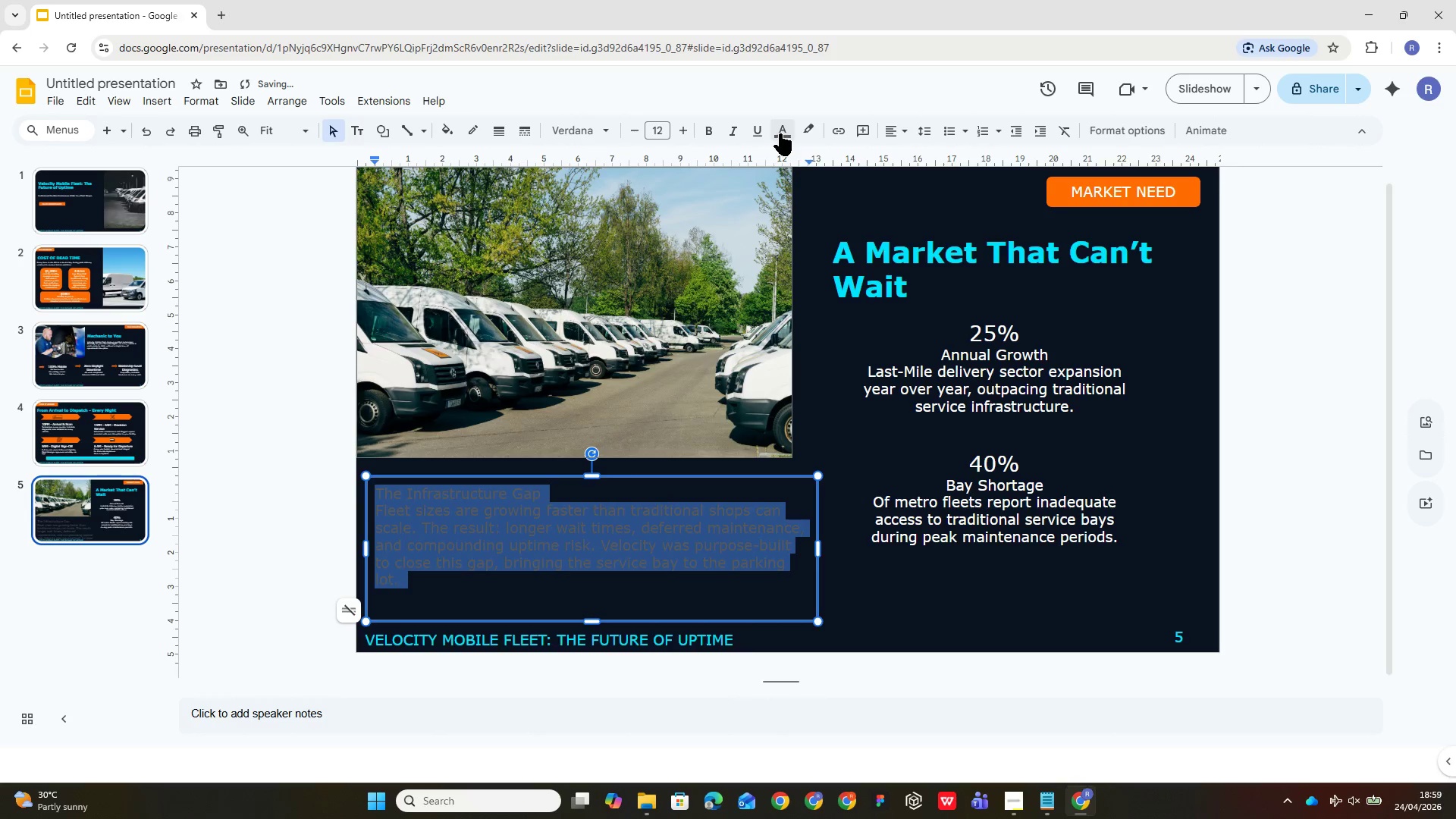 
left_click([778, 133])
 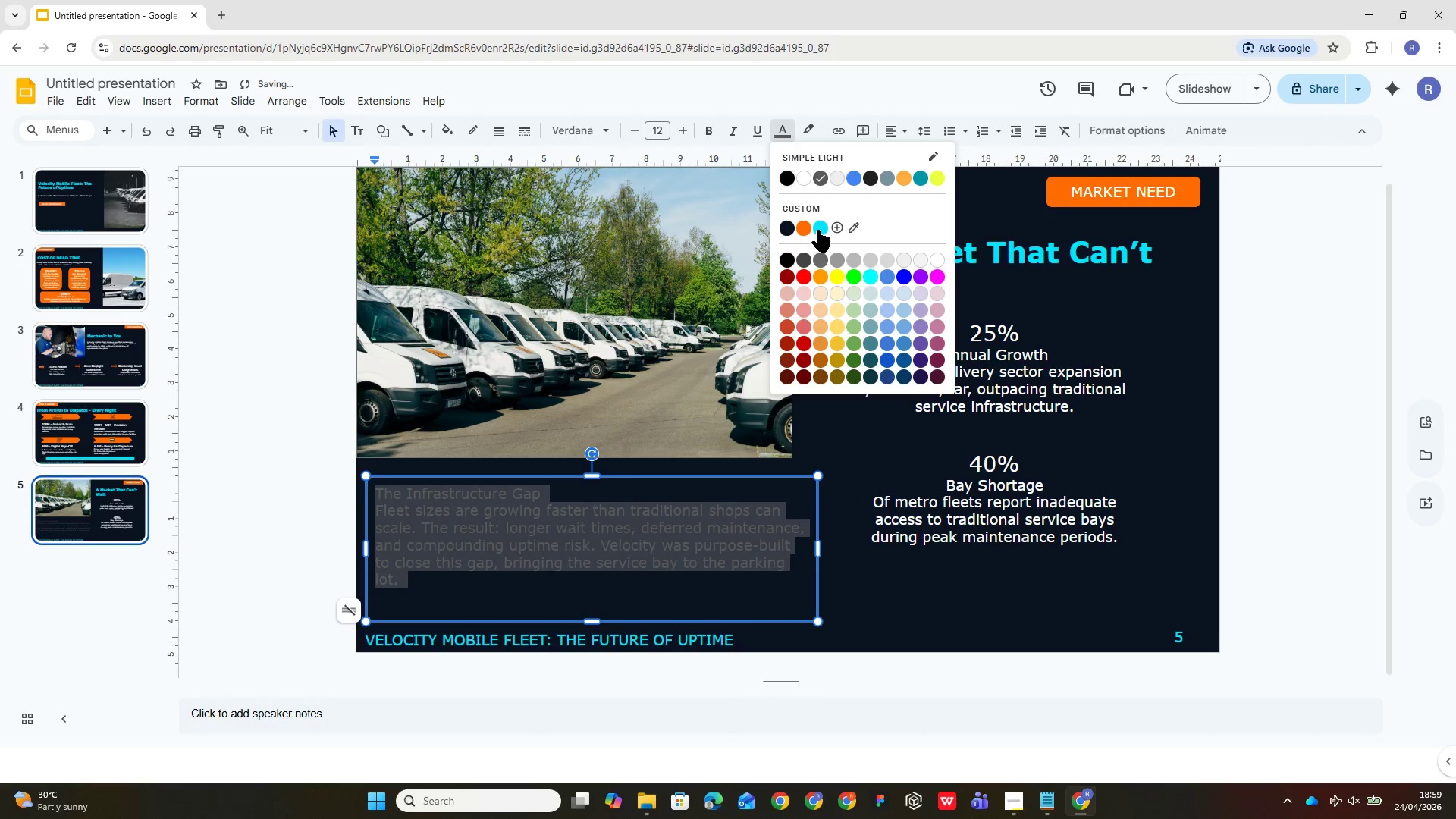 
left_click([817, 230])
 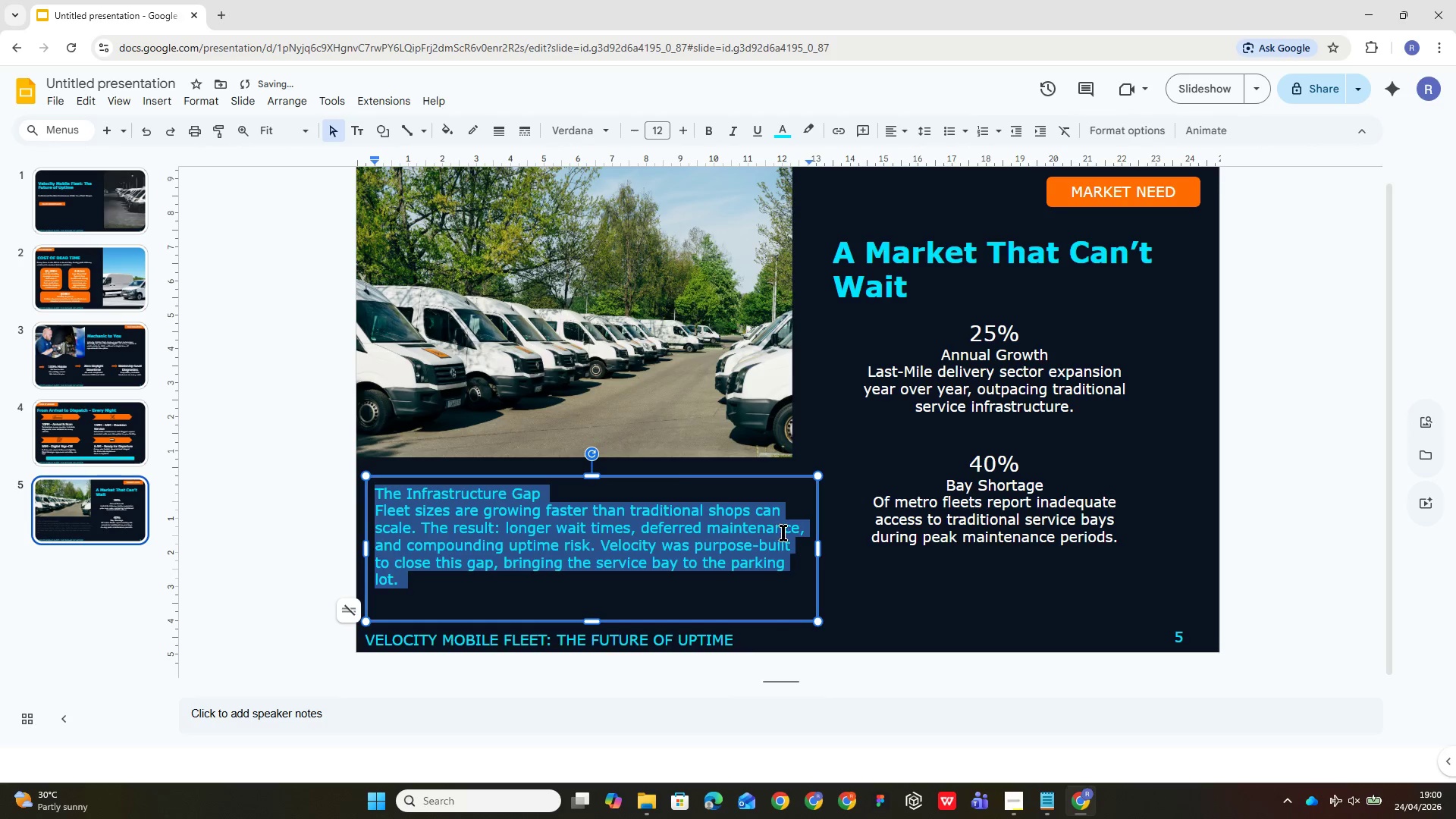 
left_click([880, 588])
 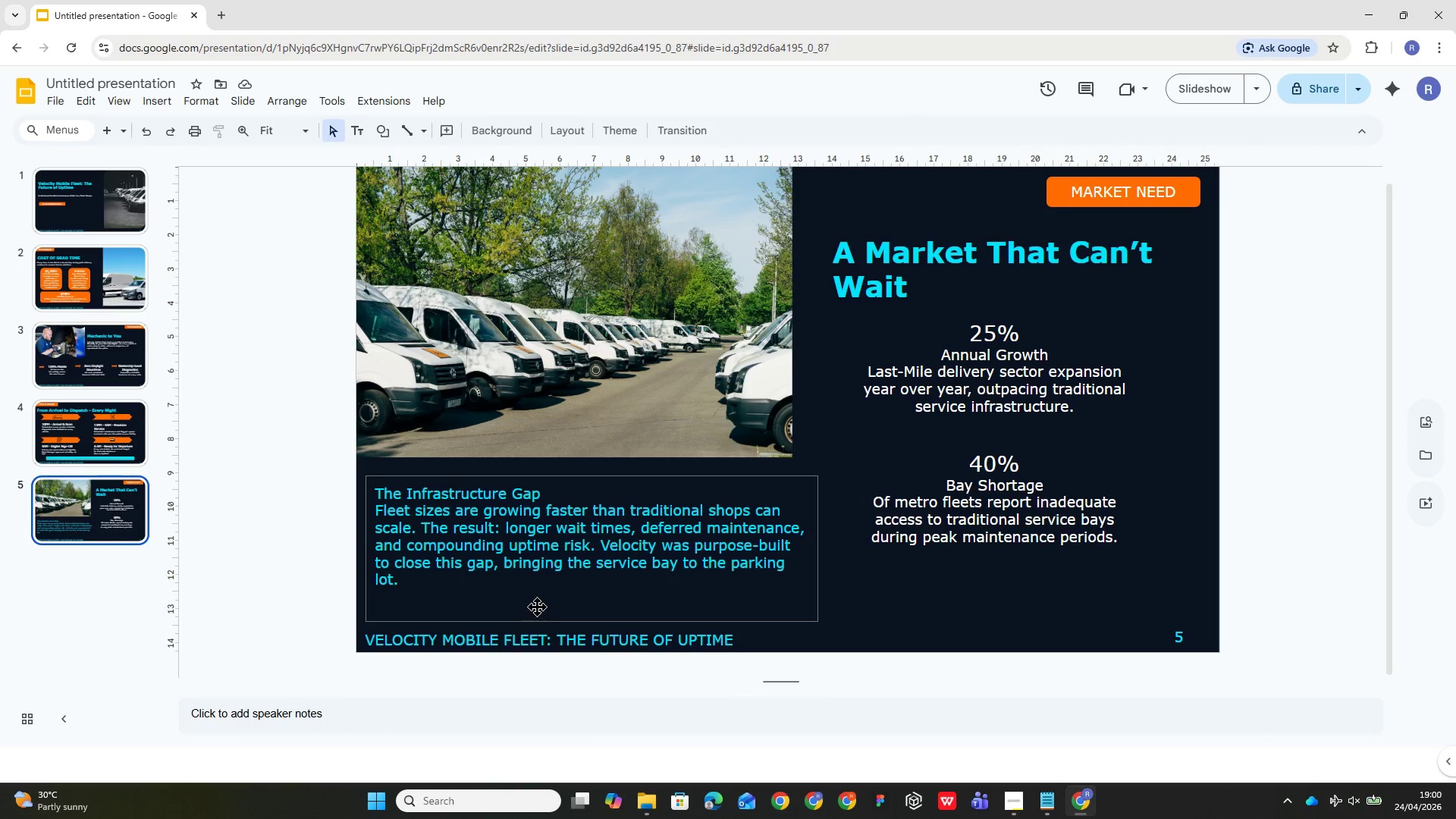 
wait(7.36)
 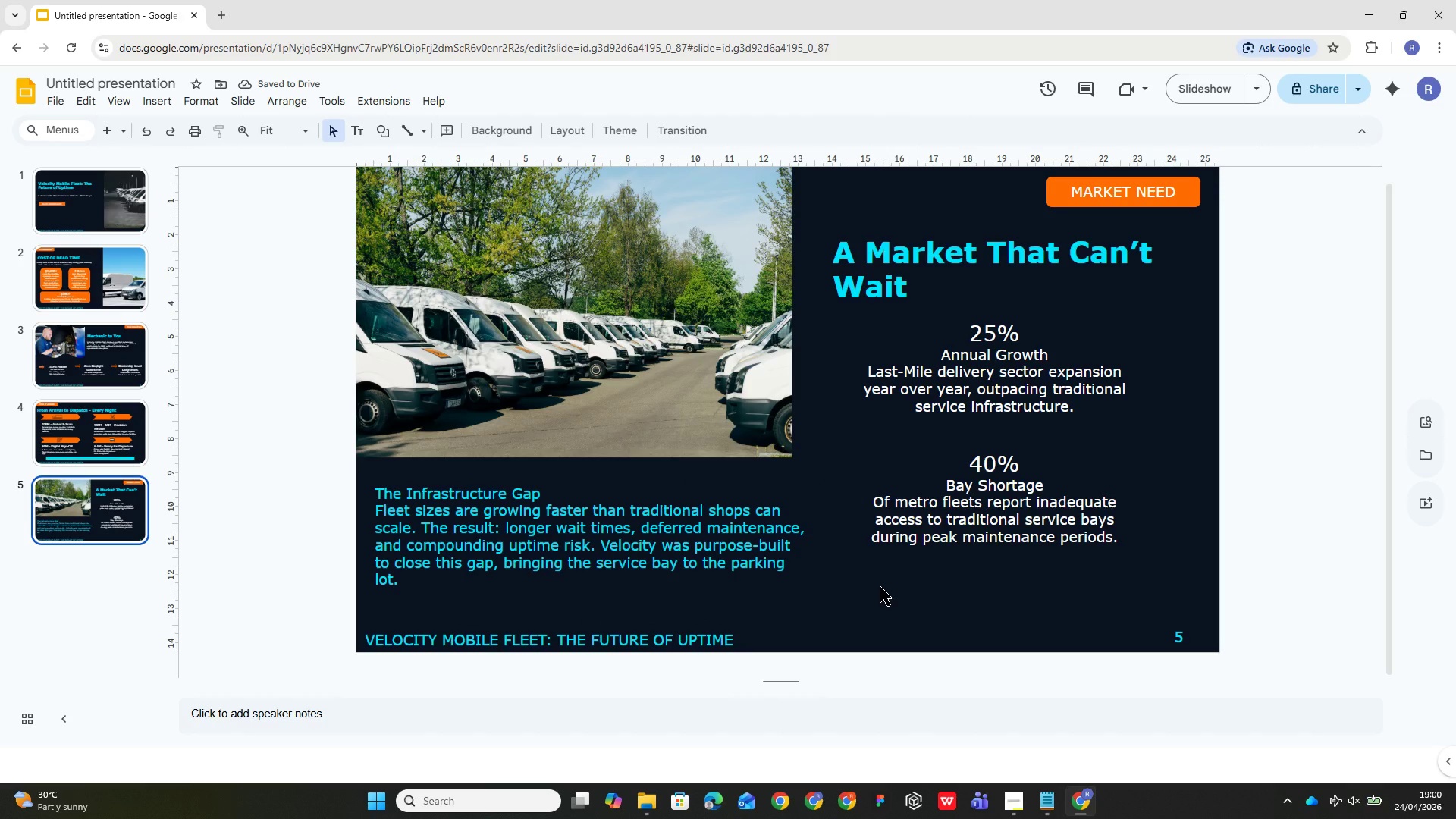 
double_click([489, 491])
 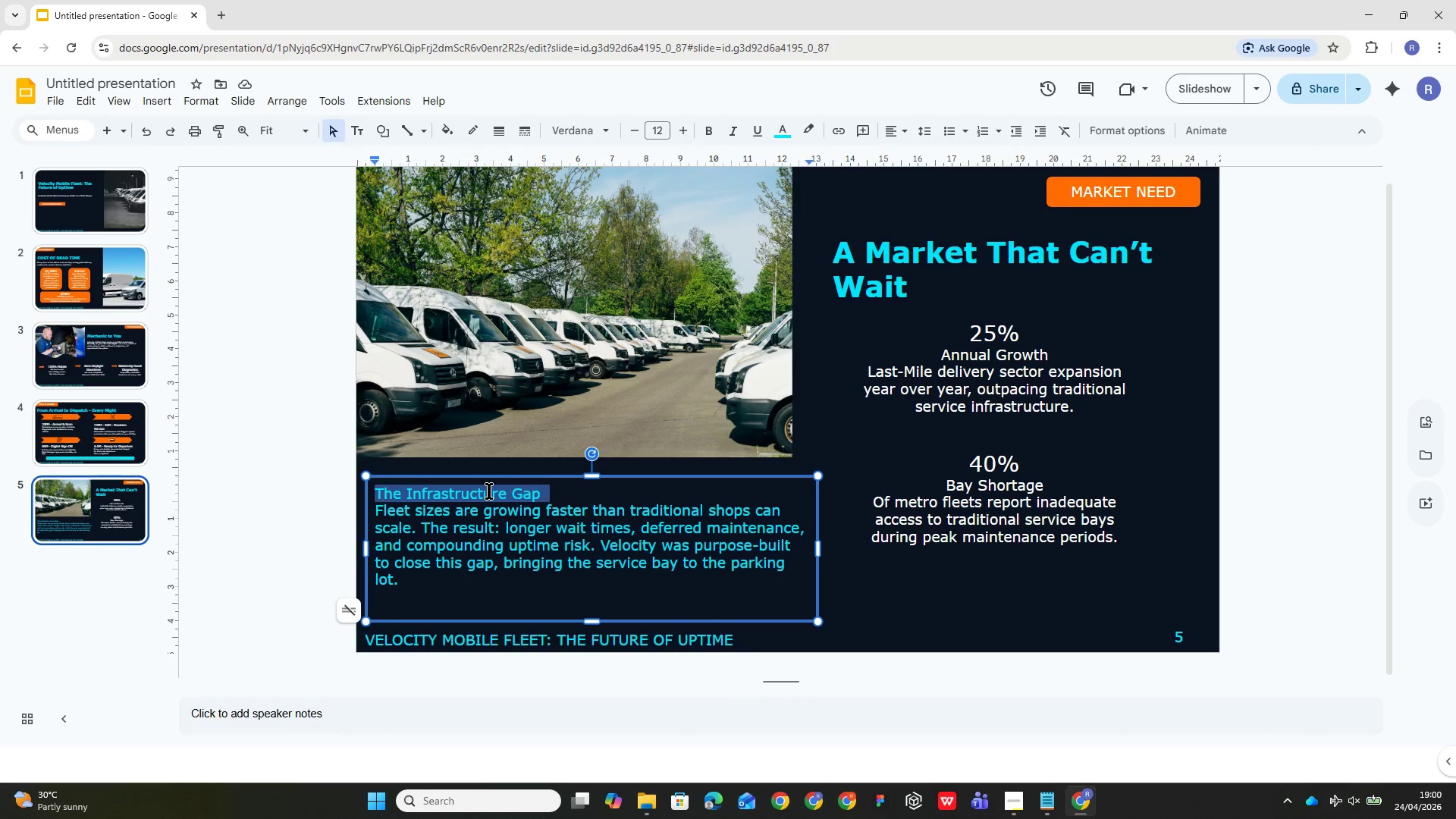 
triple_click([489, 491])
 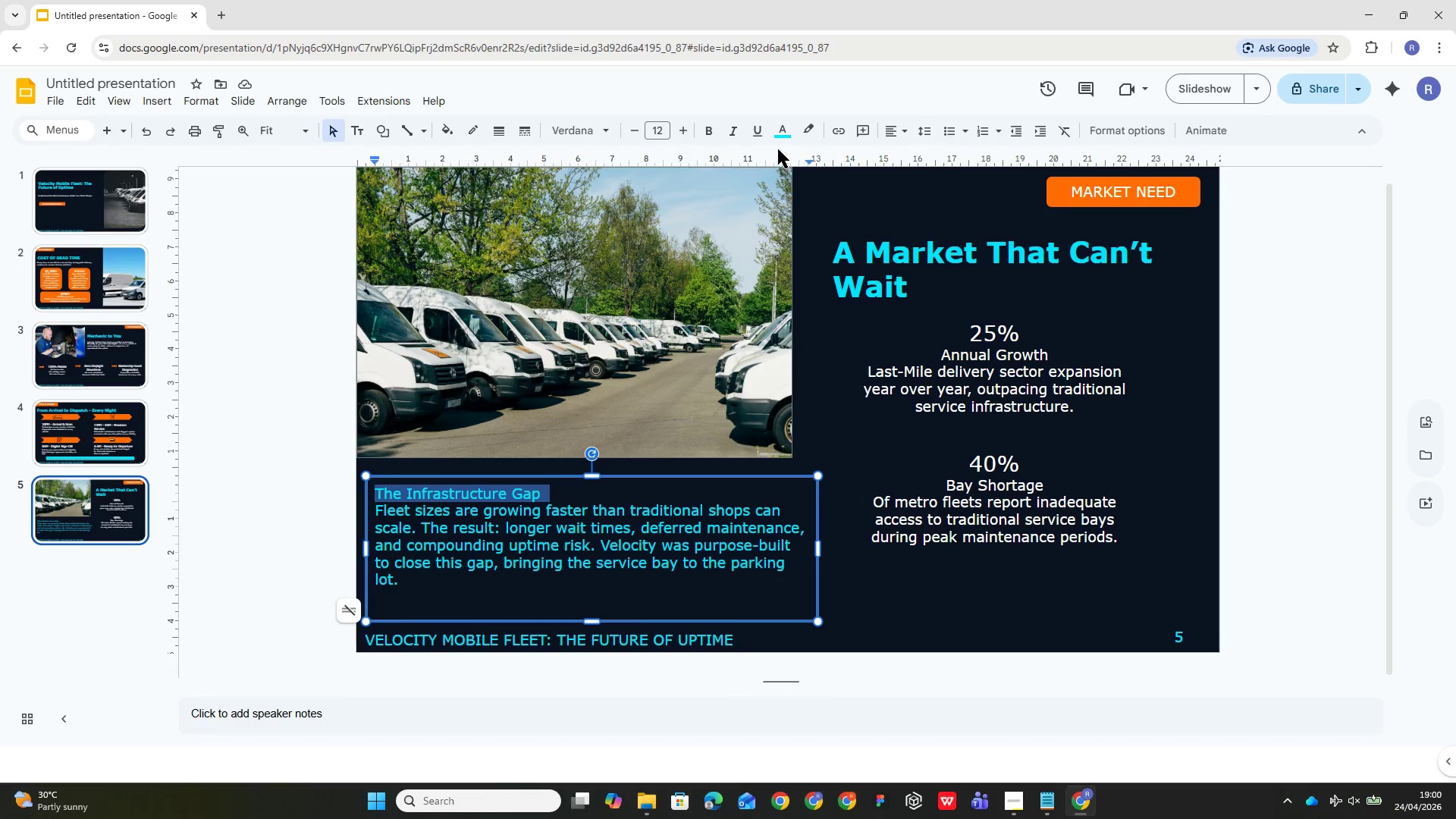 
left_click([781, 133])
 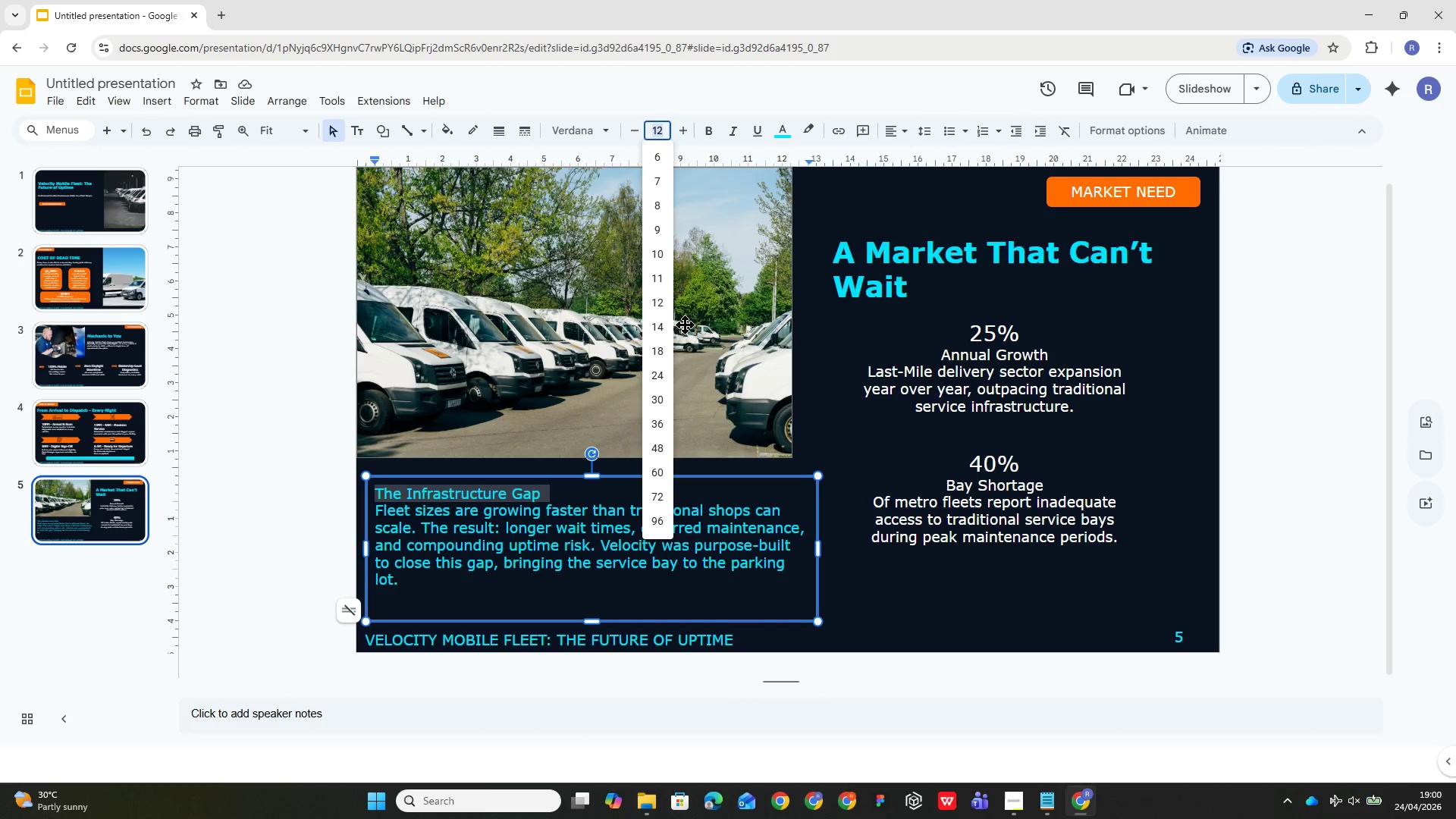 
left_click([667, 355])
 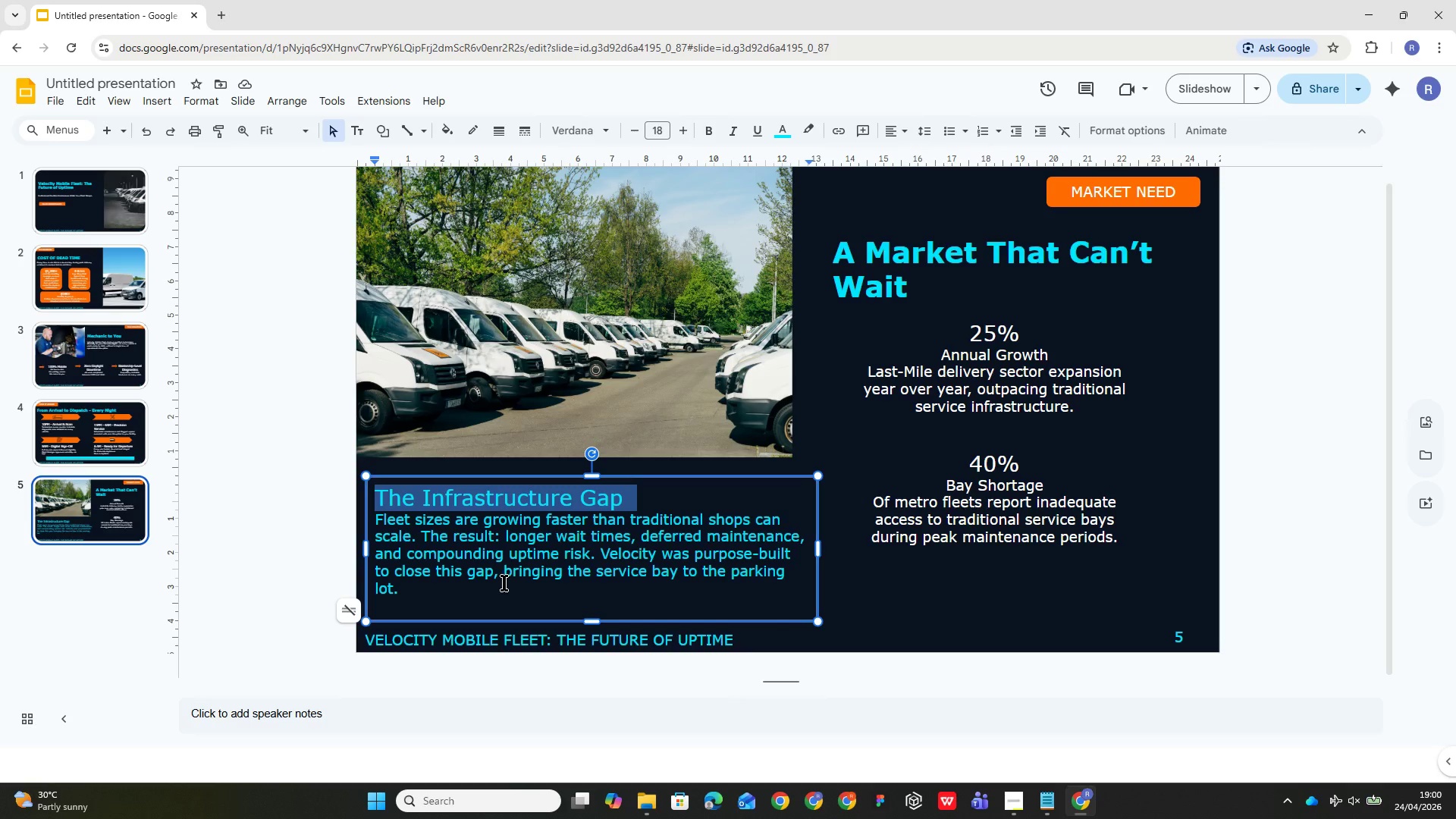 
wait(11.92)
 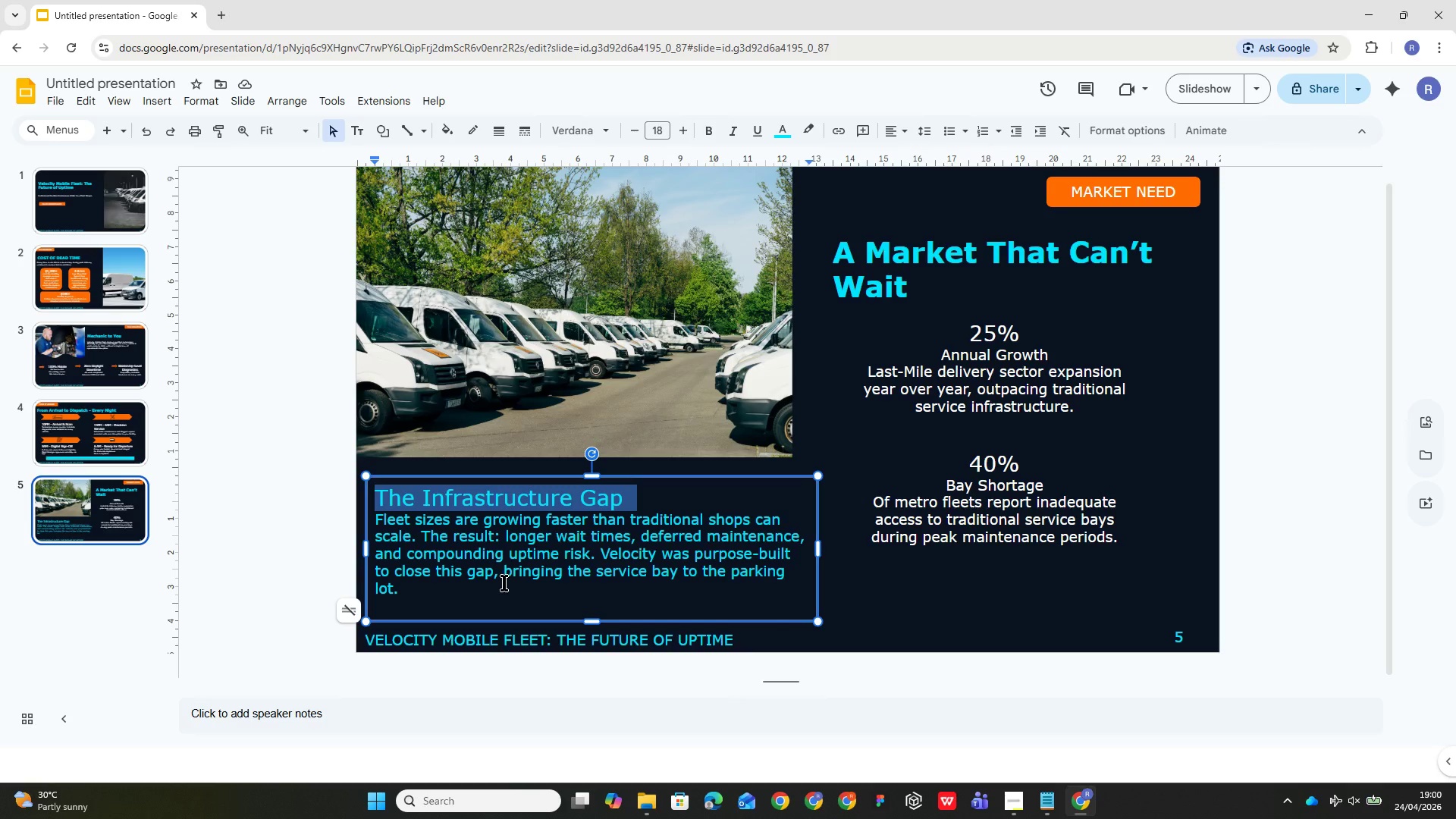 
left_click([609, 545])
 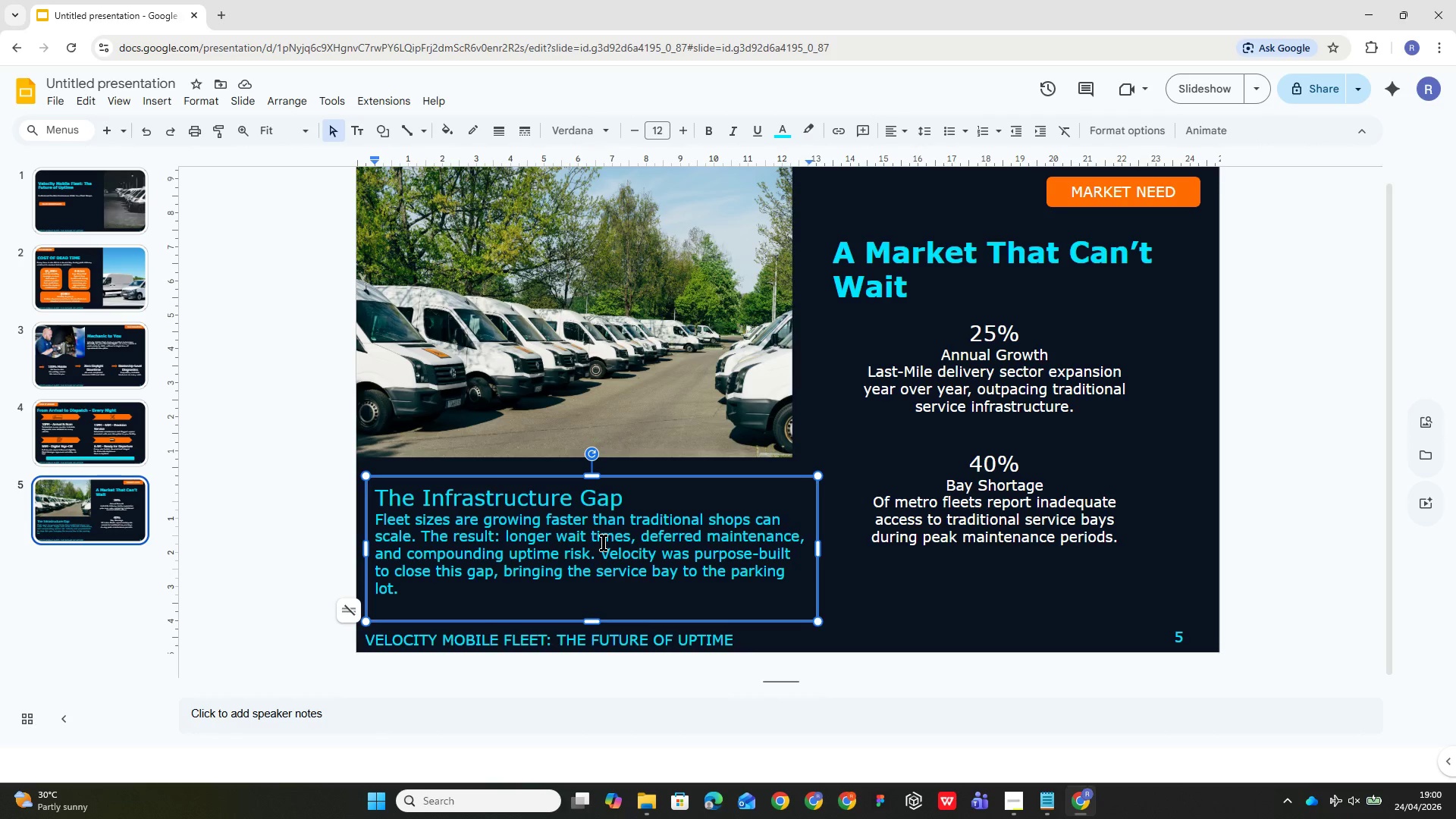 
key(Control+A)
 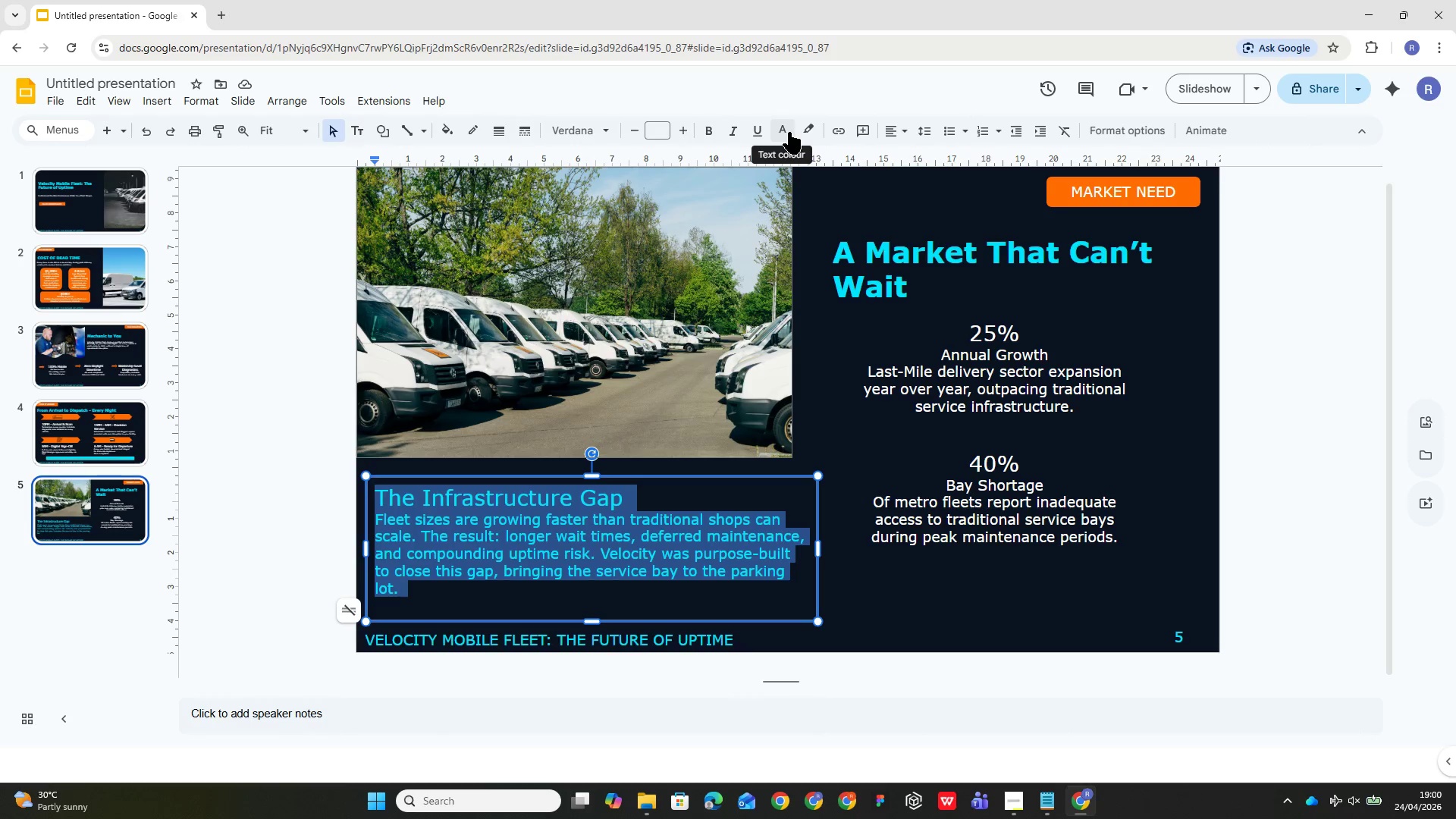 
left_click([787, 133])
 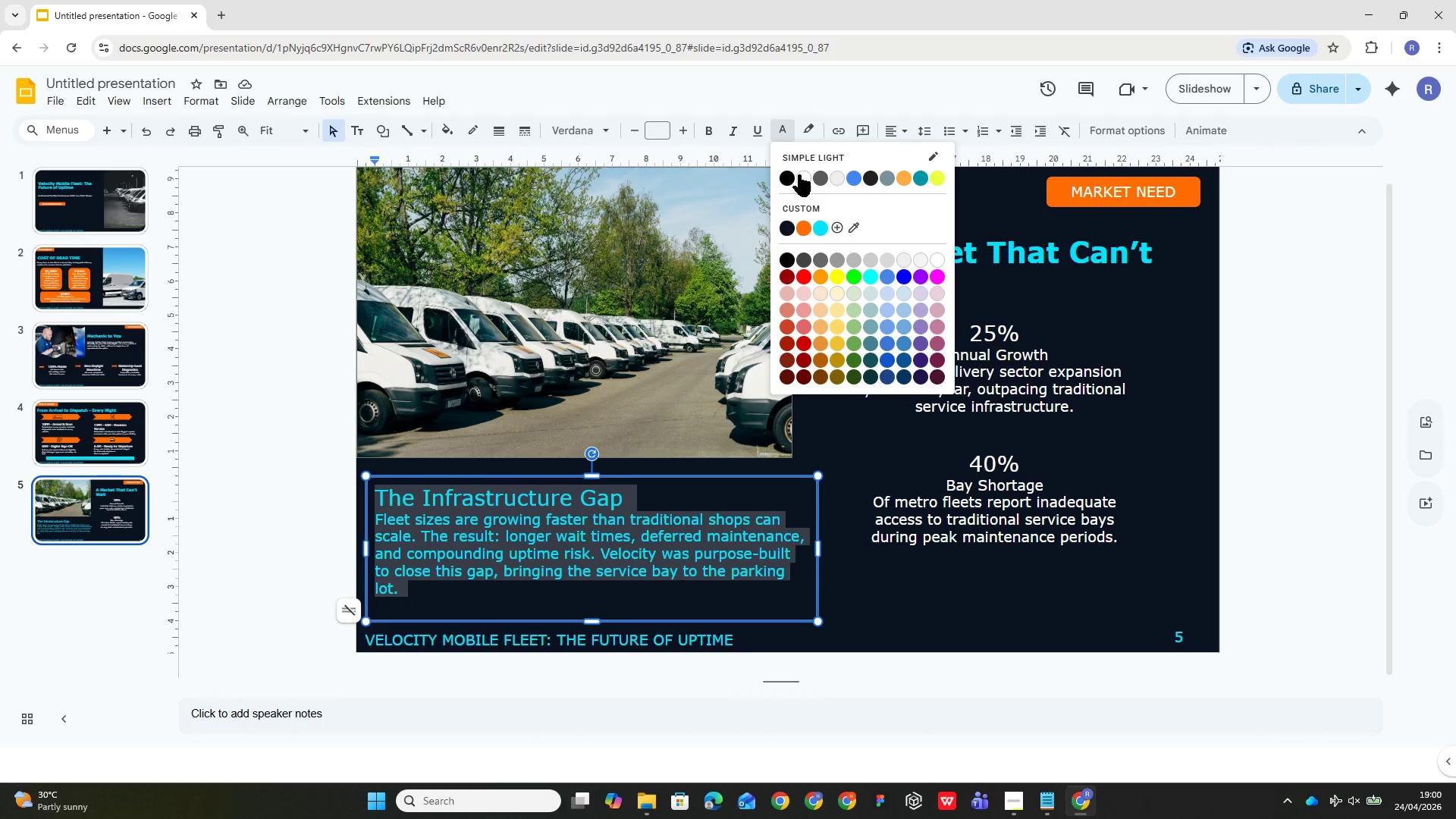 
left_click([799, 174])
 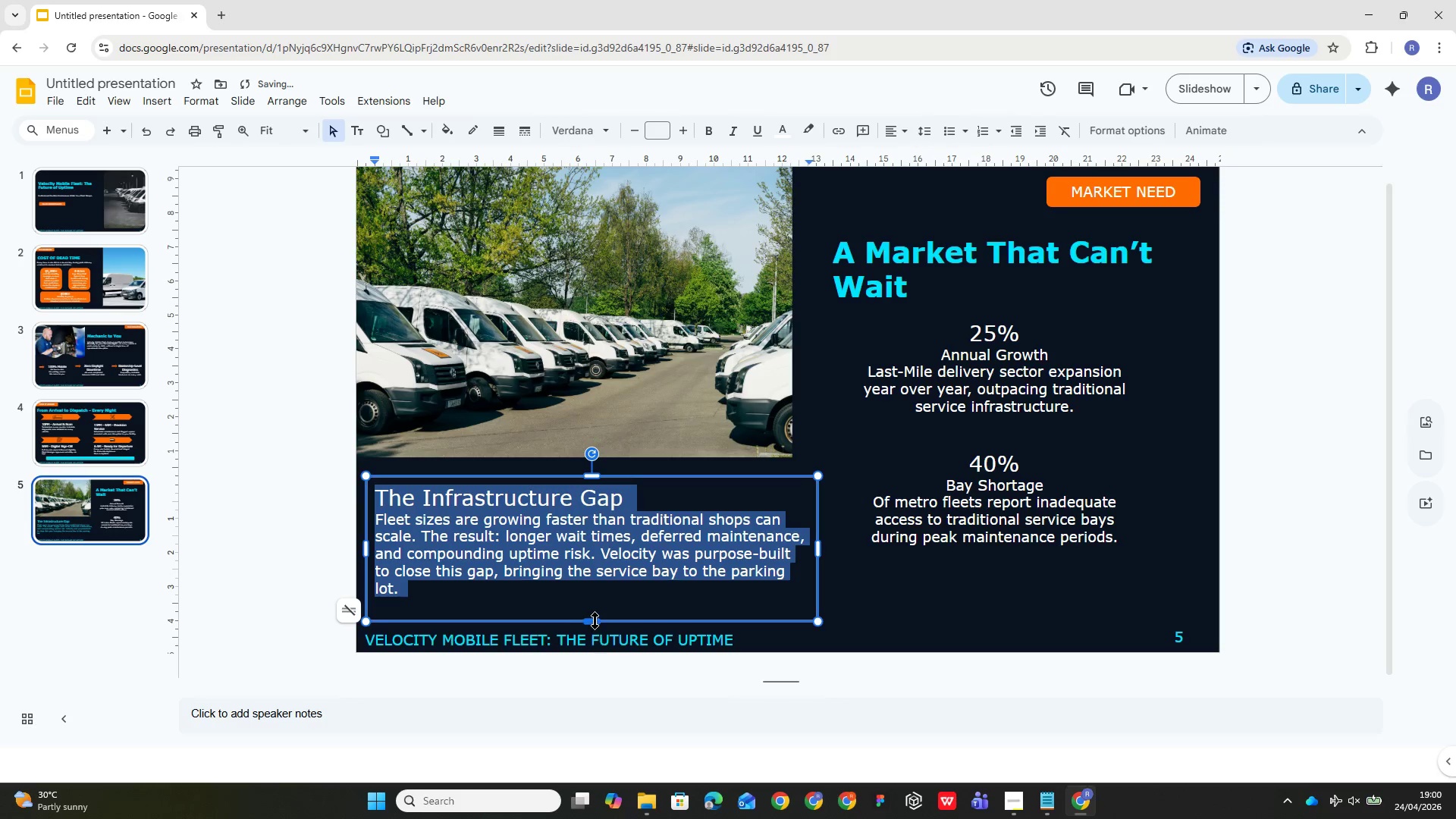 
left_click_drag(start_coordinate=[595, 620], to_coordinate=[610, 598])
 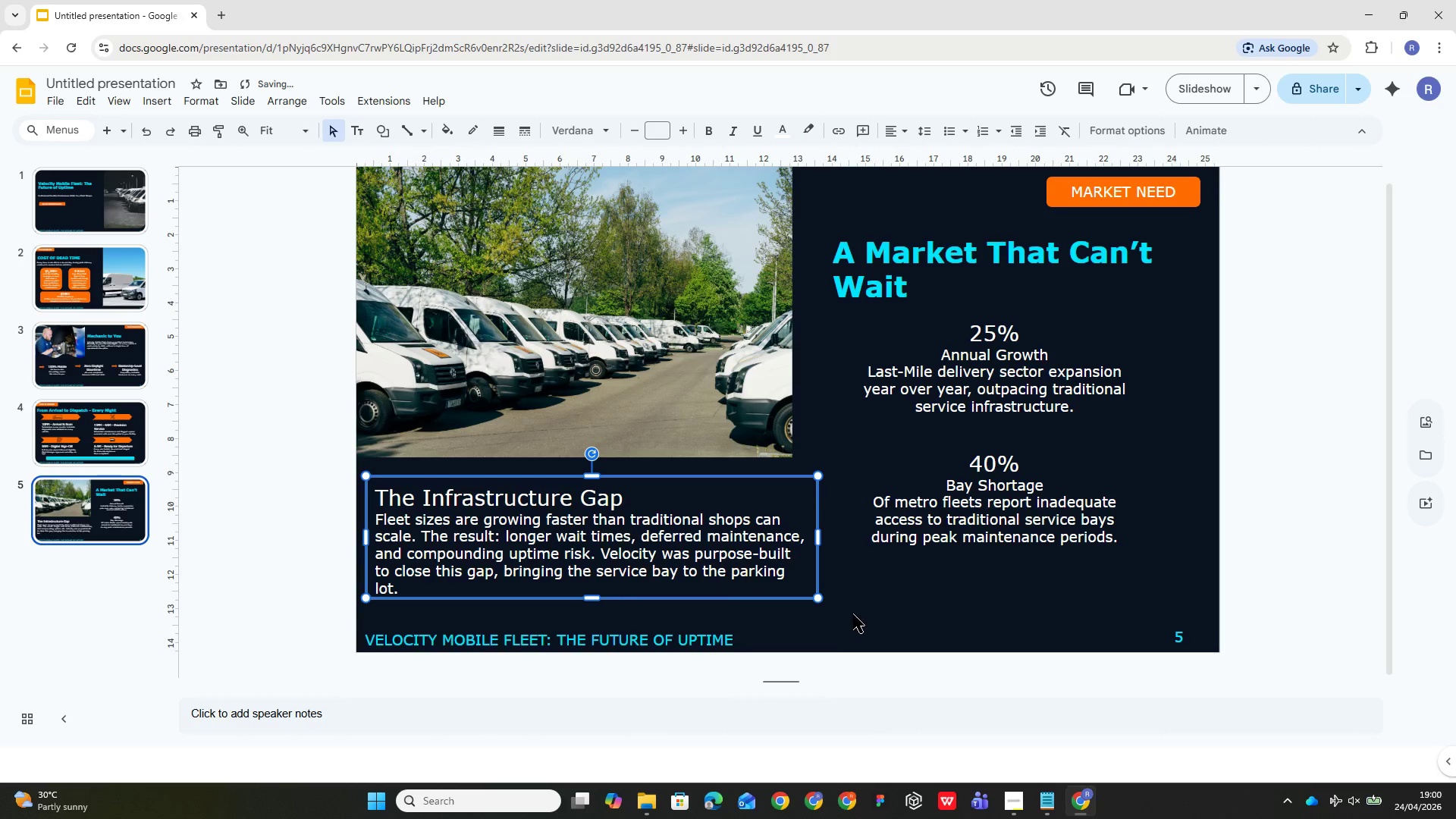 
left_click([881, 607])
 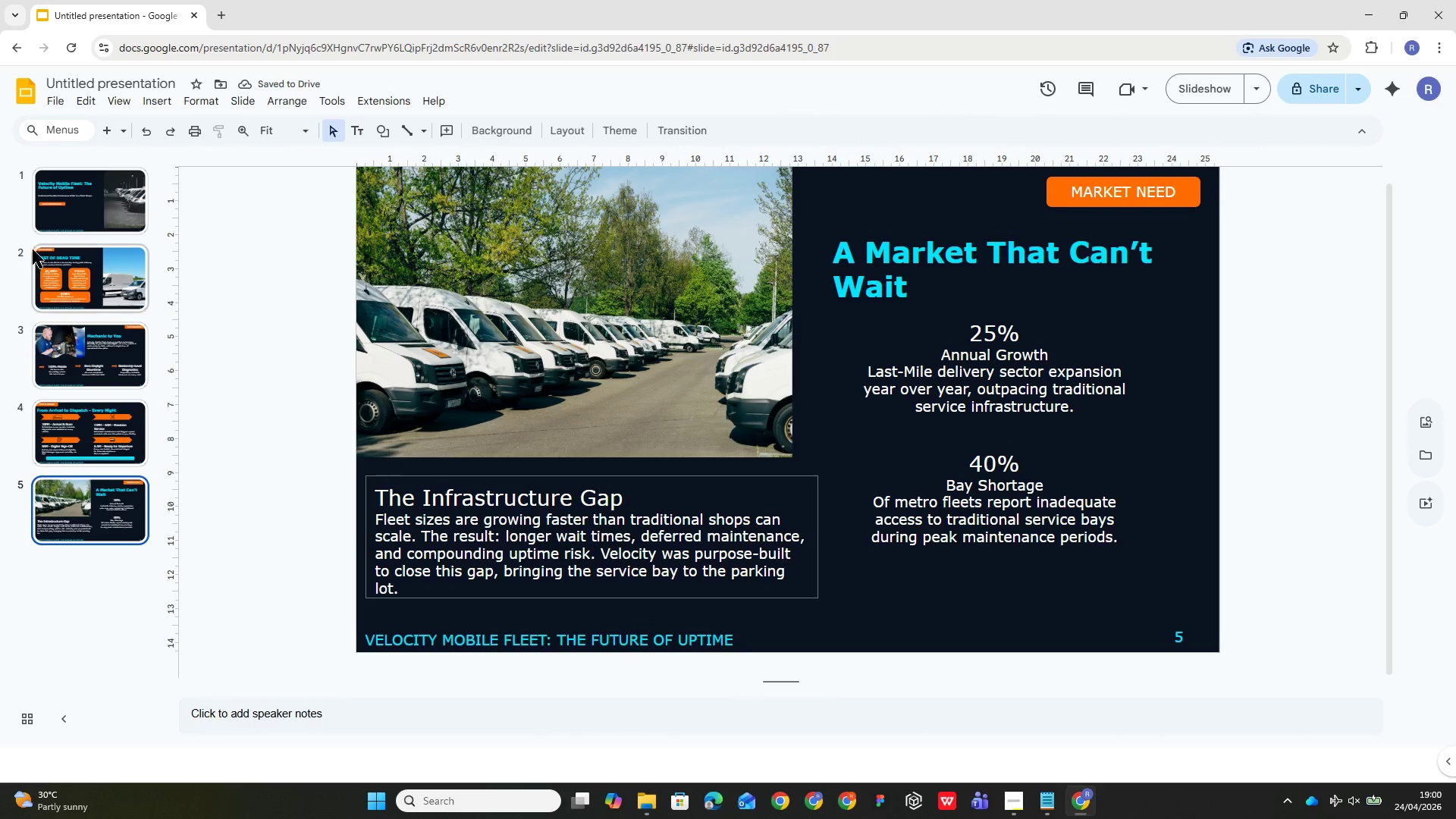 
left_click_drag(start_coordinate=[73, 345], to_coordinate=[73, 340])
 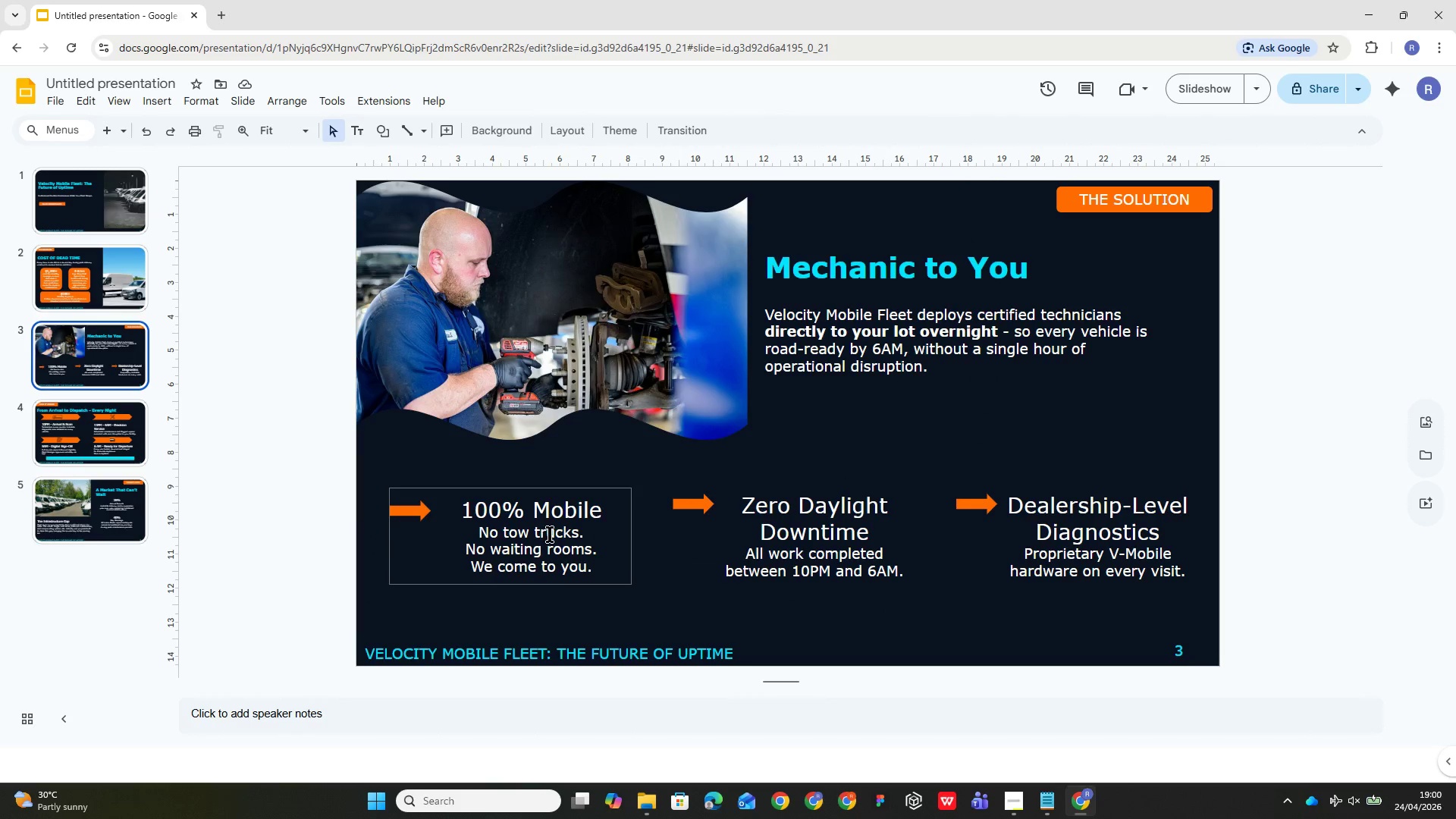 
left_click([550, 534])
 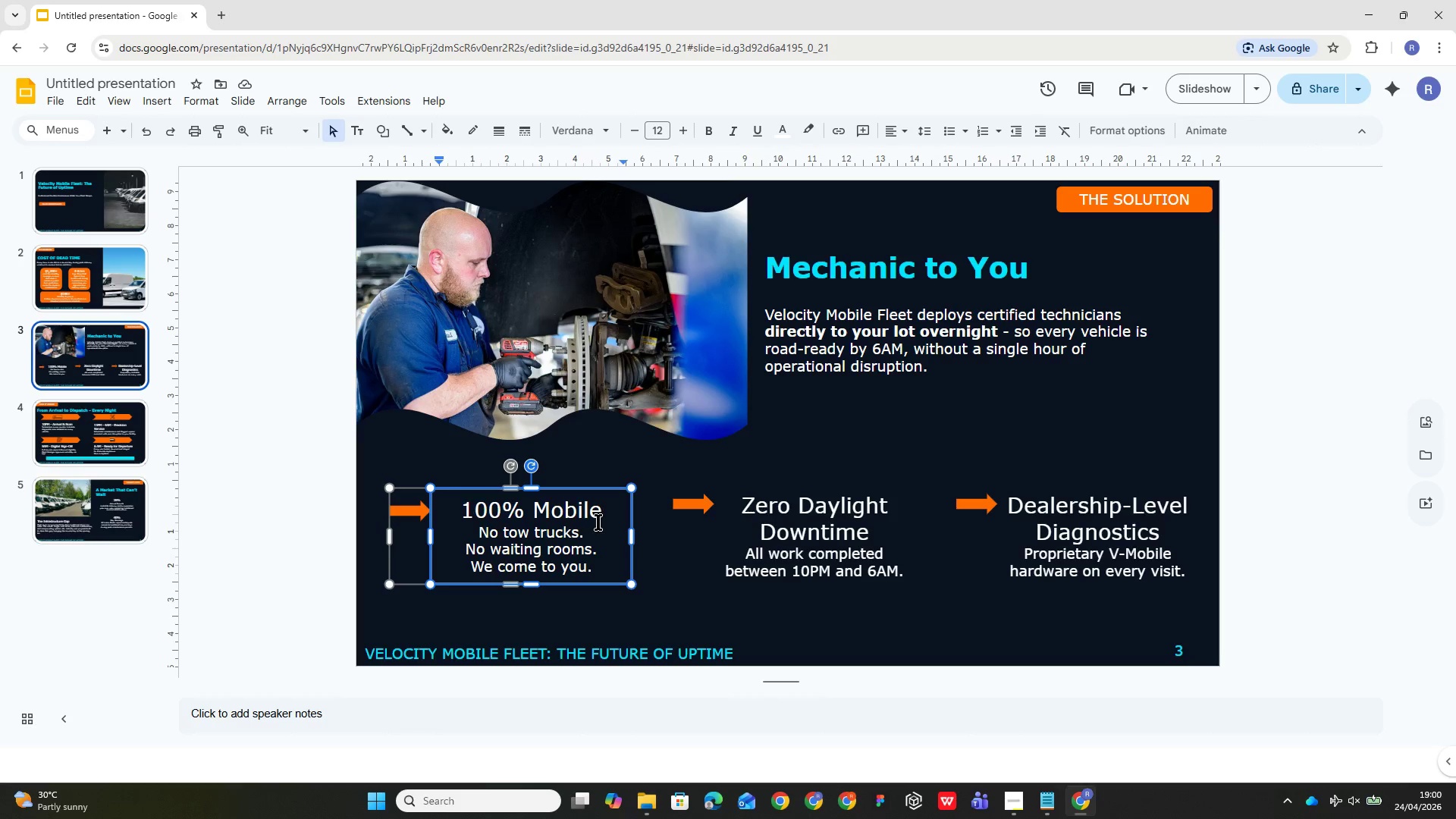 
left_click([610, 514])
 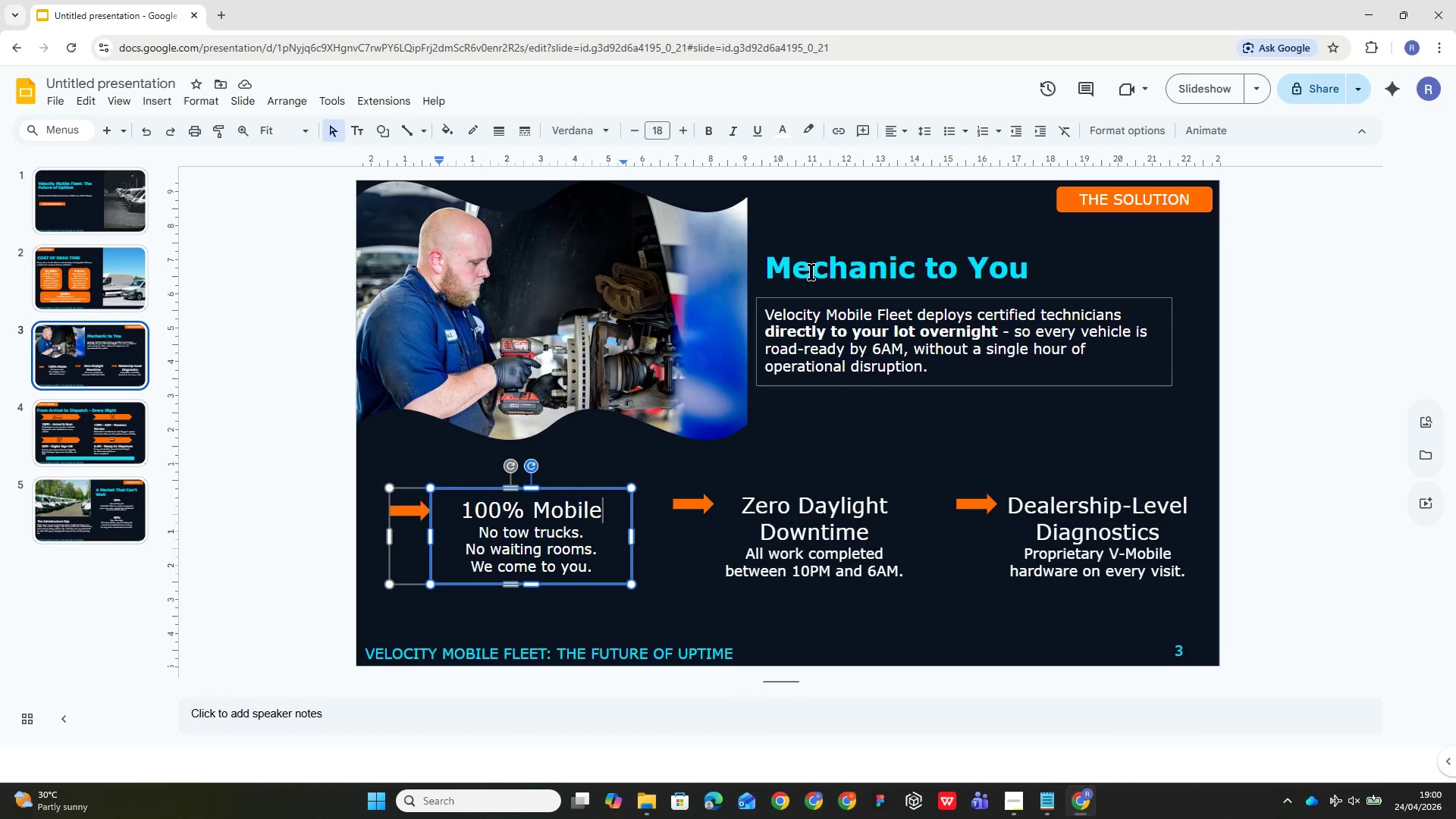 
left_click([654, 134])
 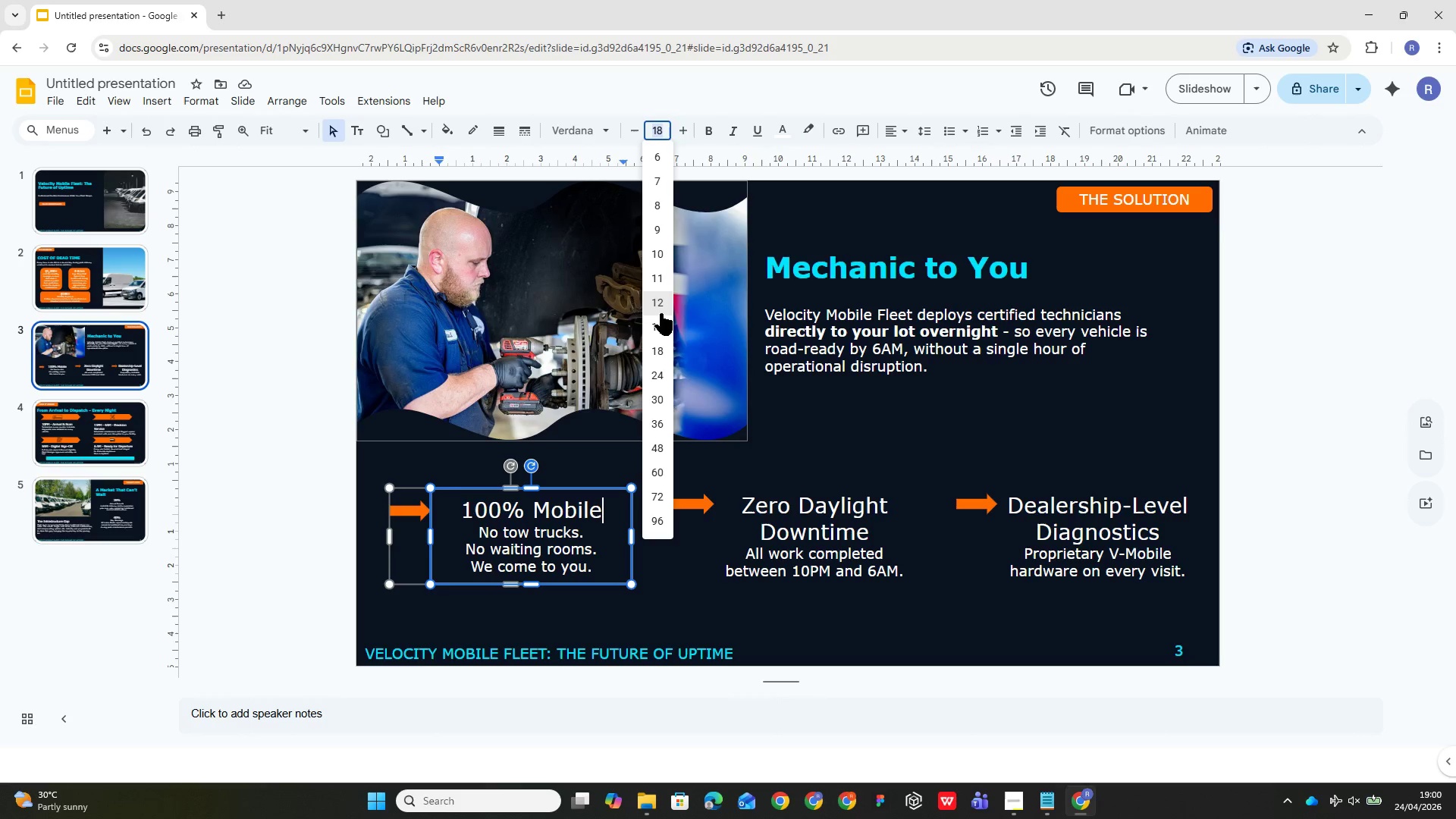 
left_click([660, 307])
 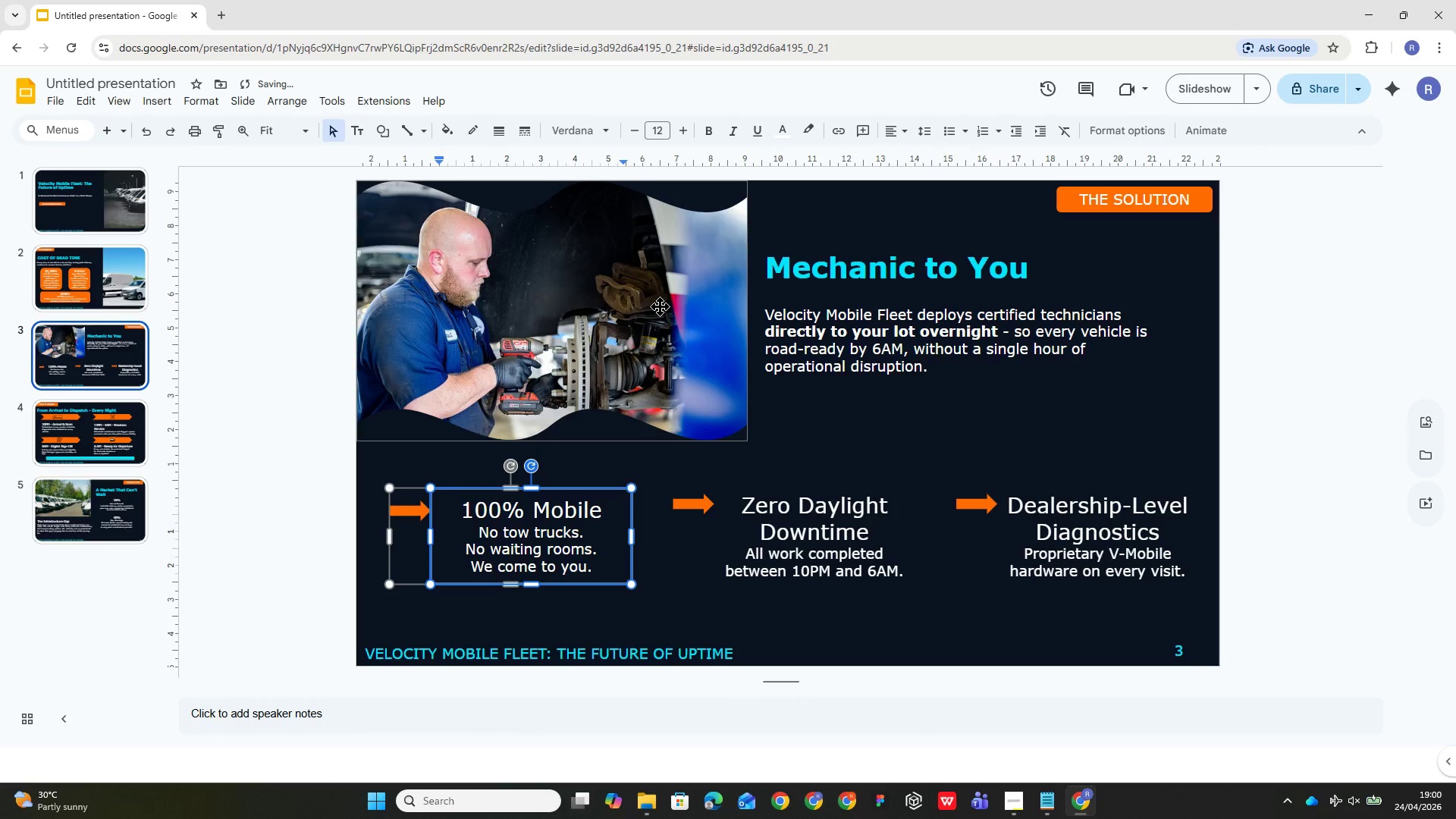 
key(Enter)
 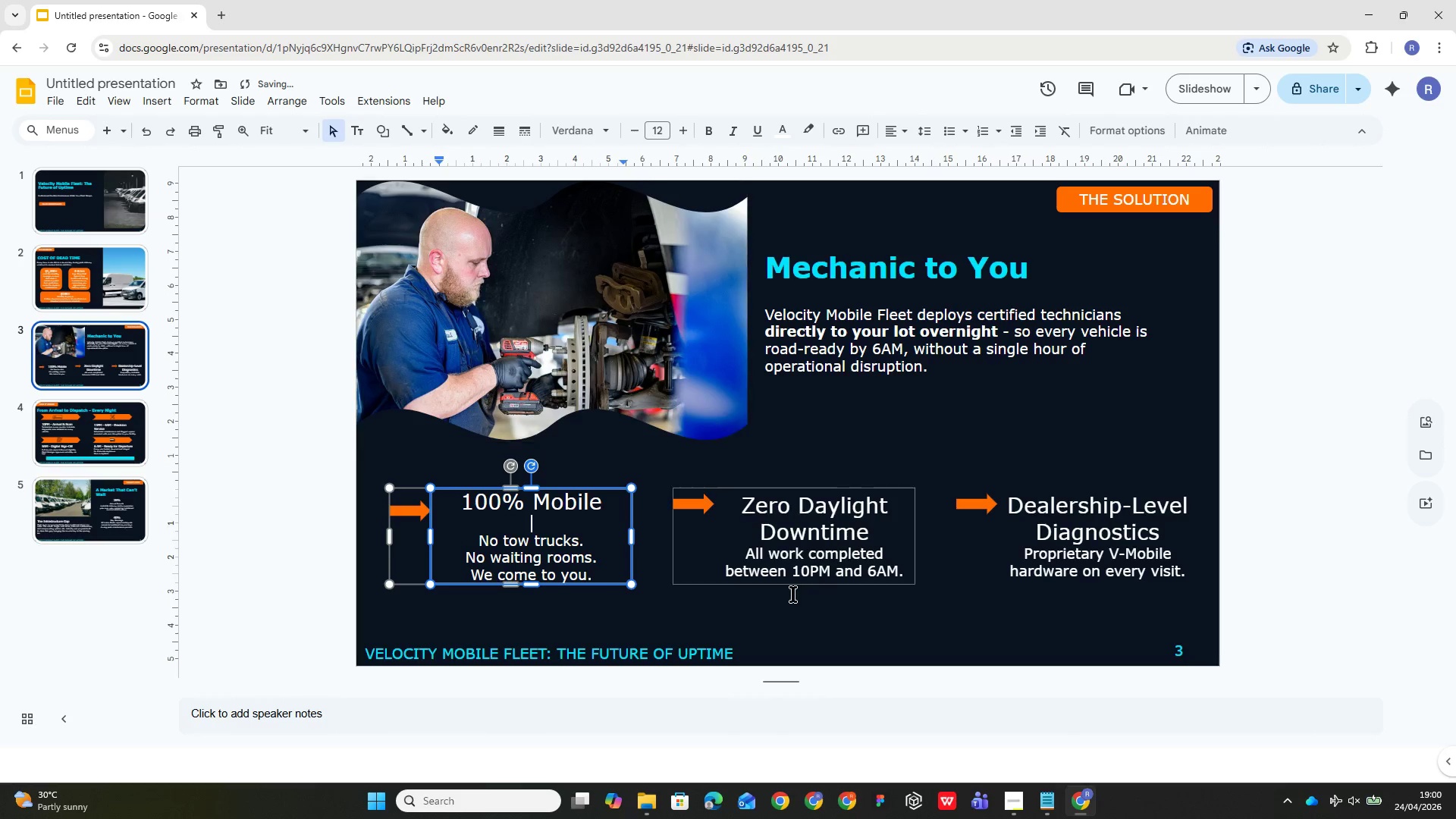 
left_click([723, 613])
 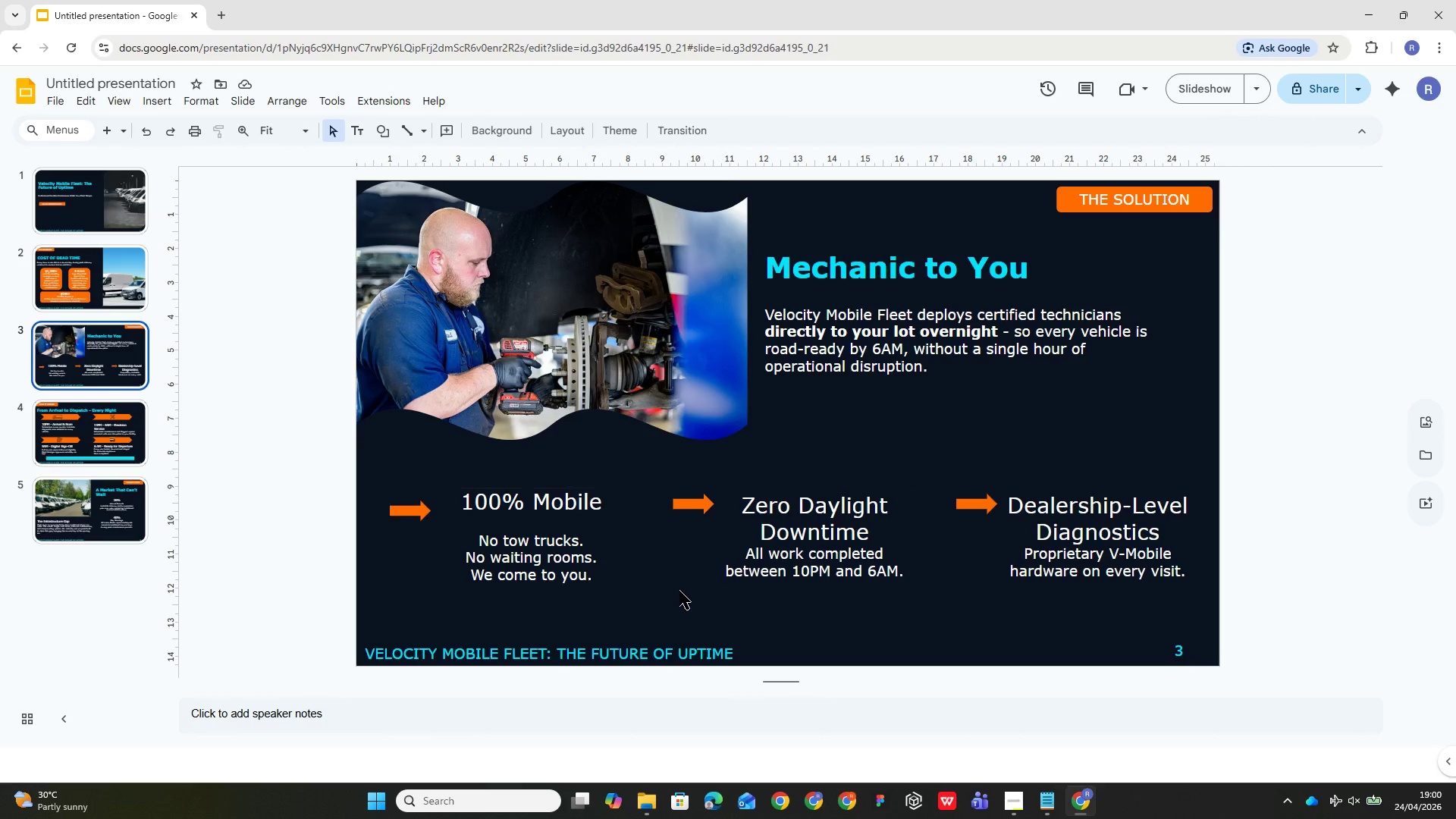 
wait(5.83)
 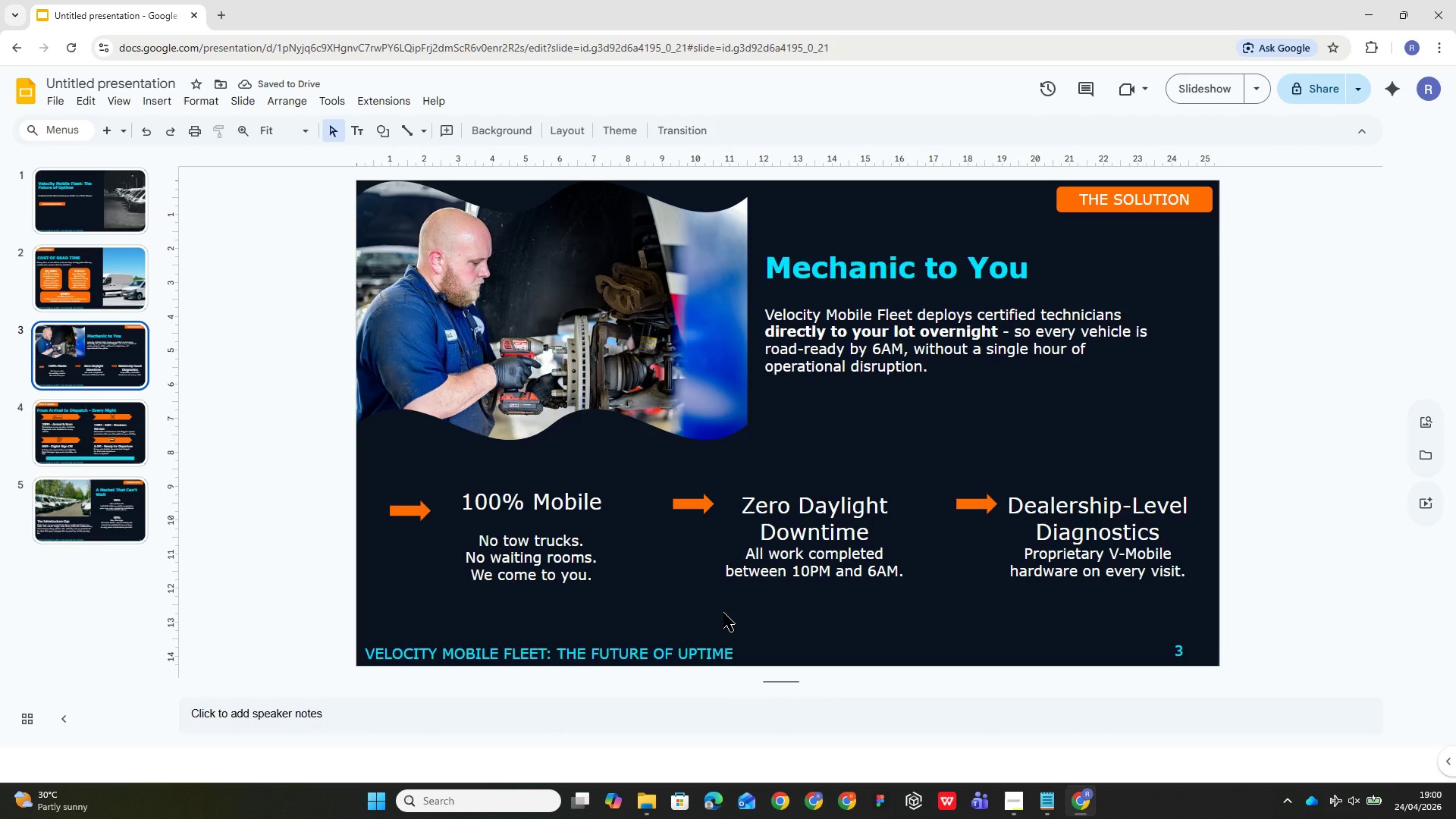 
left_click([798, 561])
 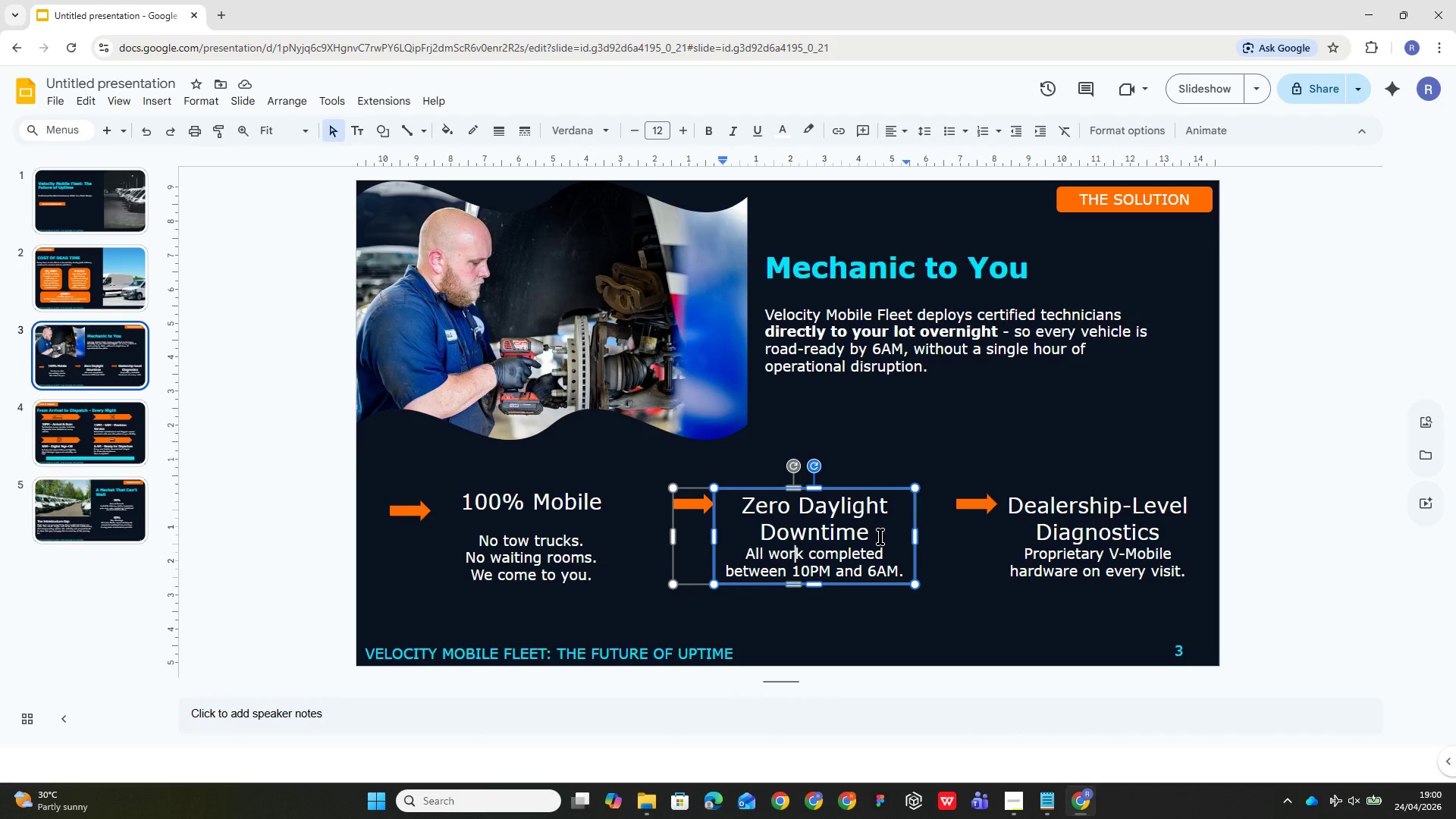 
left_click([873, 538])
 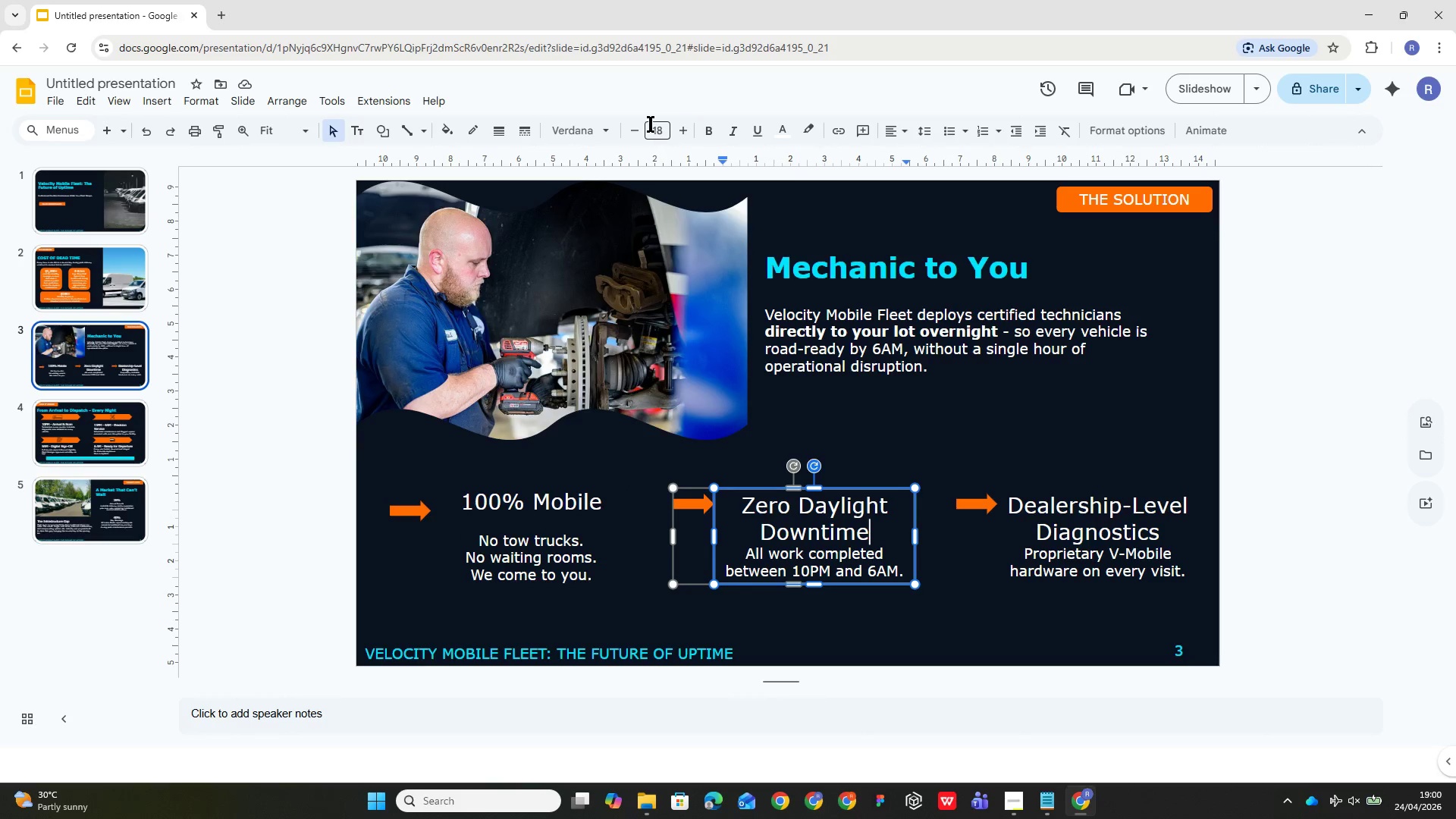 
left_click([656, 140])
 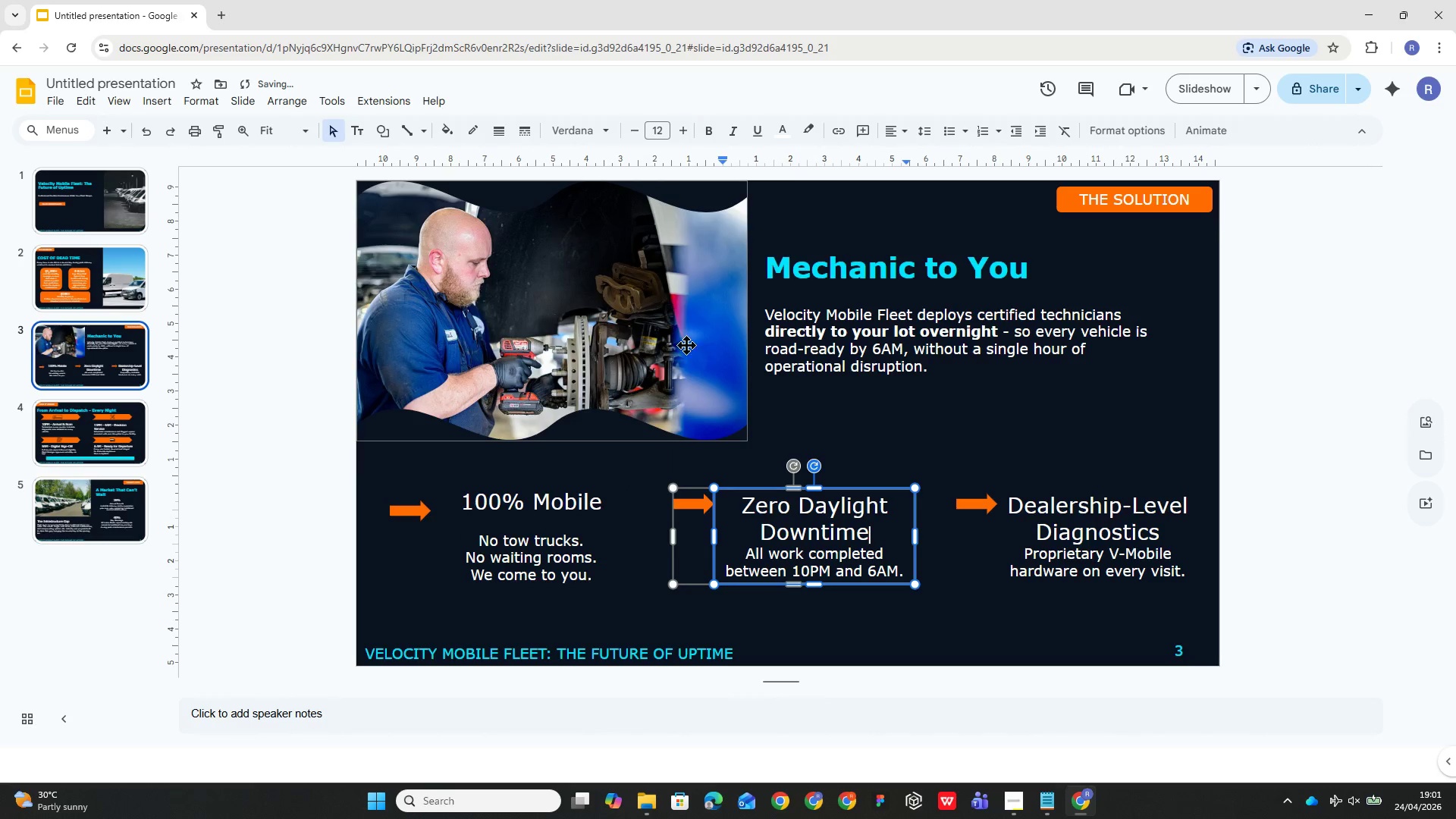 
key(Enter)
 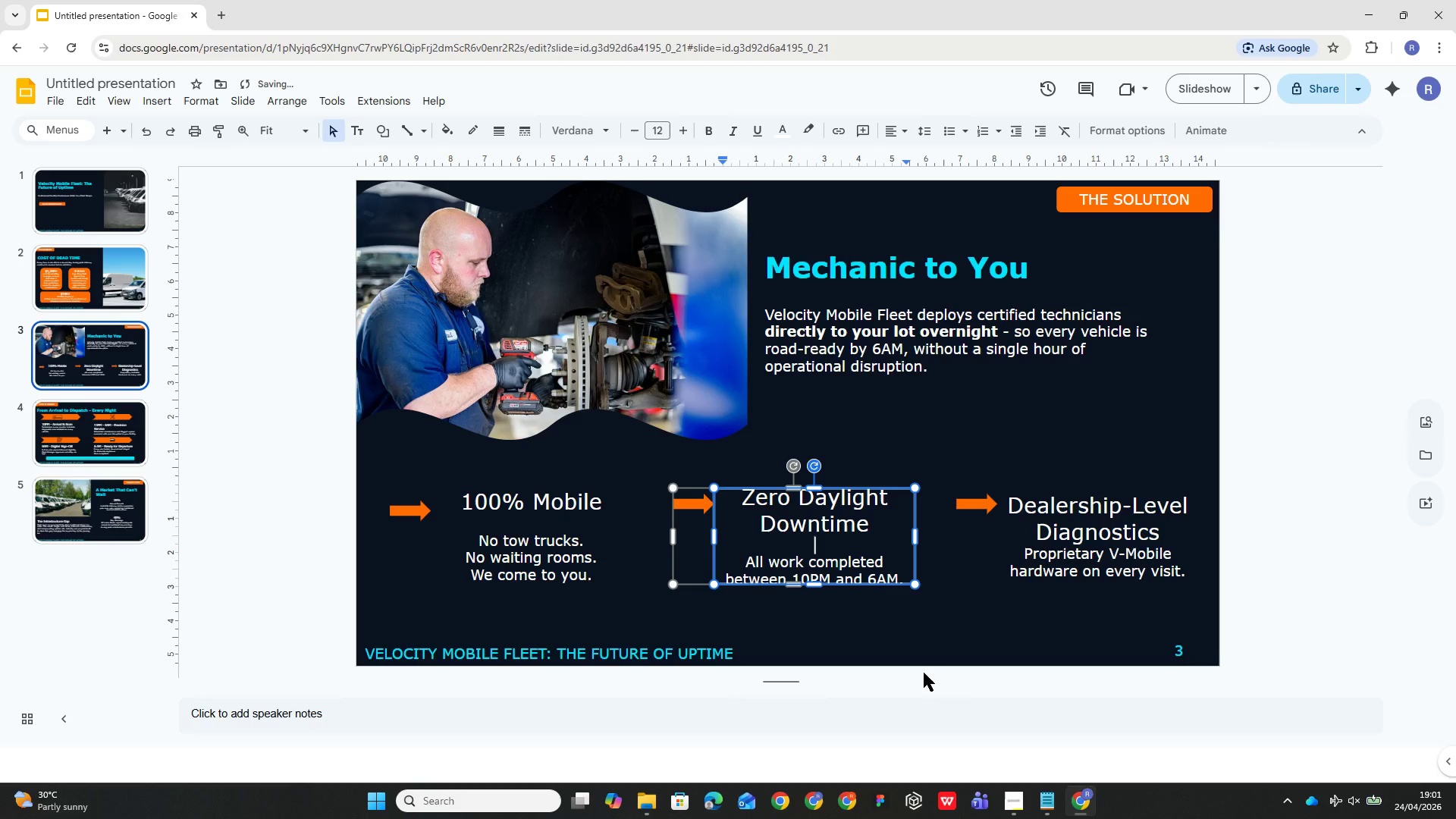 
left_click([918, 656])
 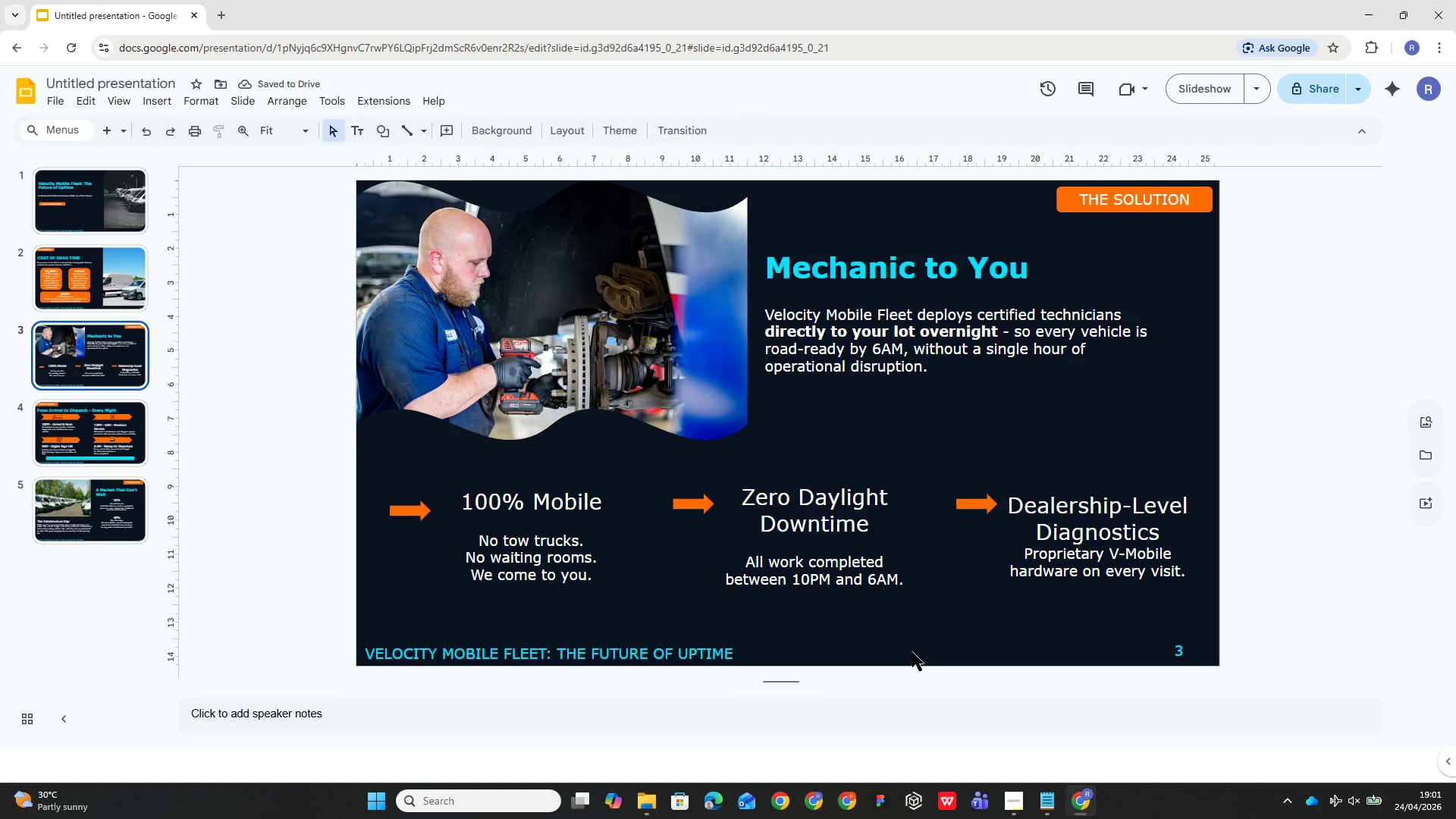 
left_click([1096, 515])
 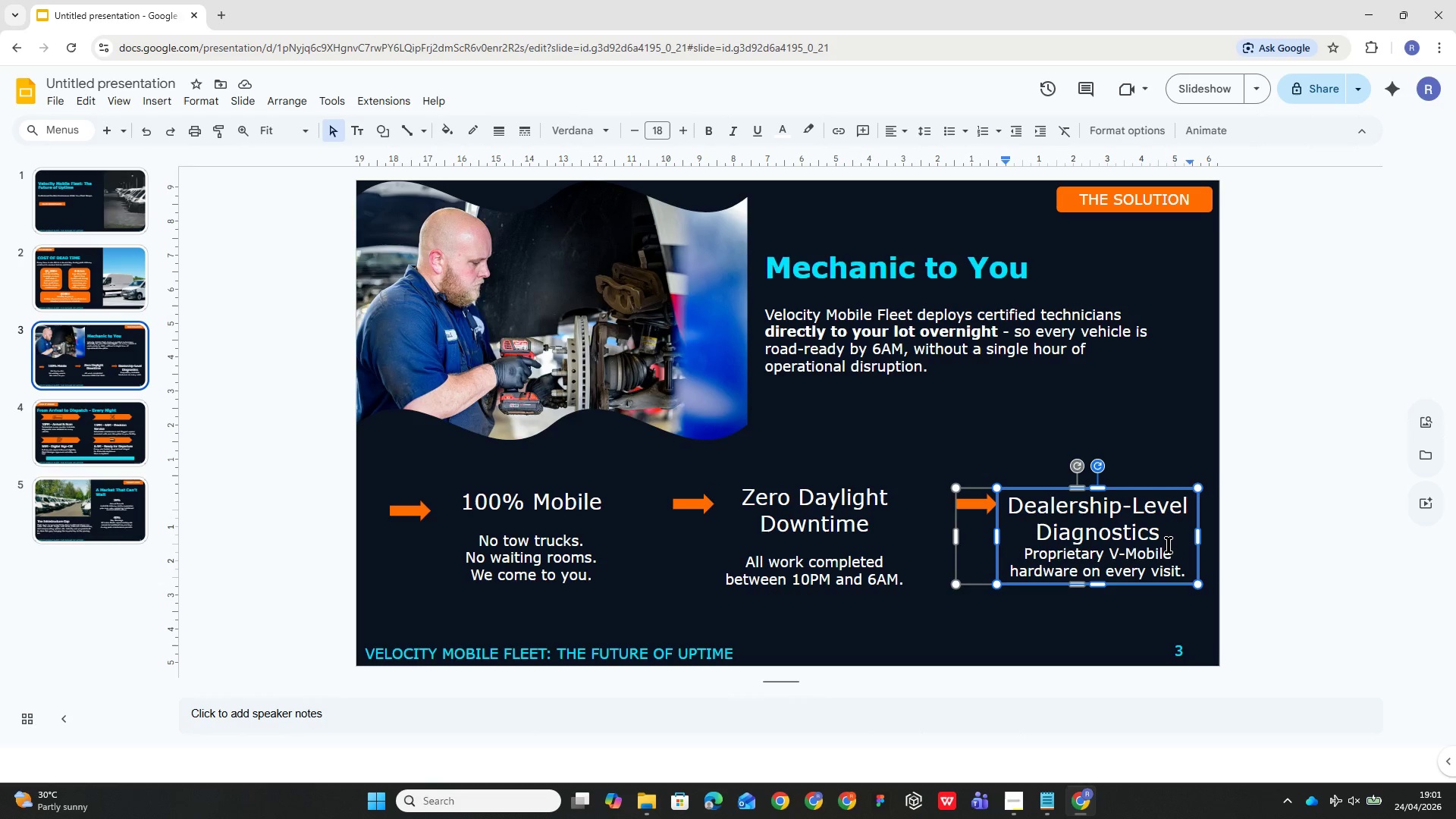 
left_click([1163, 538])
 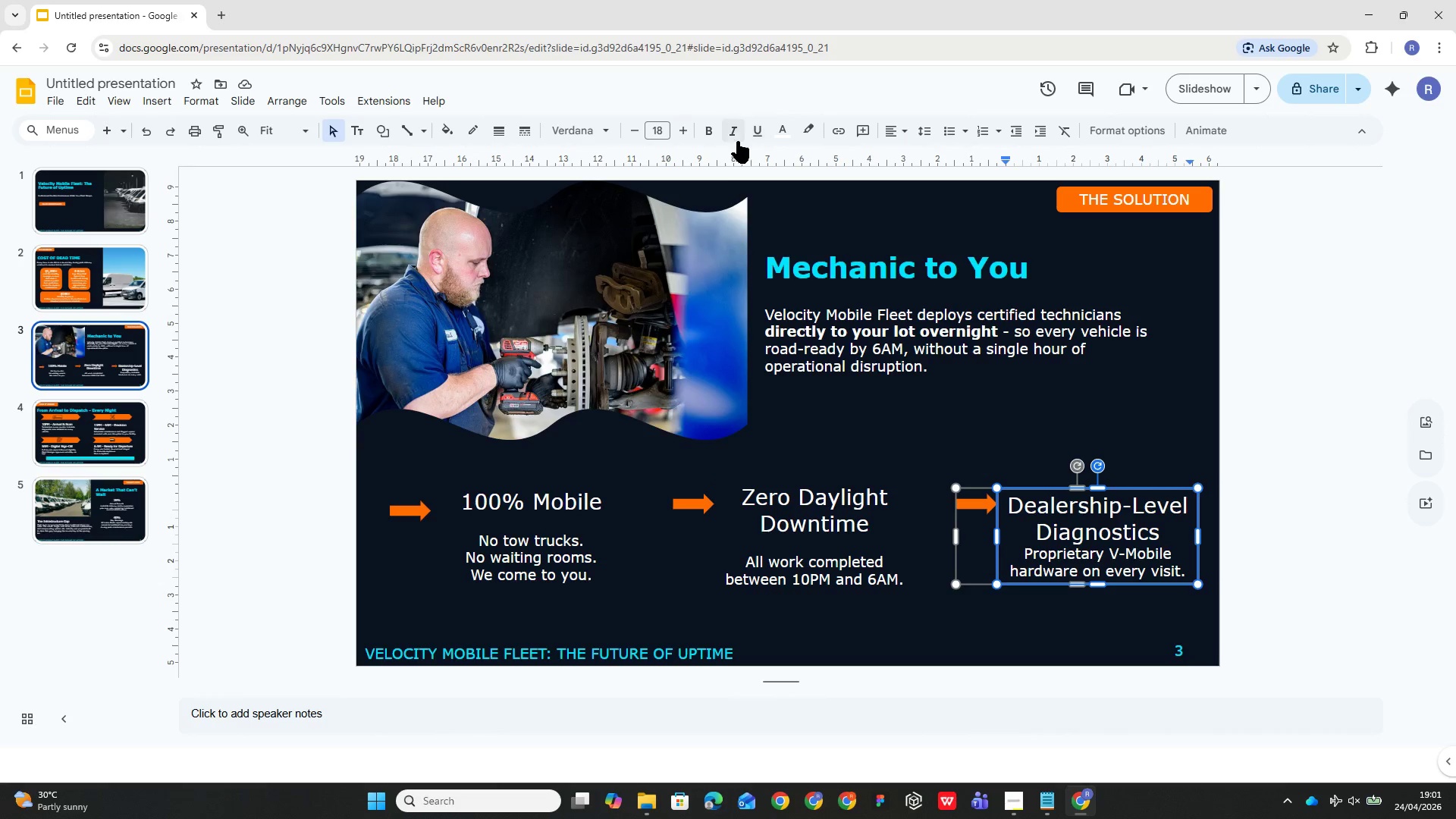 
left_click([667, 132])
 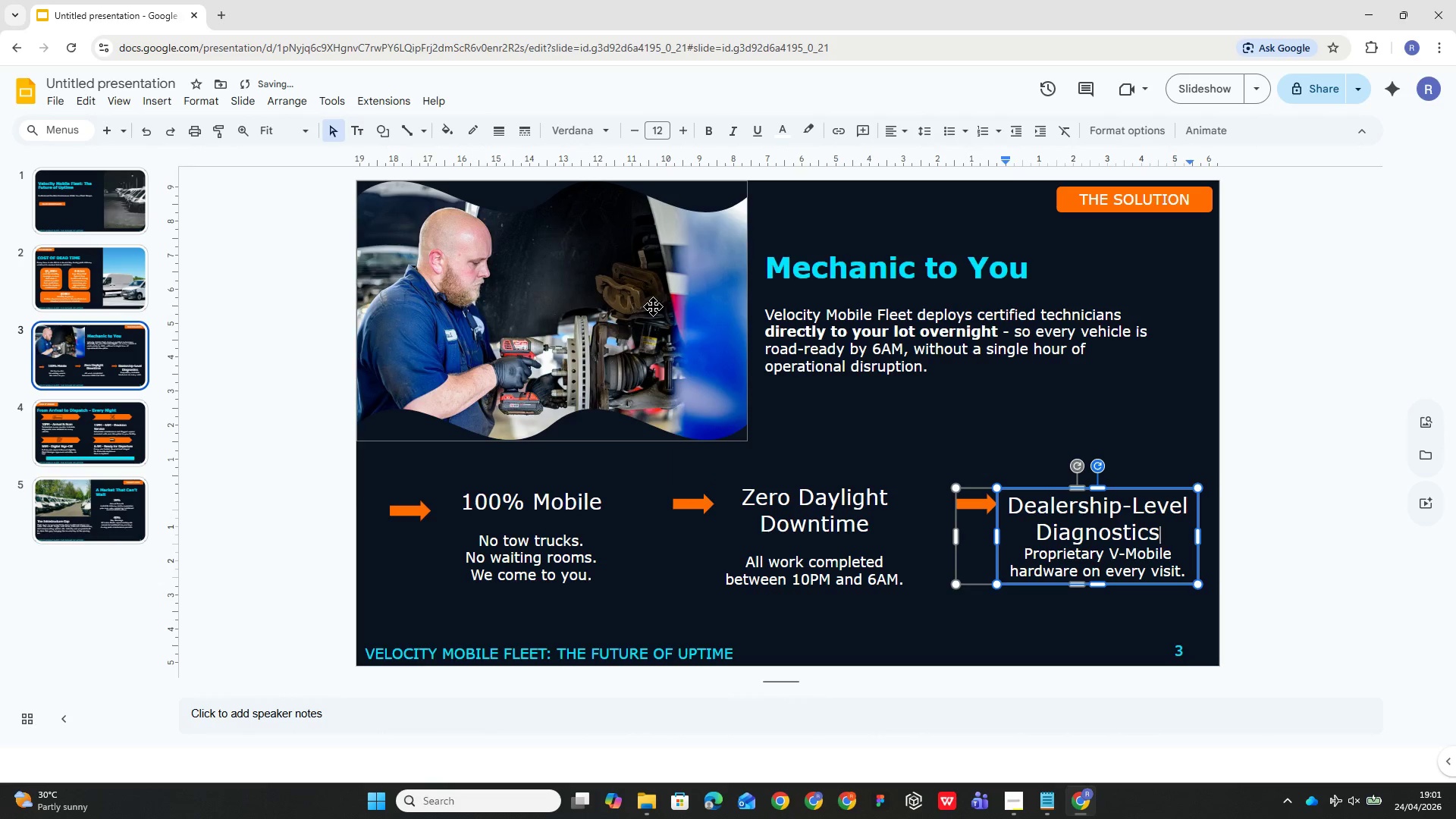 
key(Enter)
 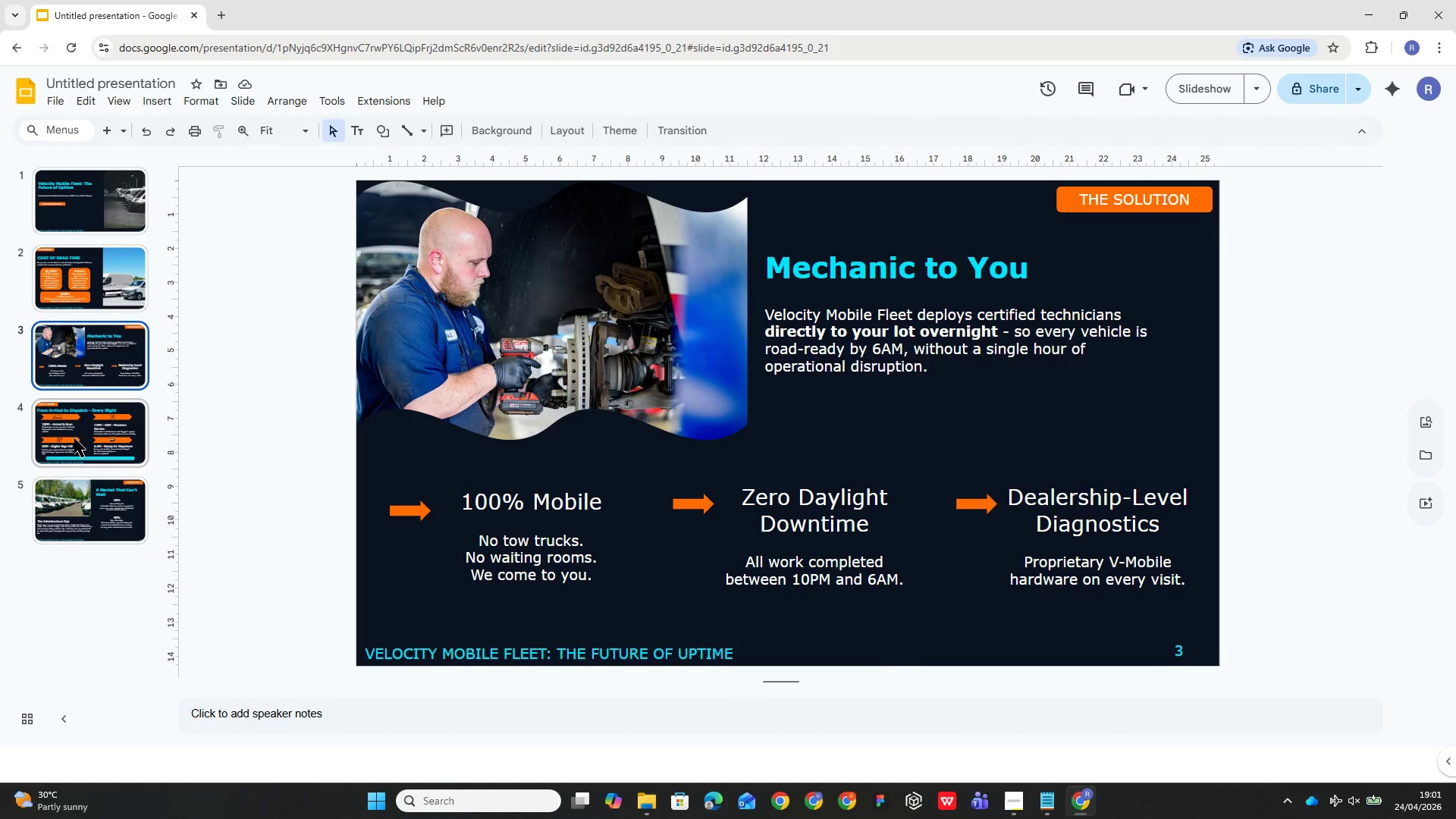 
wait(13.27)
 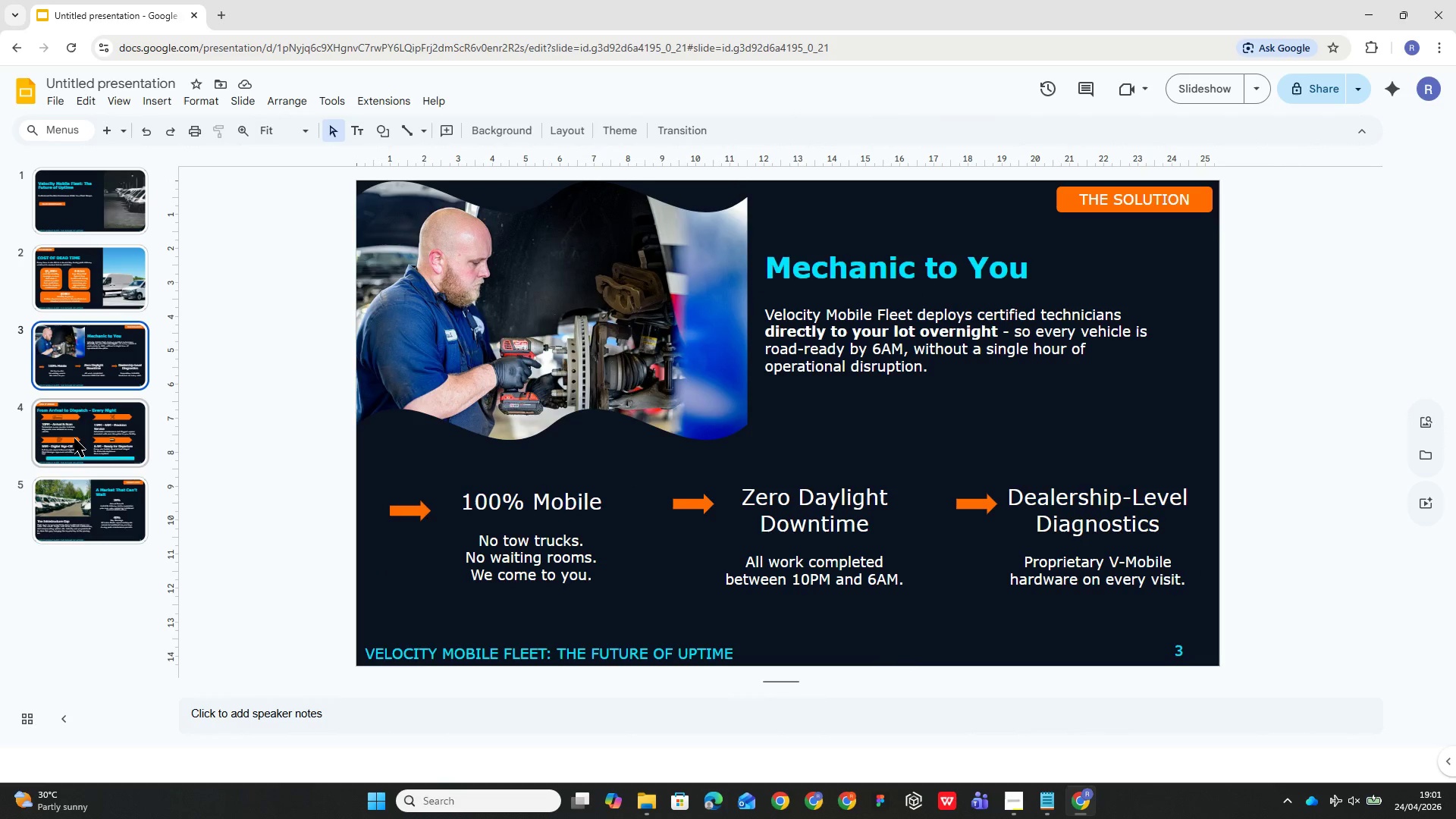 
left_click([93, 431])
 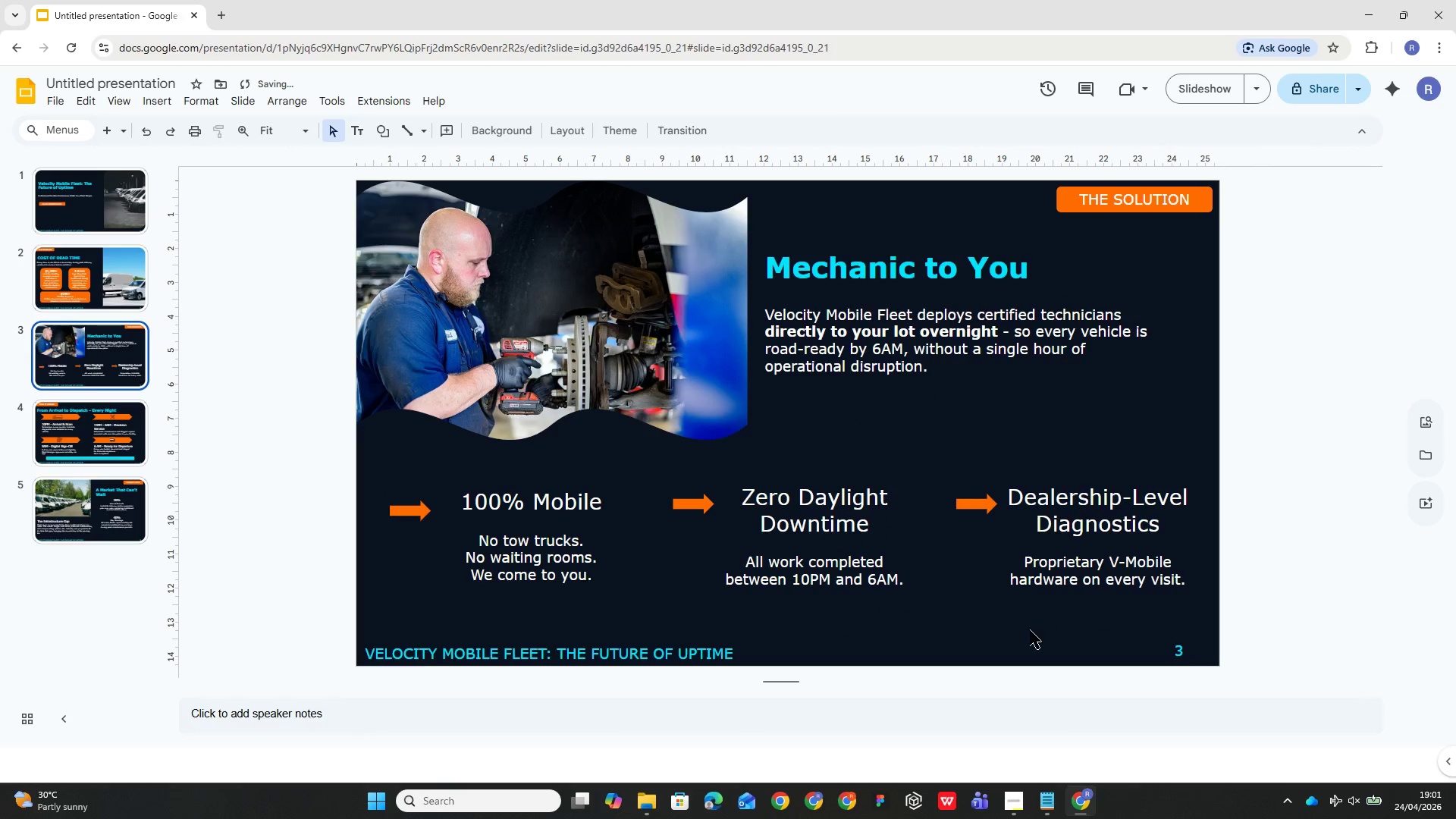 
wait(5.98)
 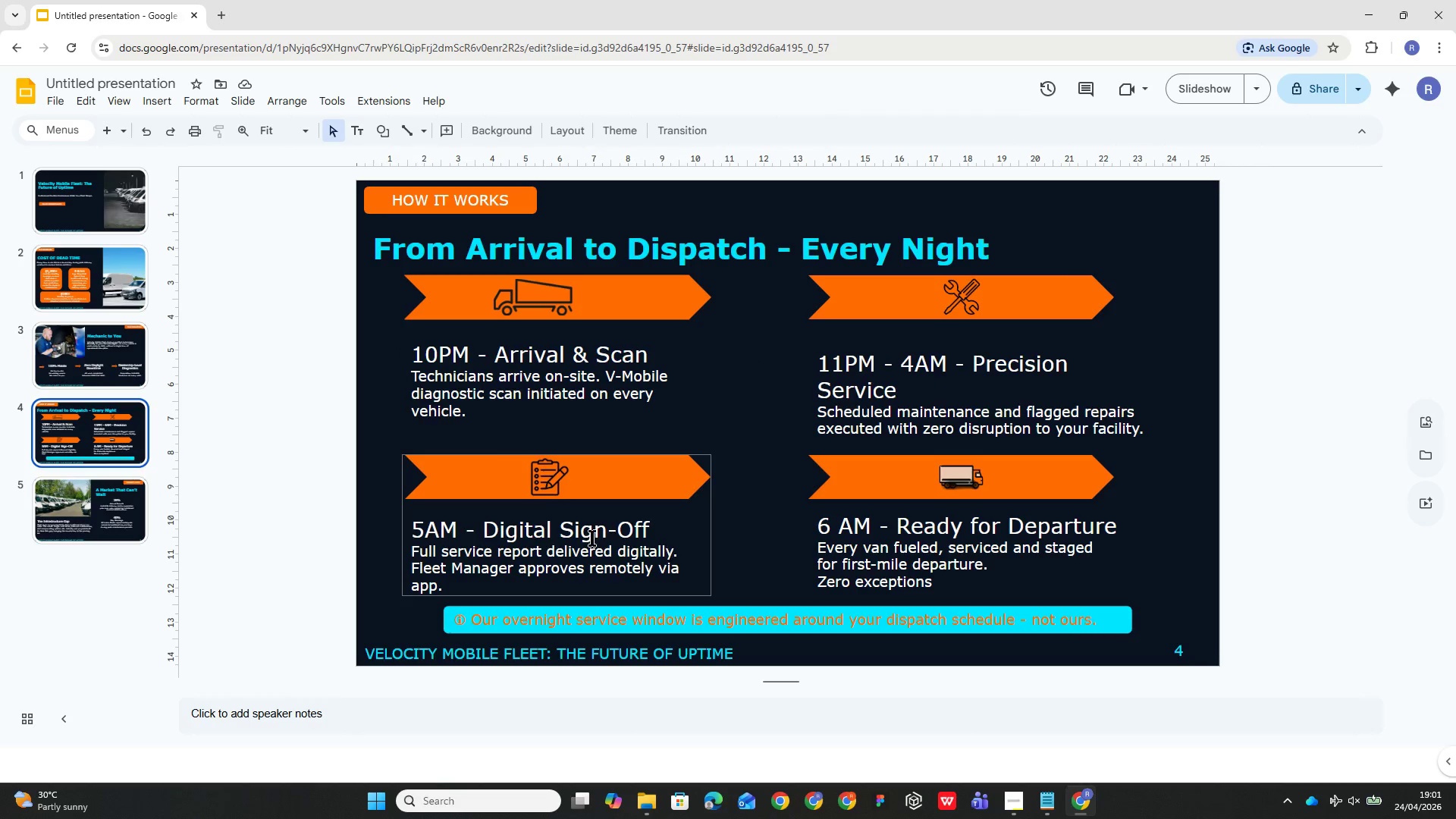 
key(Control+Z)
 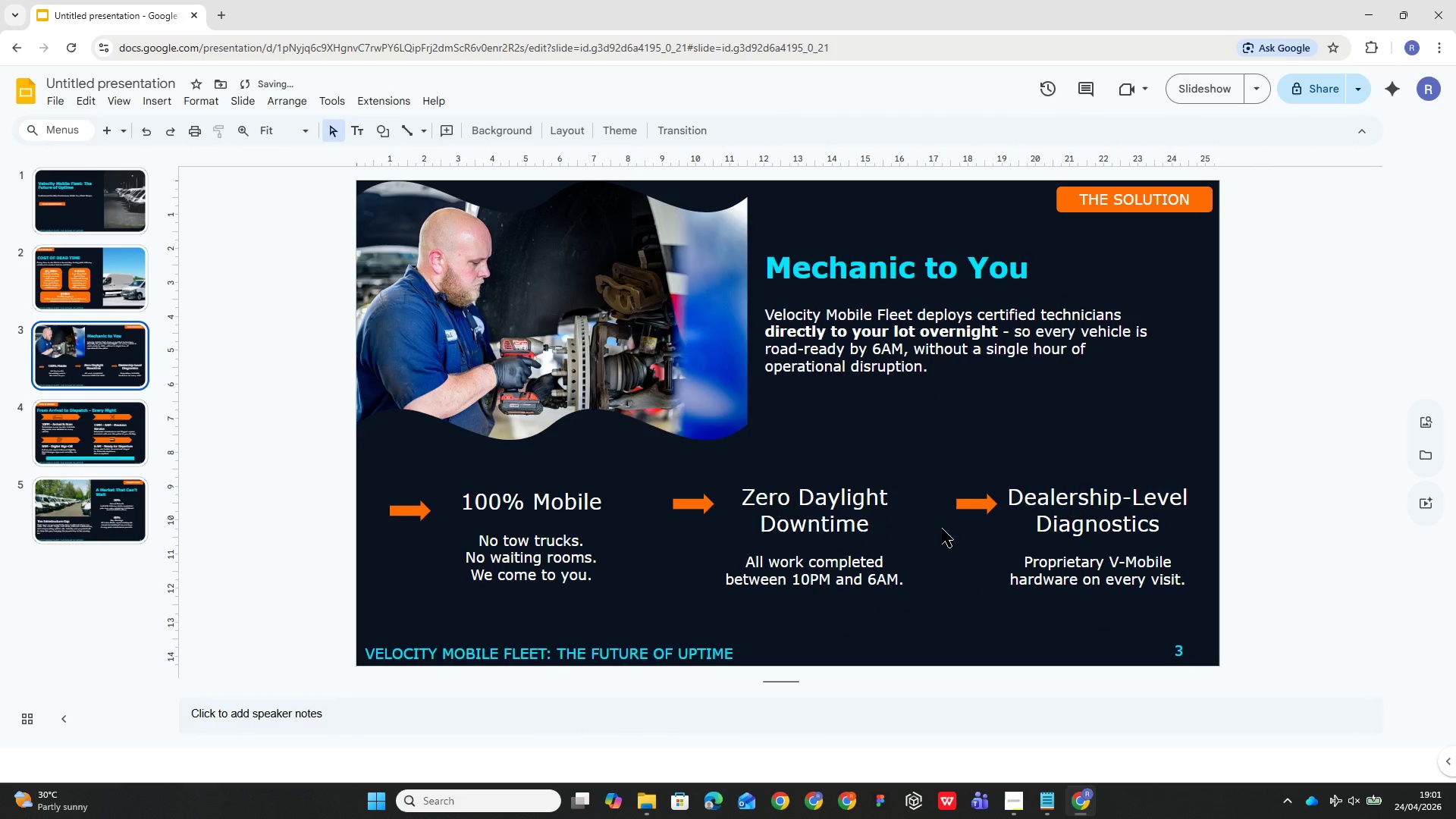 
left_click([949, 525])
 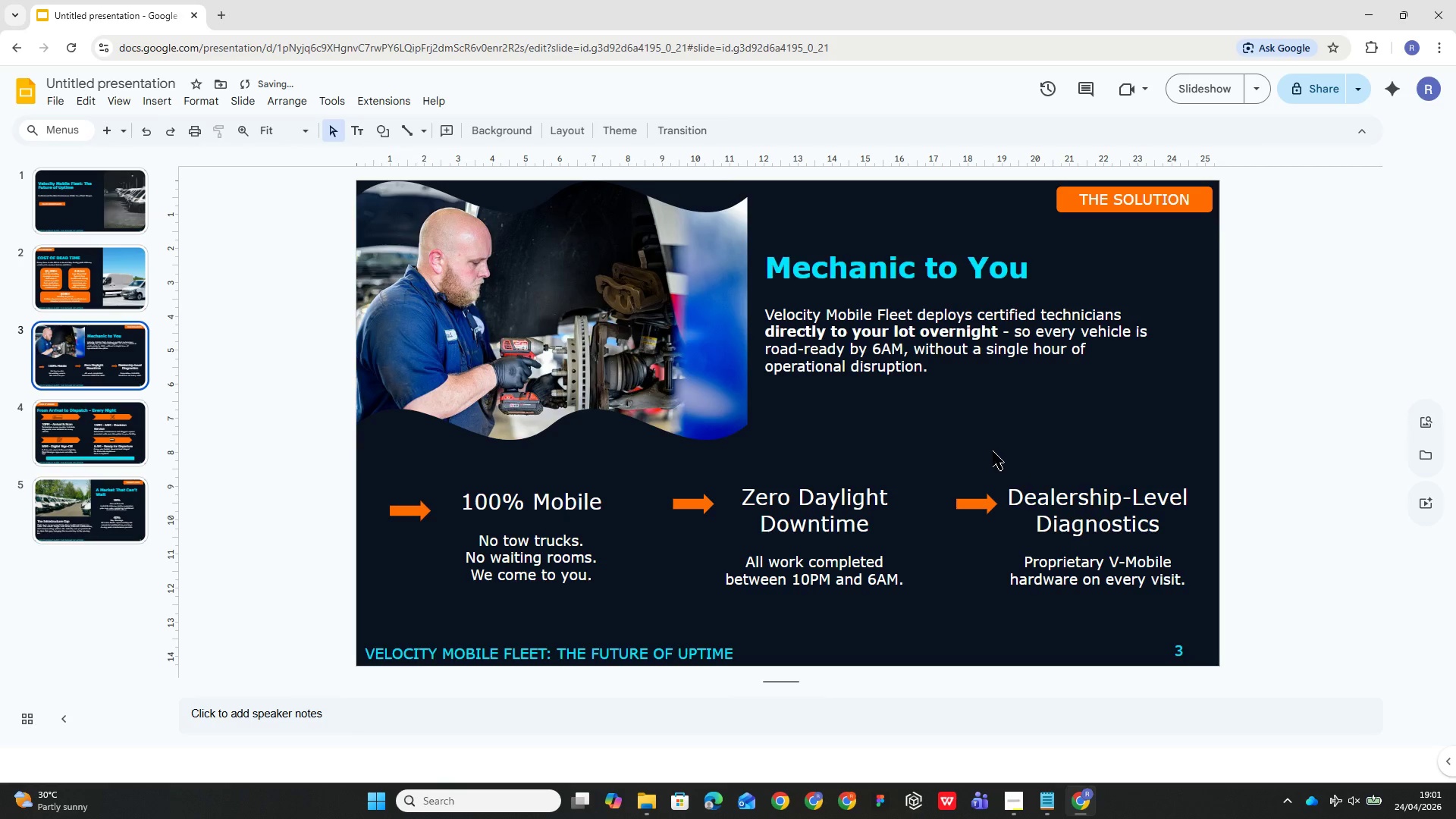 
hold_key(key=ControlLeft, duration=0.38)
left_click([1003, 420])
 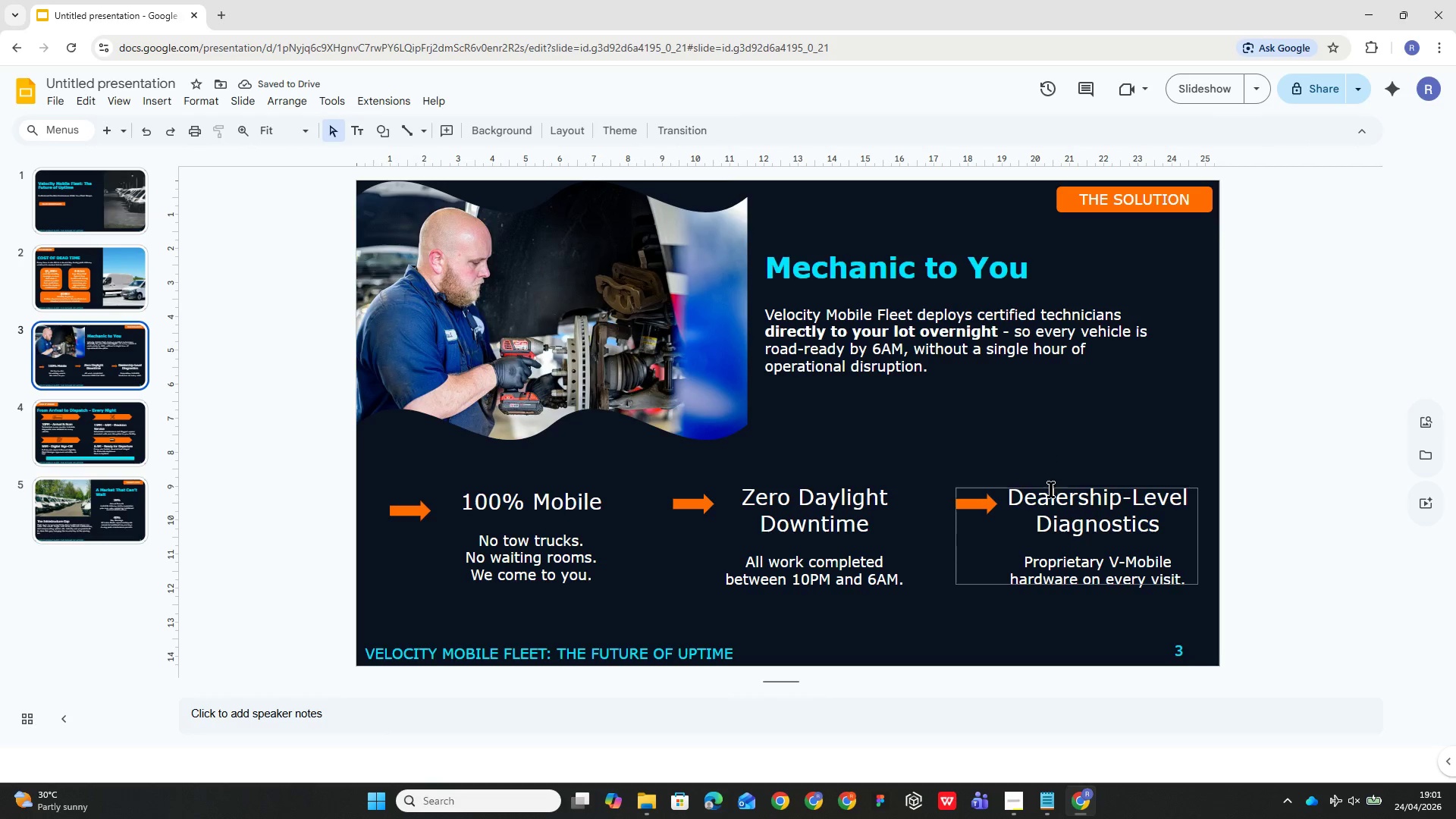 
left_click([1056, 503])
 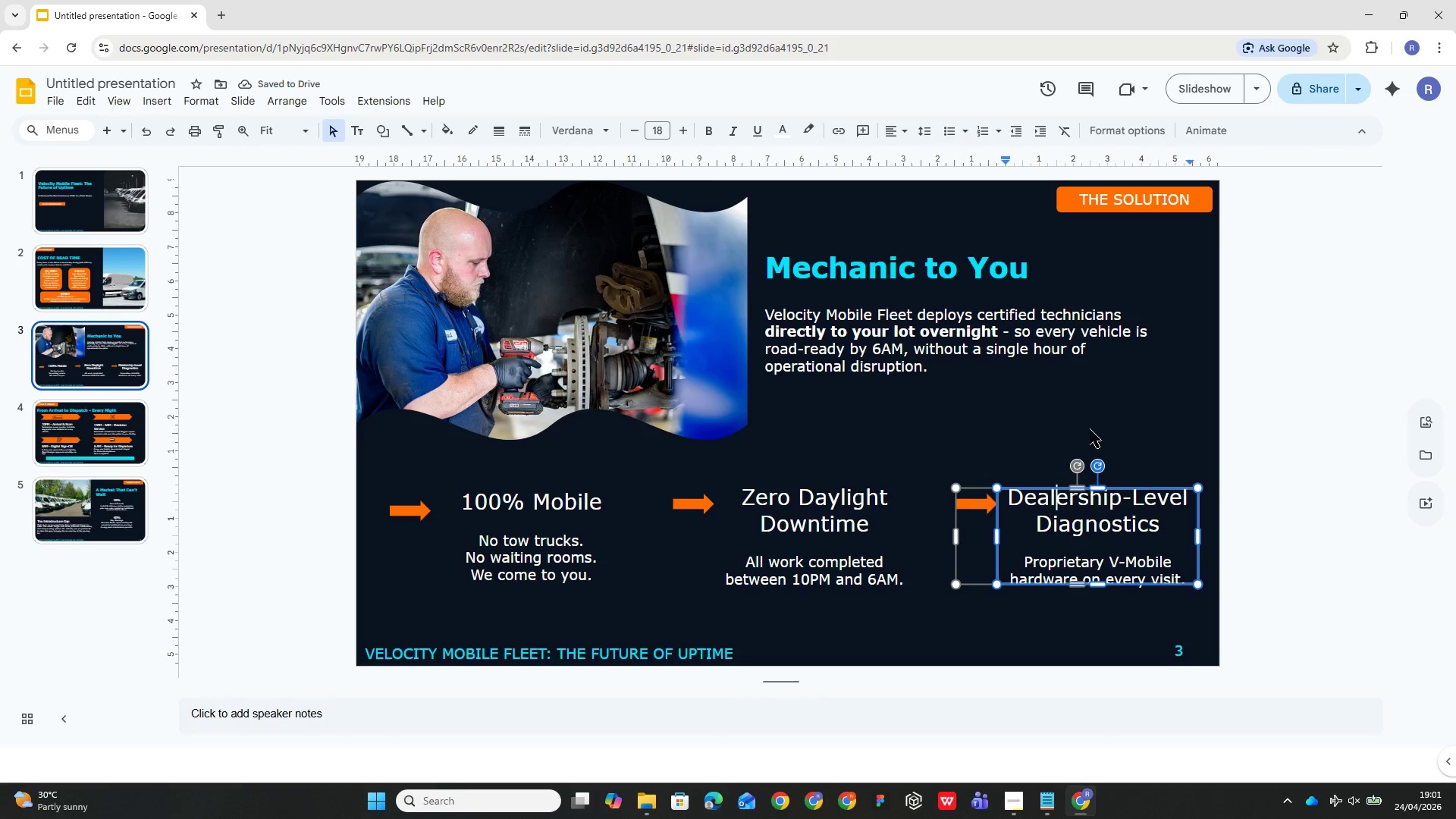 
key(Control+Z)
 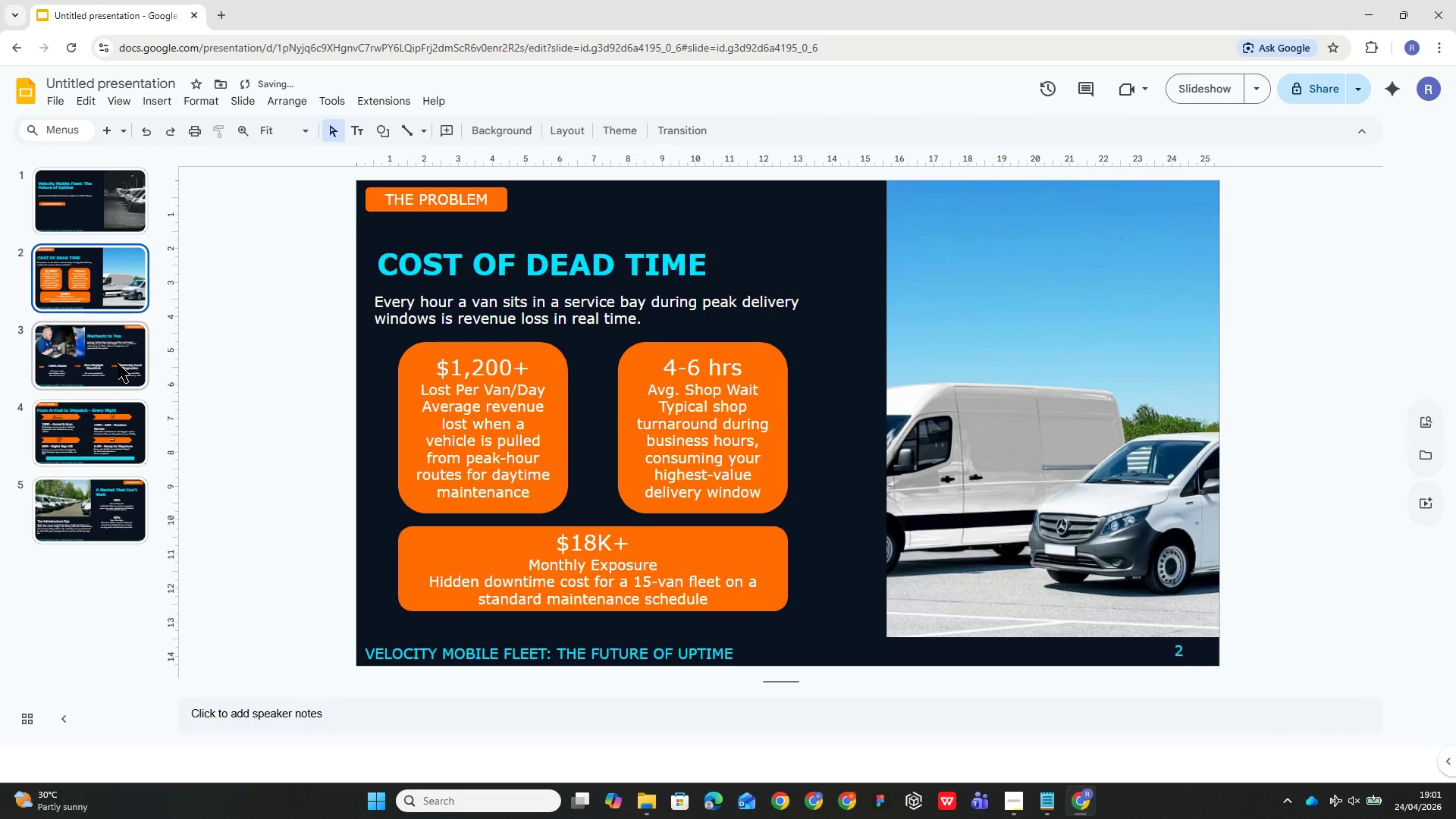 
key(Control+Z)
 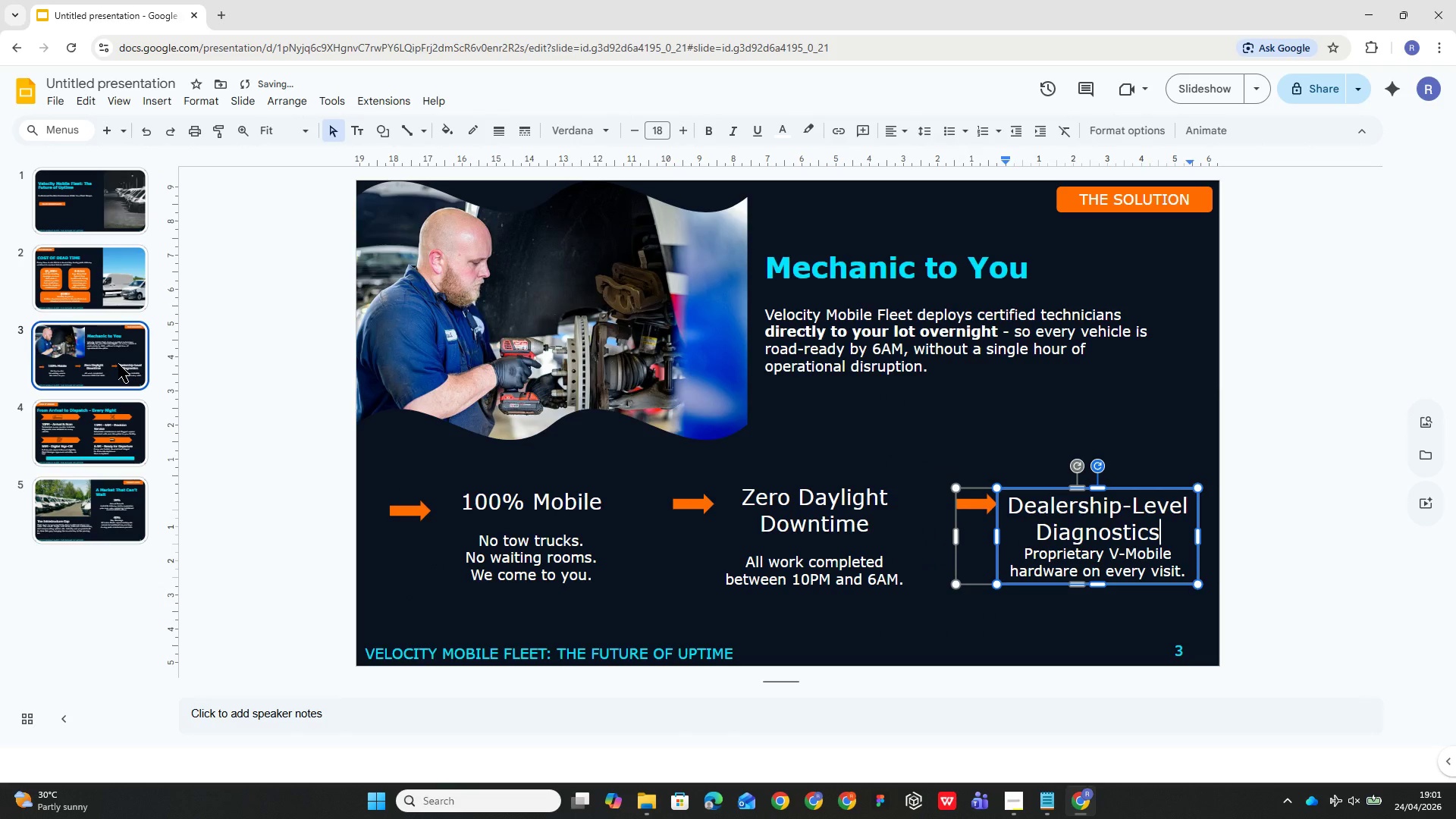 
key(Control+Z)
 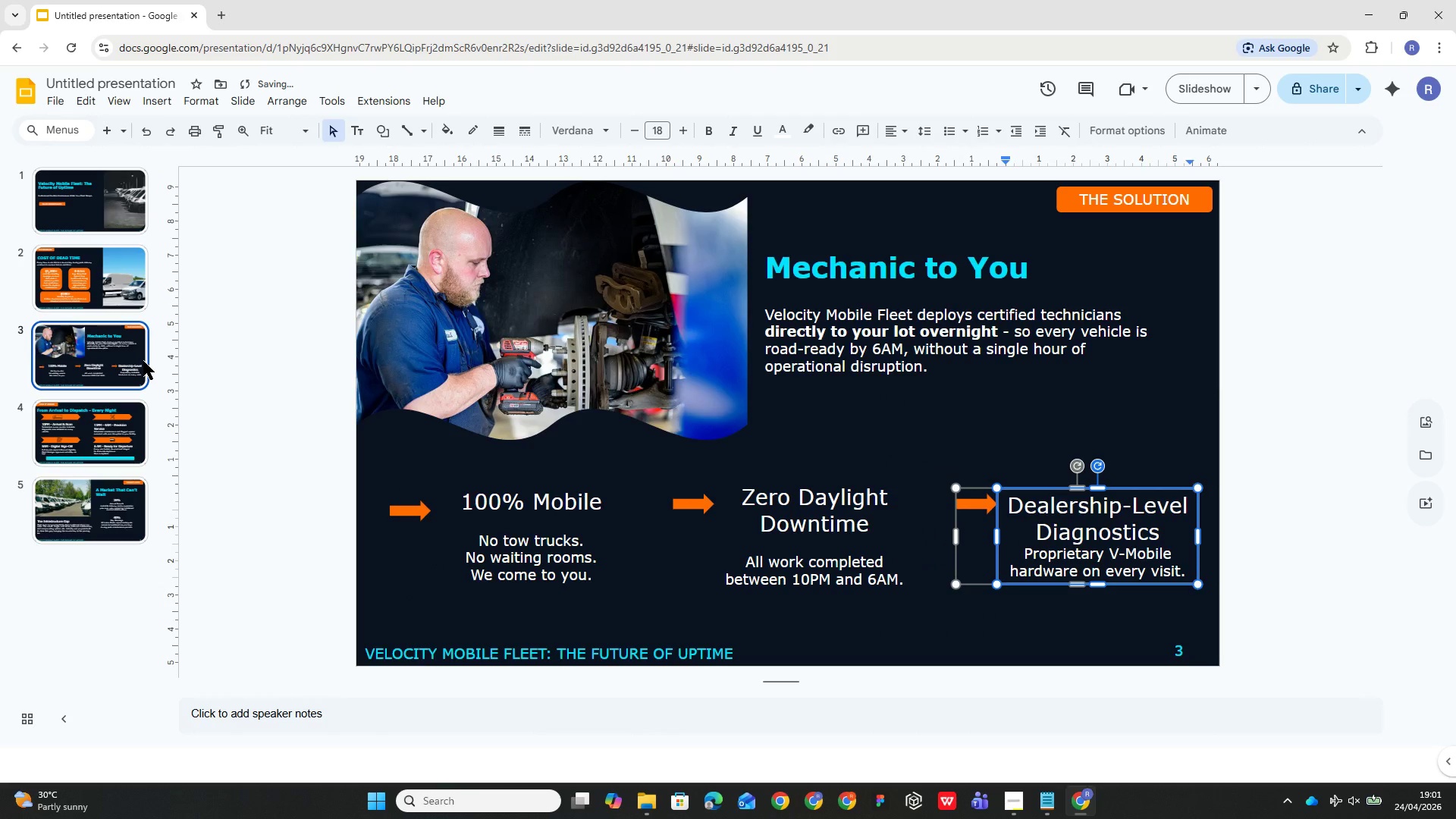 
key(Control+Z)
 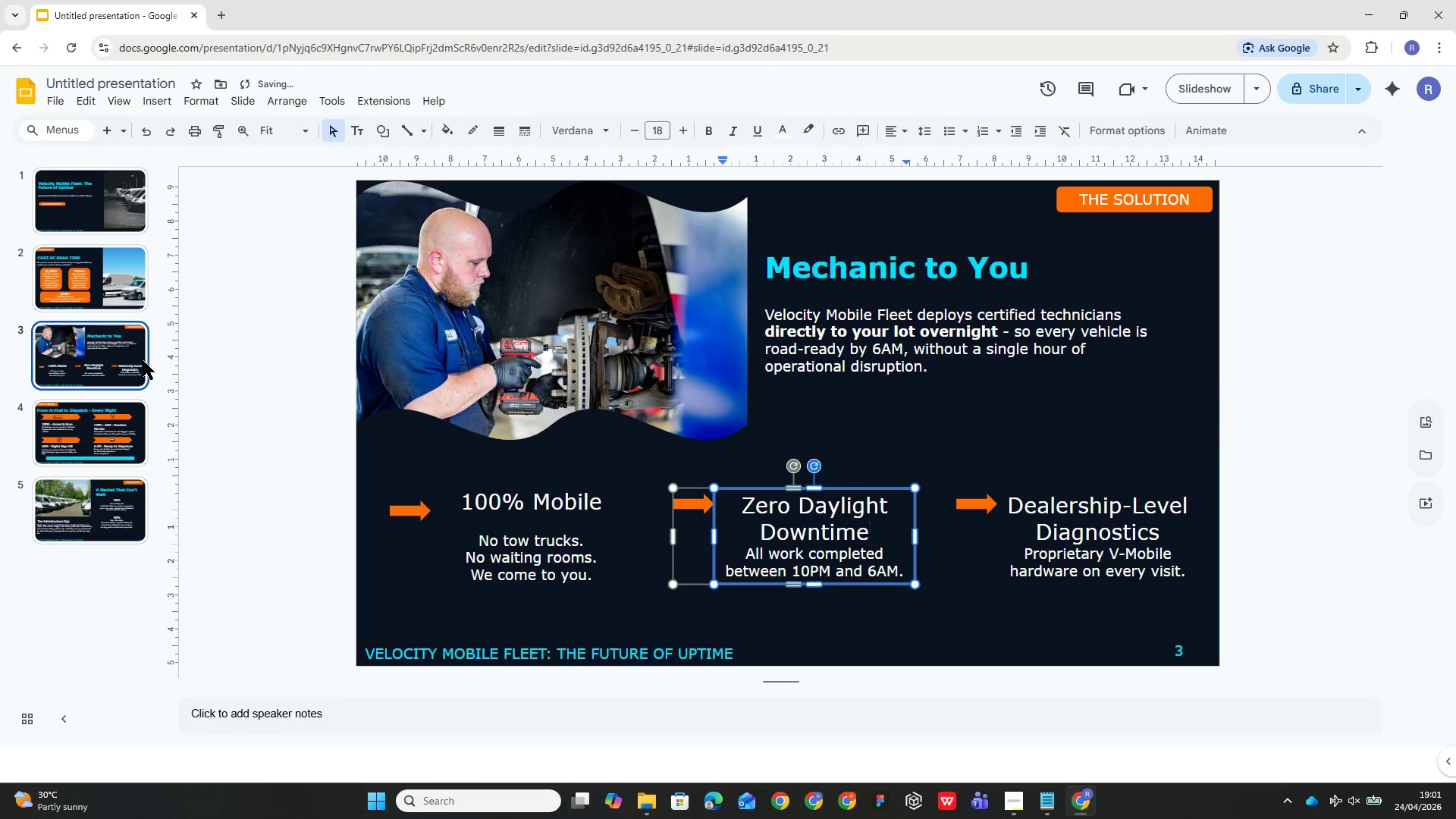 
key(Control+Z)
 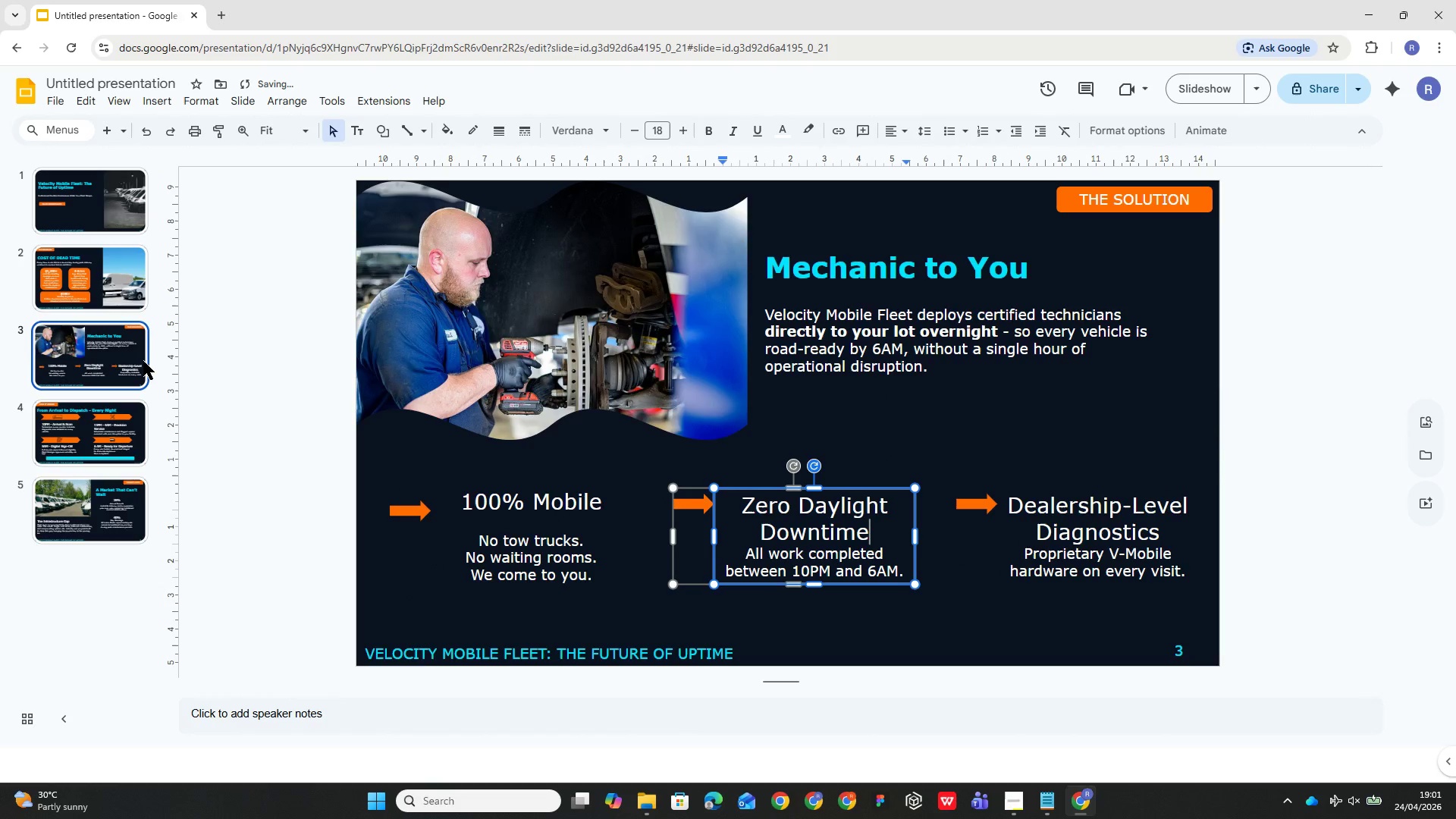 
key(Control+Z)
 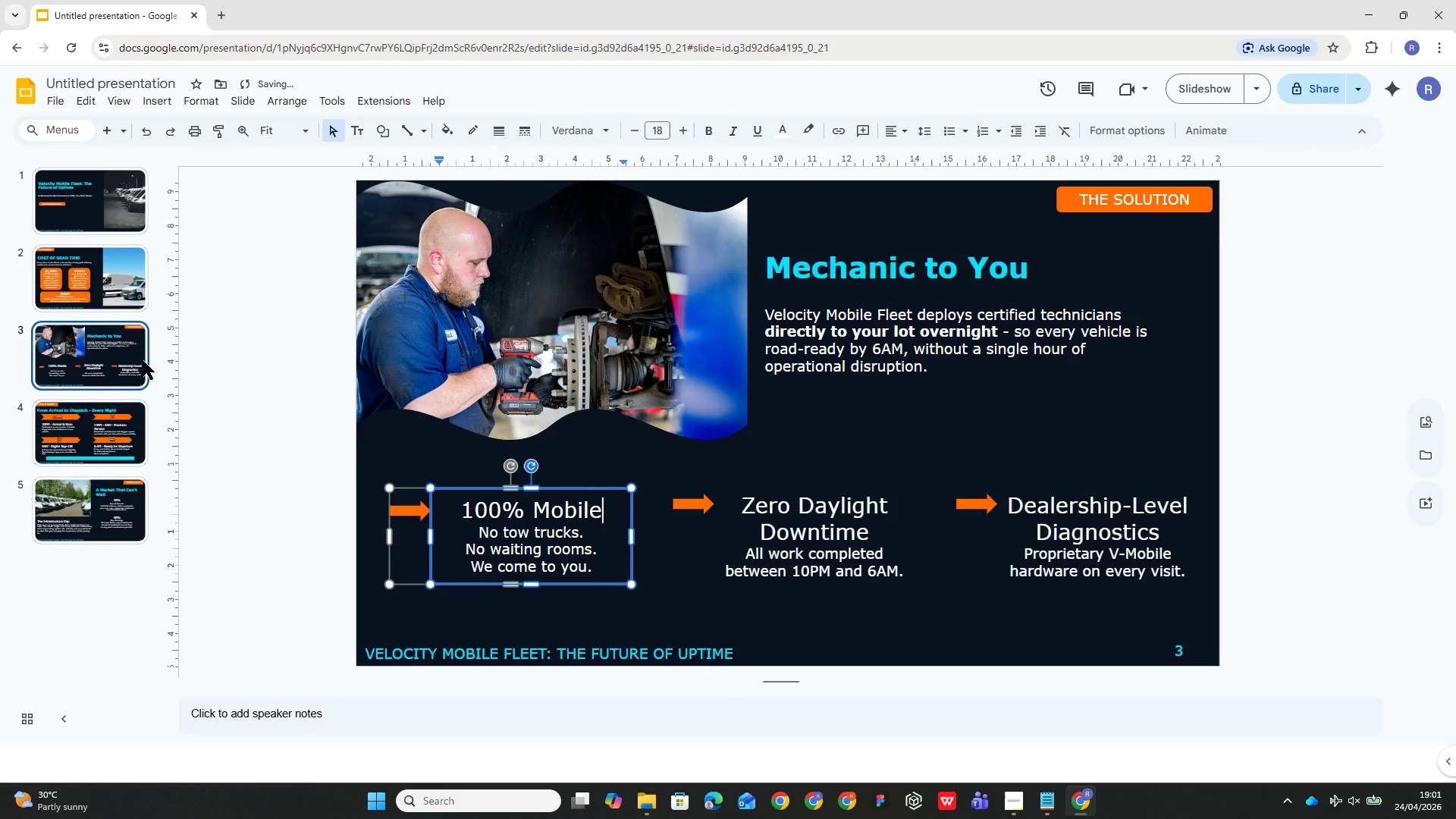 
key(Control+Z)
 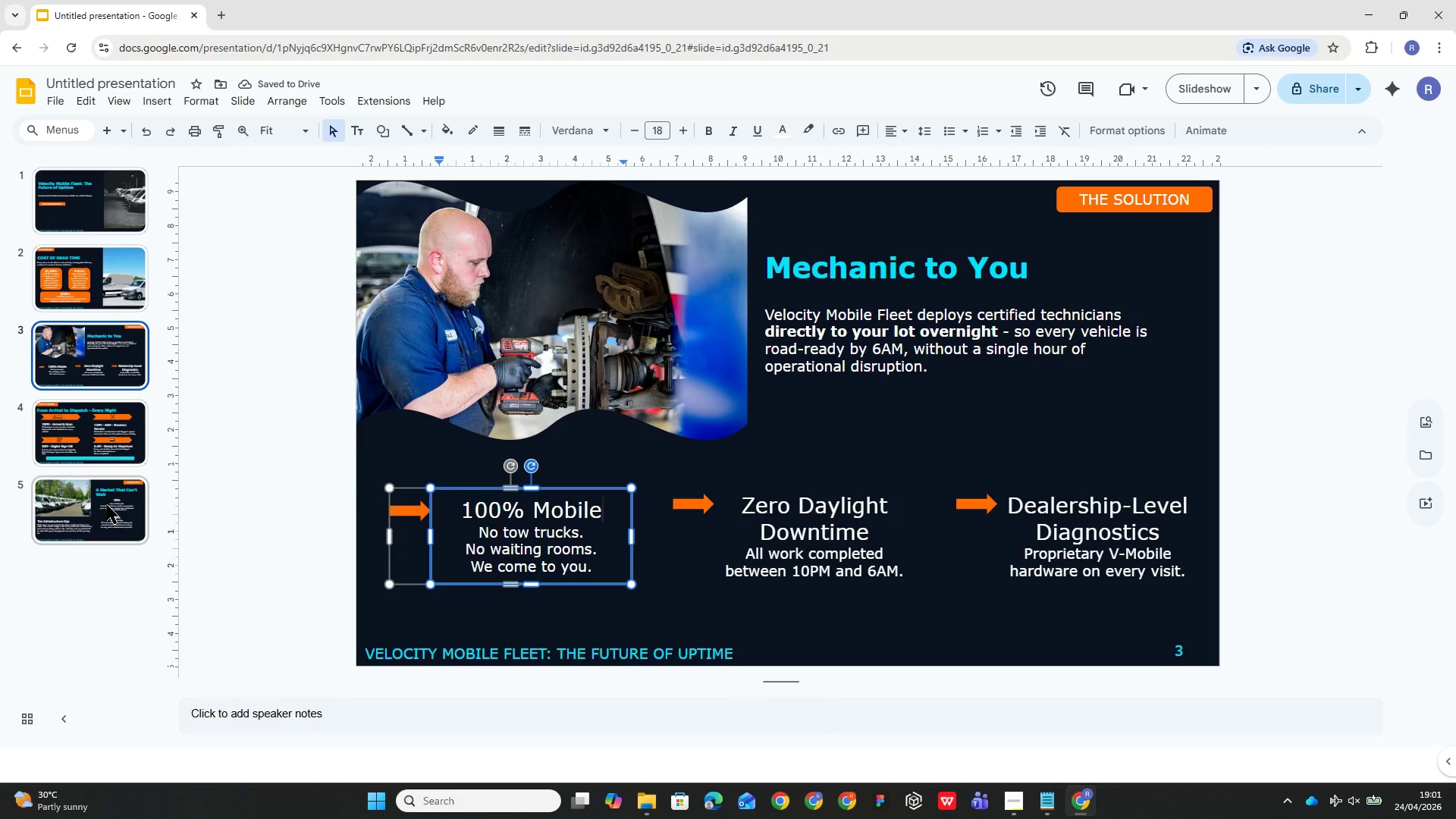 
key(Control+Z)
 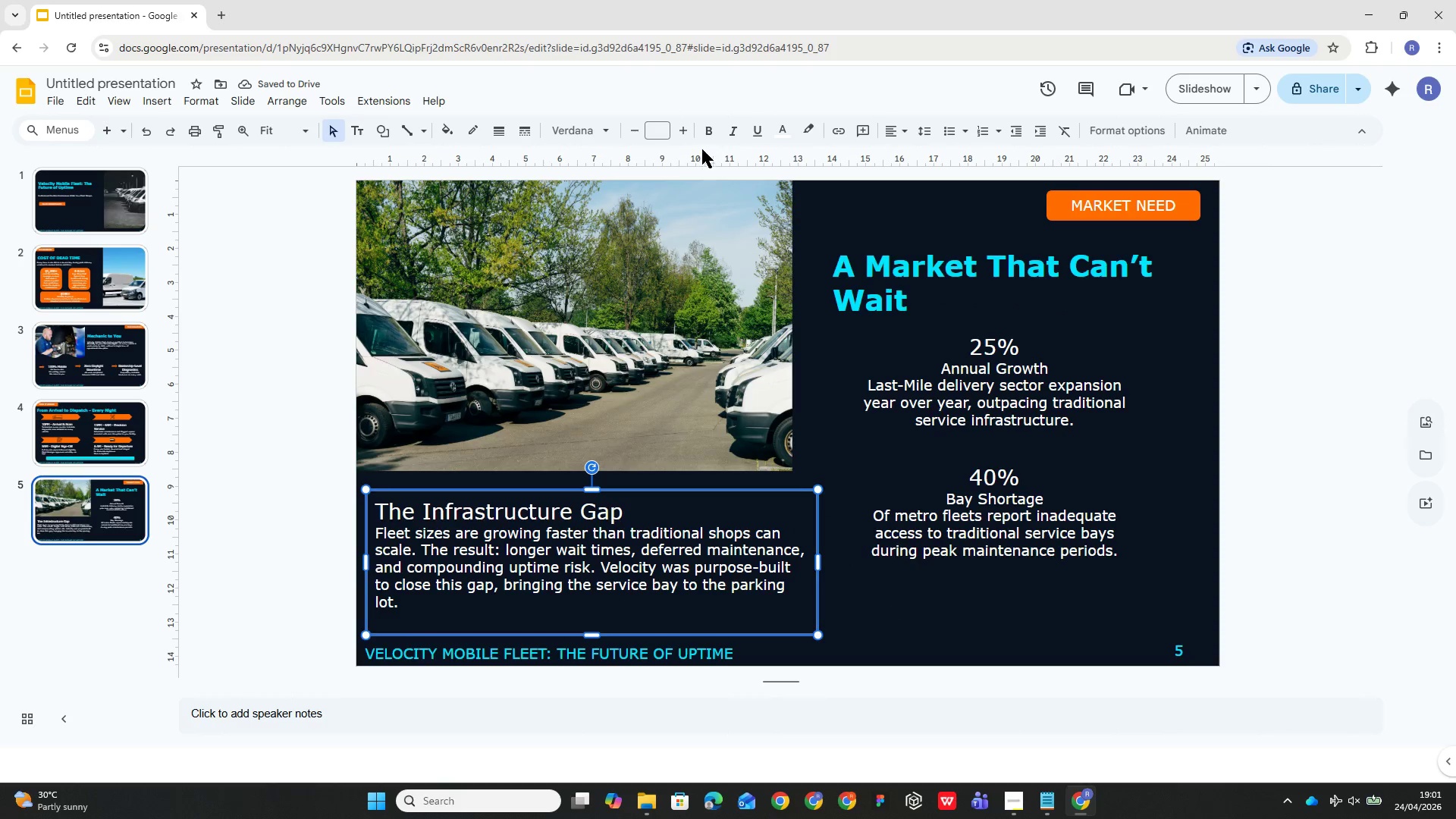 
wait(5.75)
 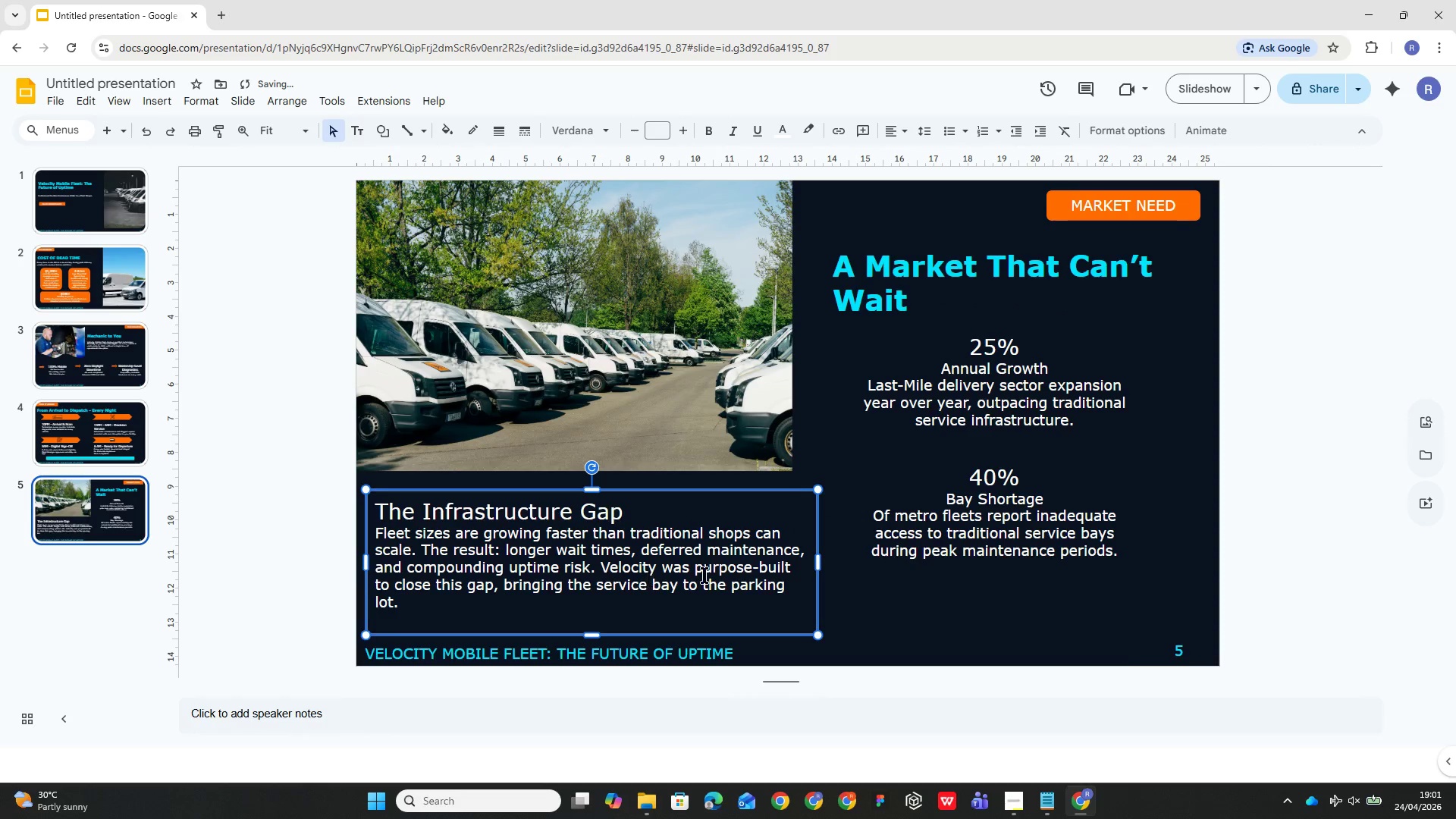 
left_click([444, 143])
 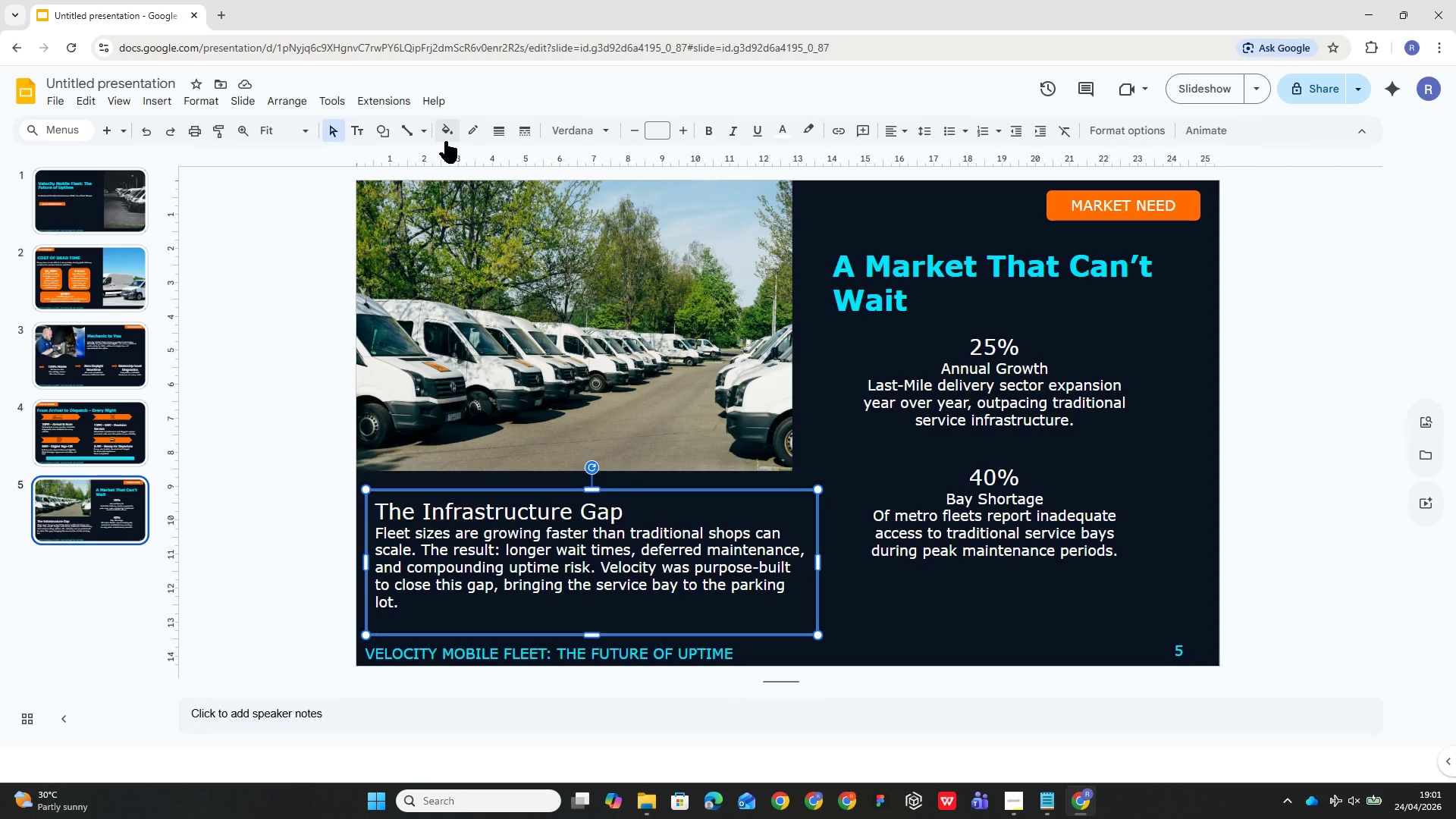 
left_click([445, 141])
 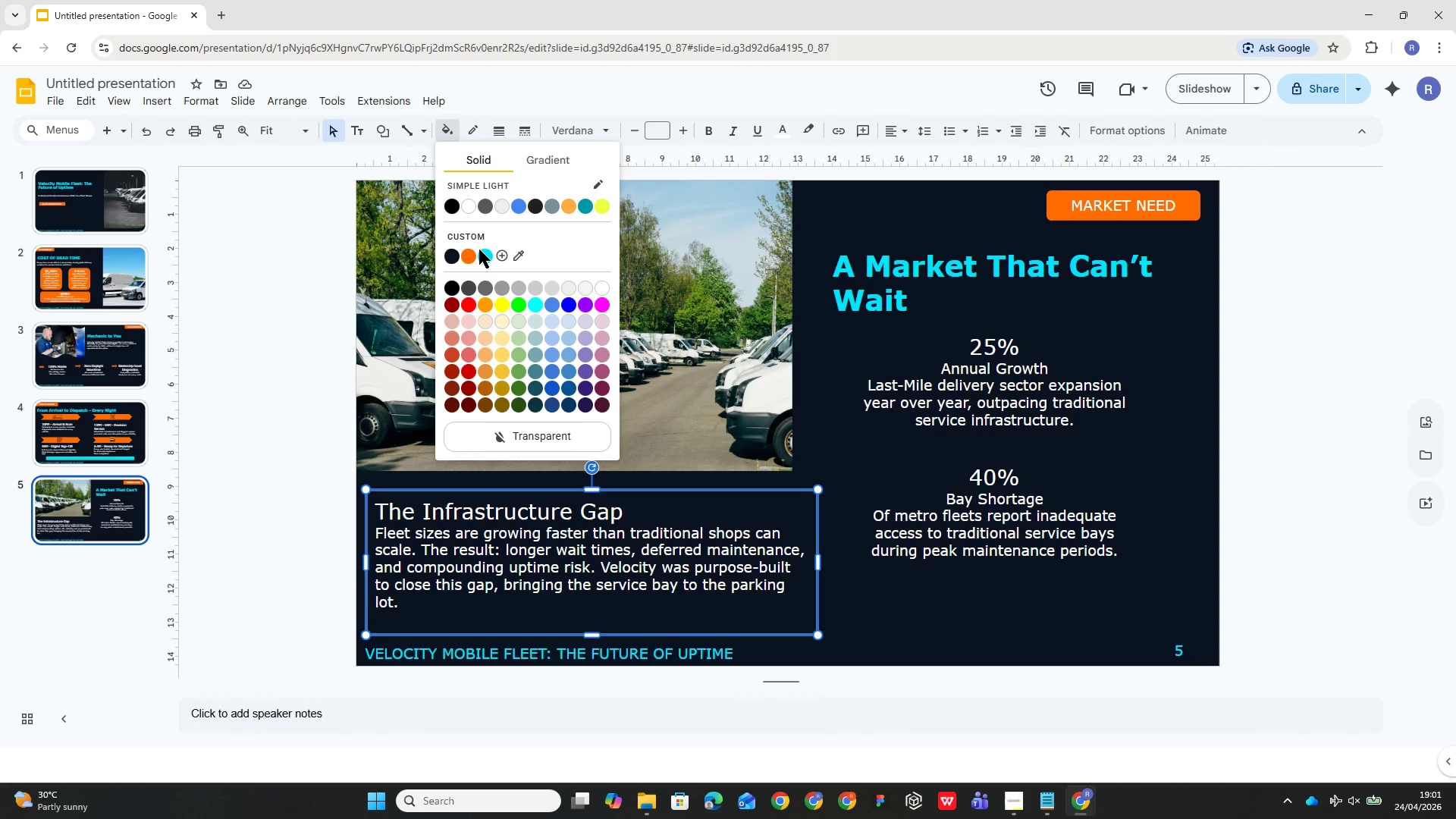 
left_click([482, 254])
 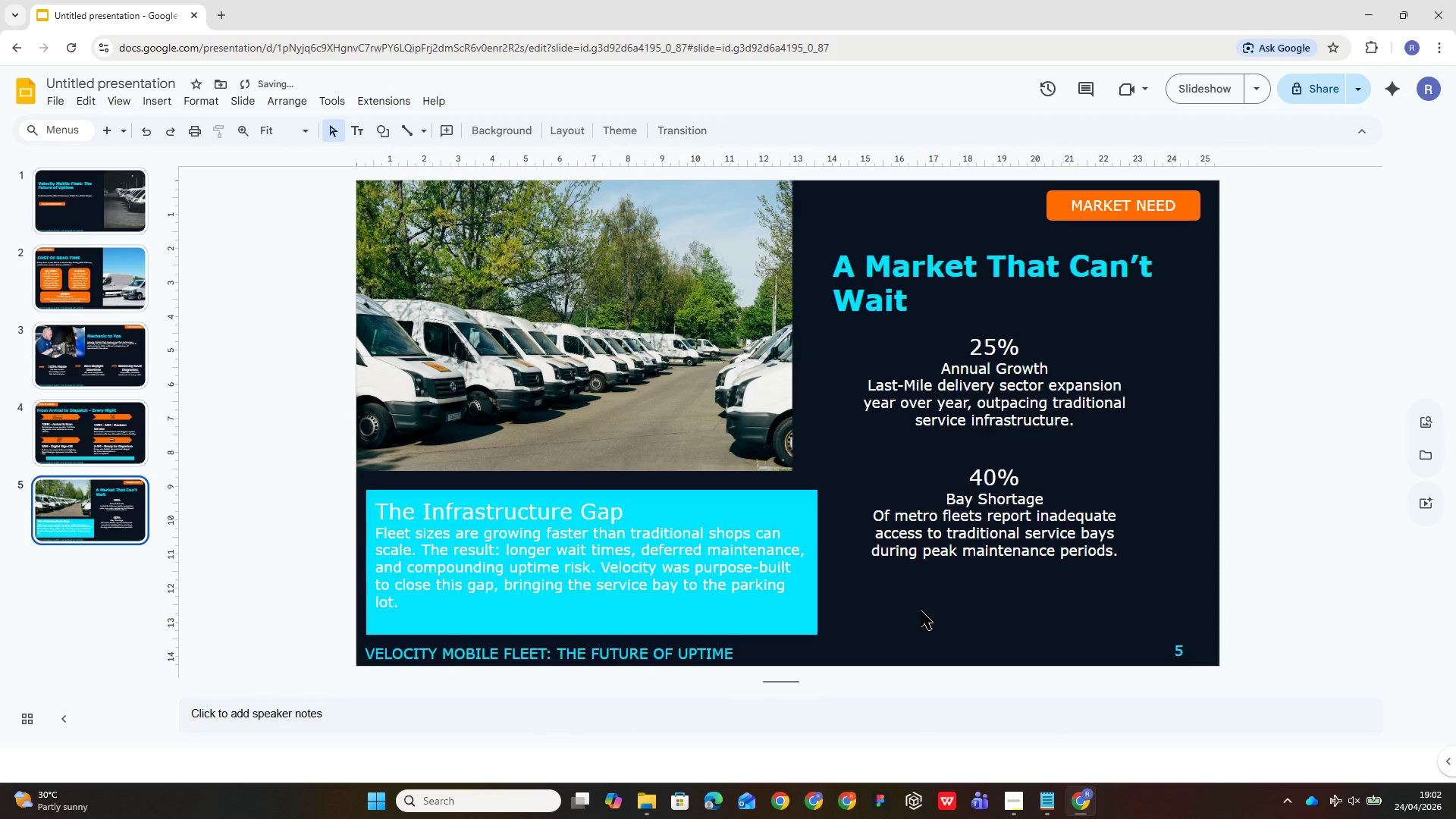 
left_click([790, 496])
 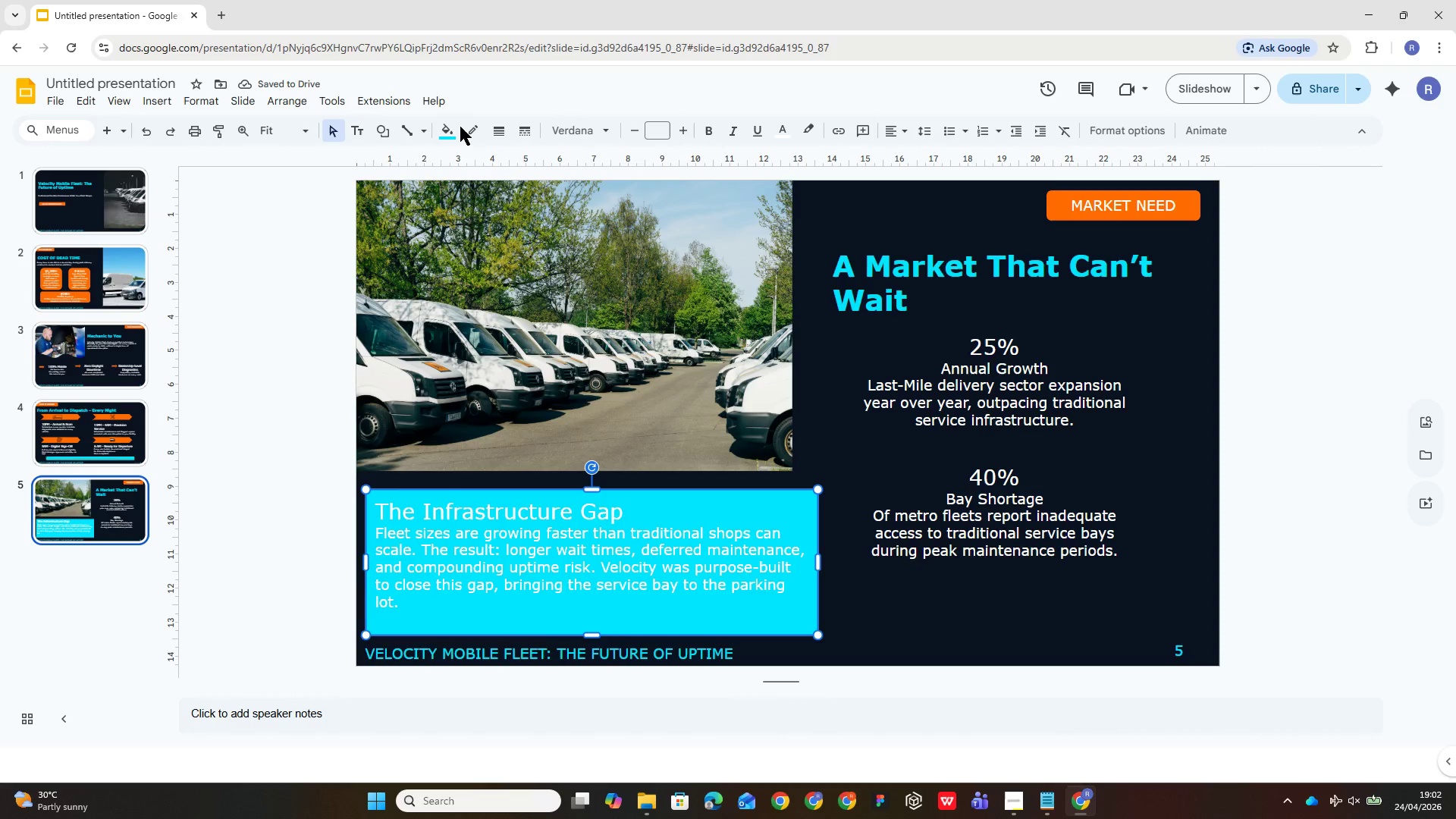 
left_click([441, 131])
 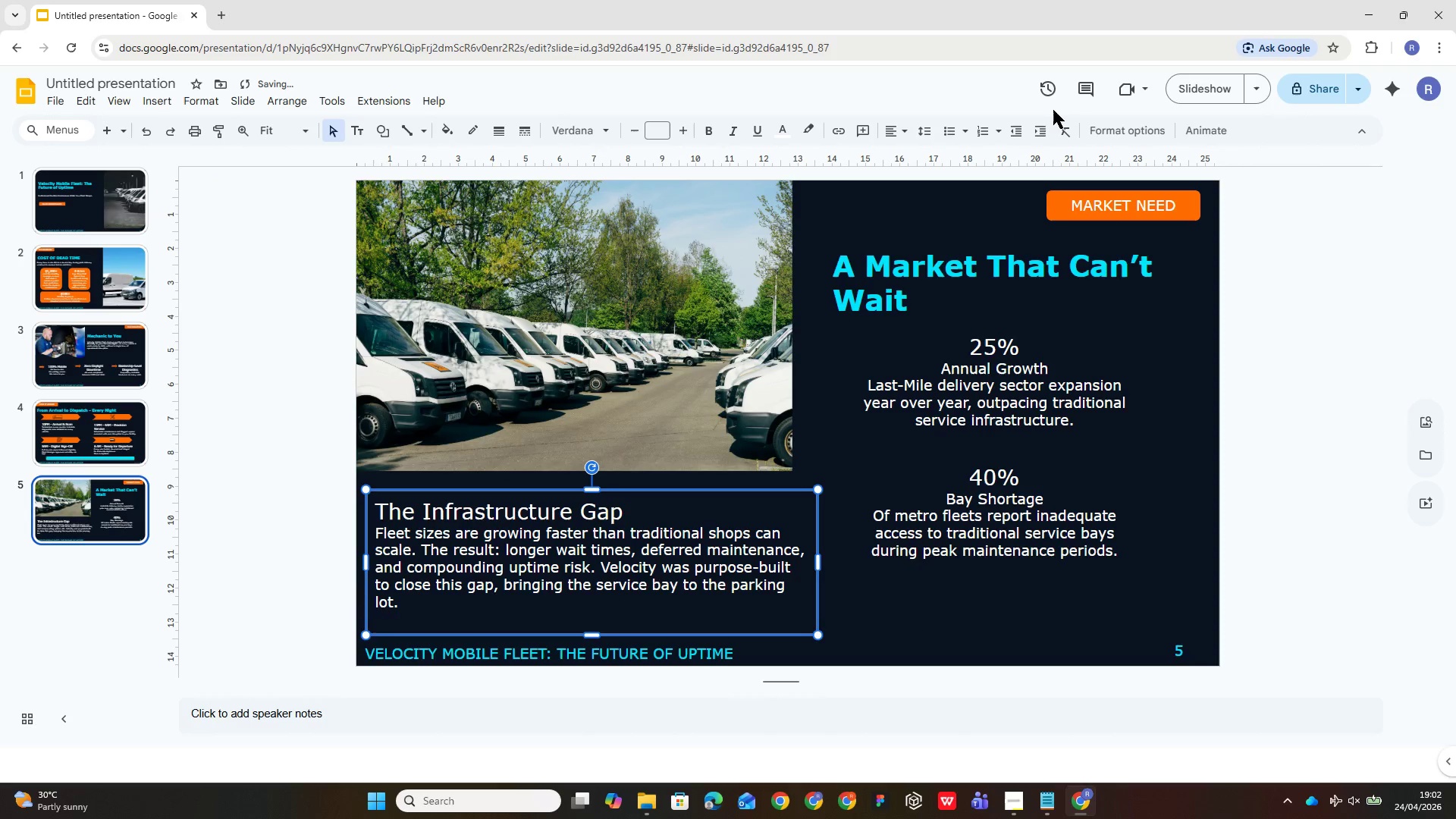 
left_click([1185, 89])
 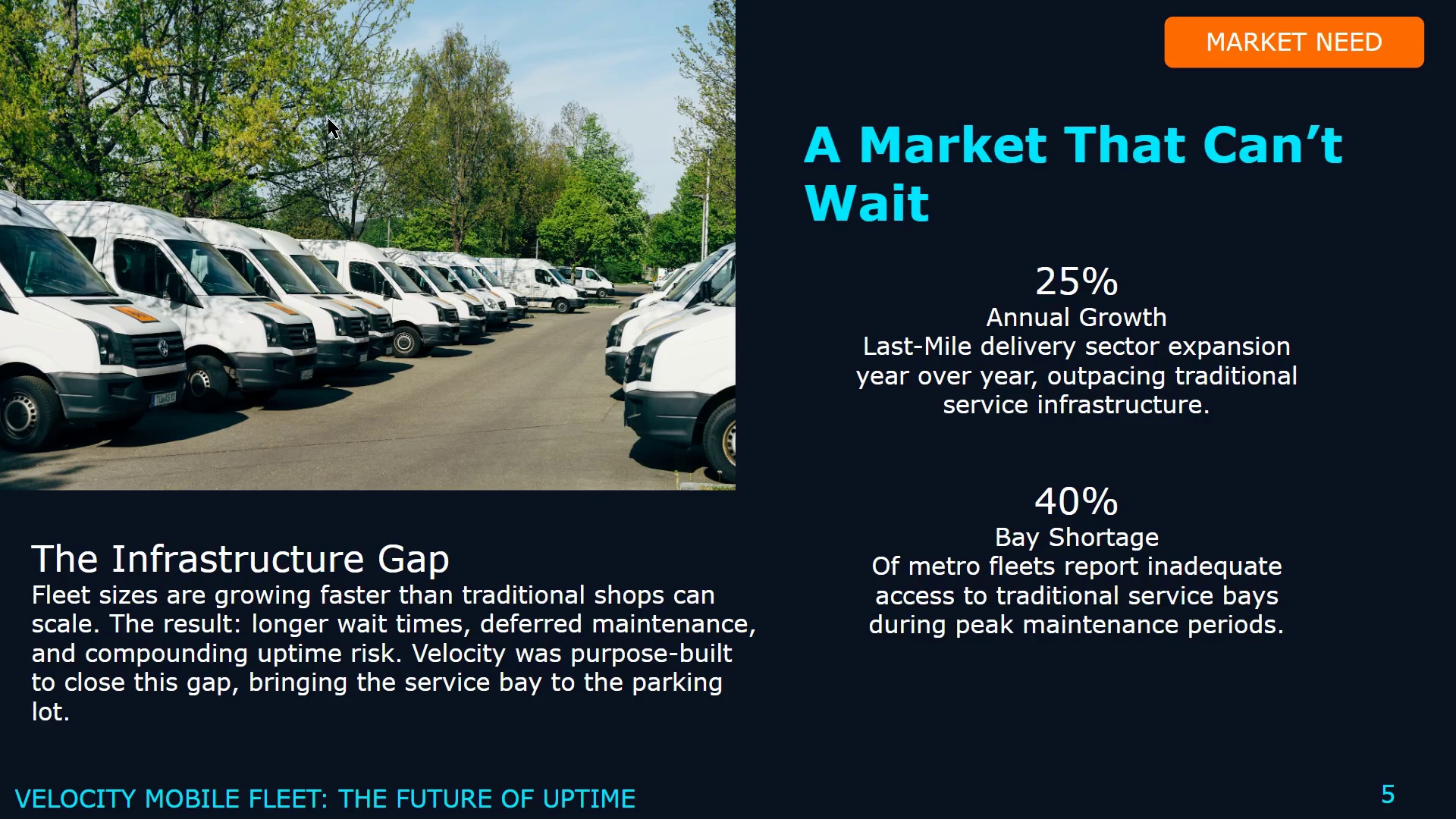 
wait(39.94)
 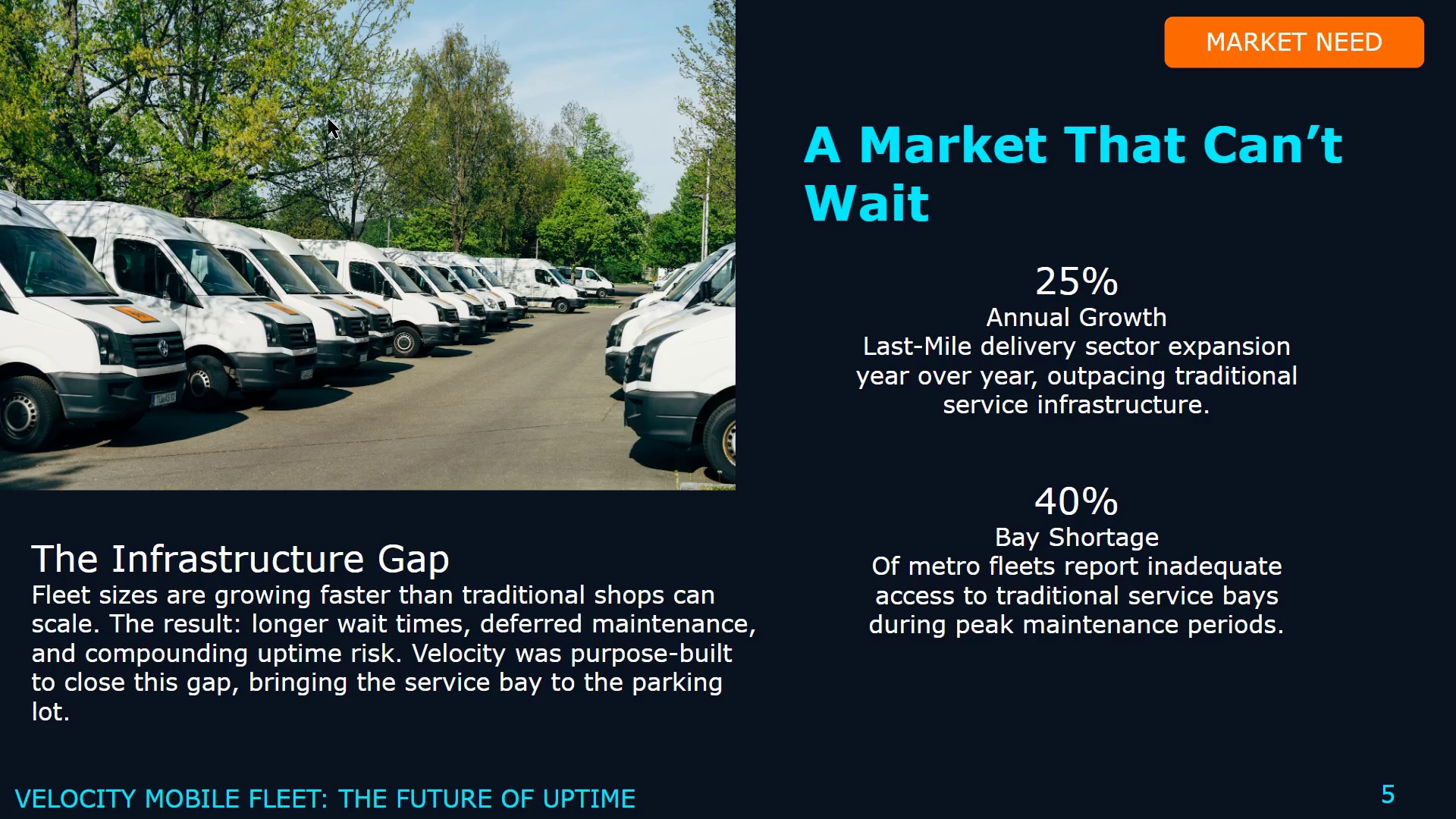 
key(Escape)
 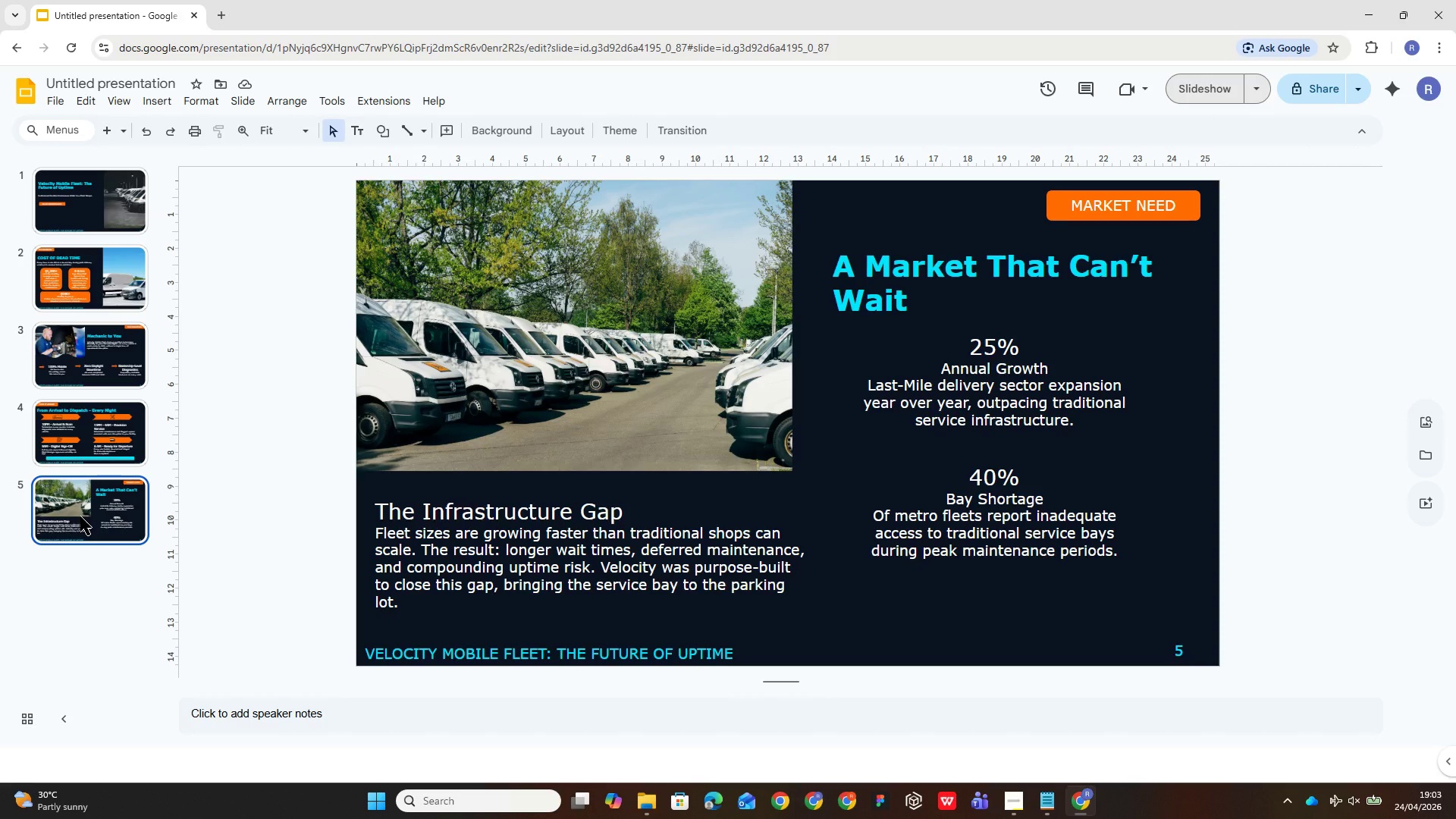 
wait(23.48)
 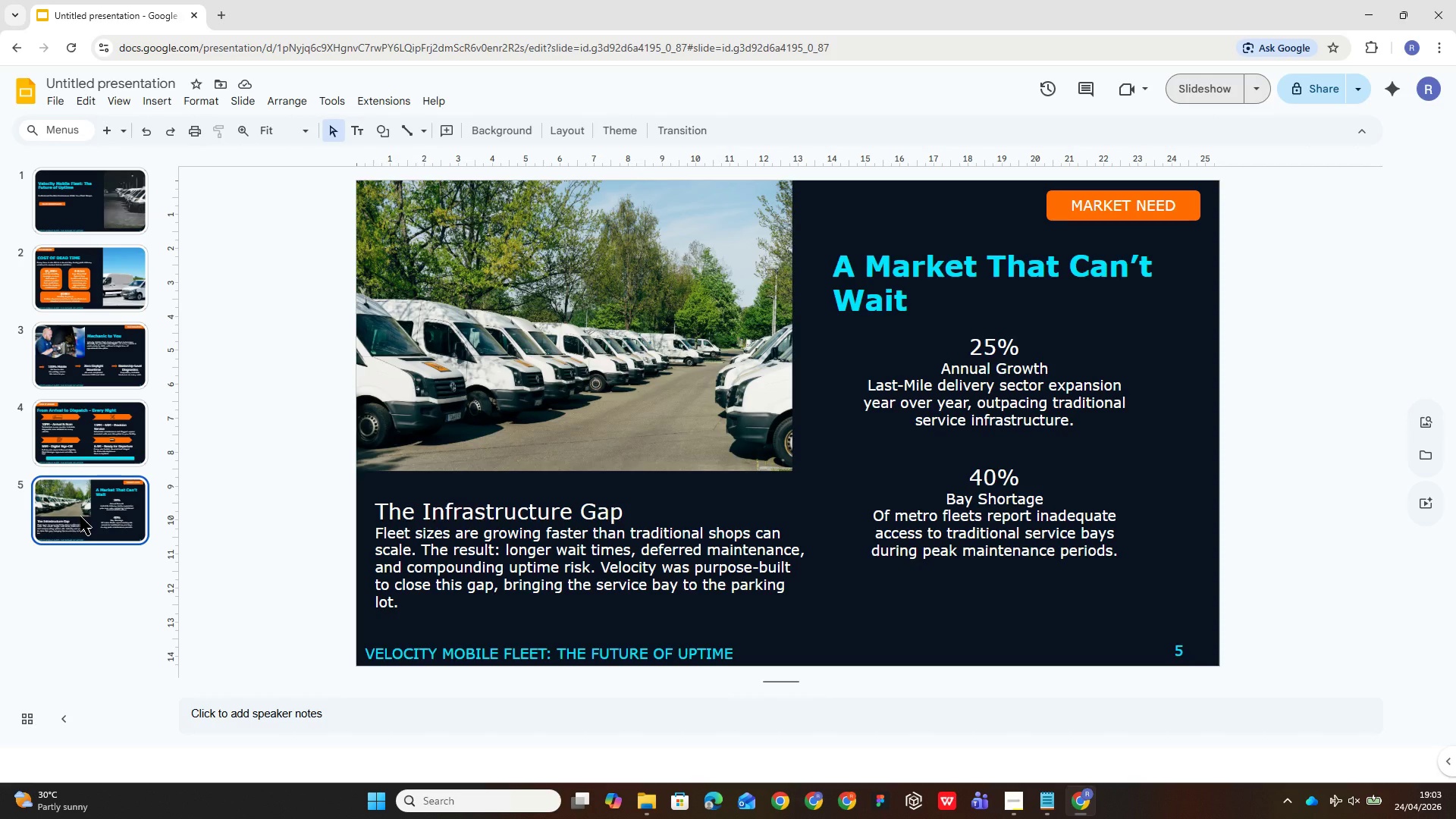 
left_click([107, 132])
 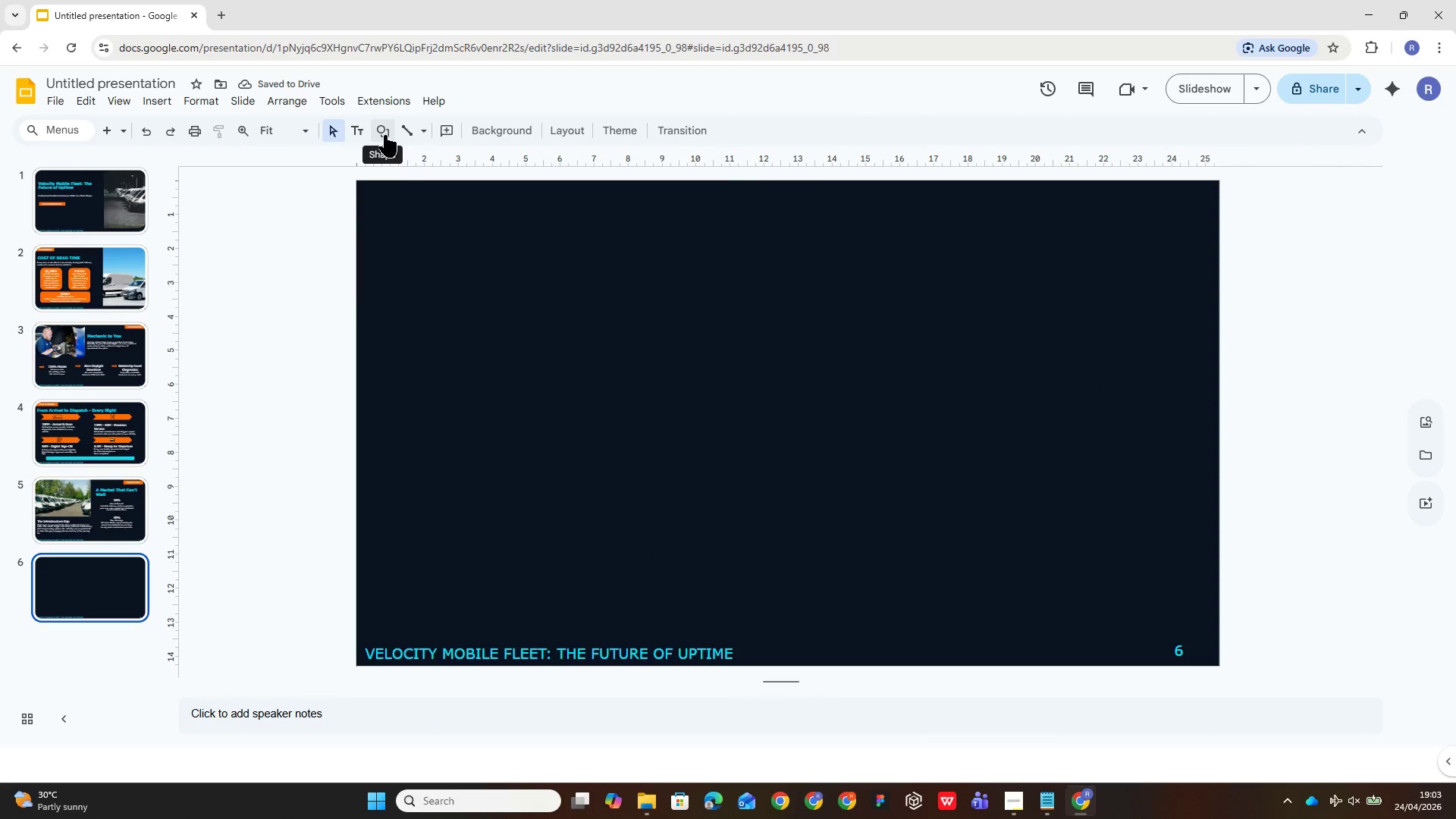 
left_click([388, 133])
 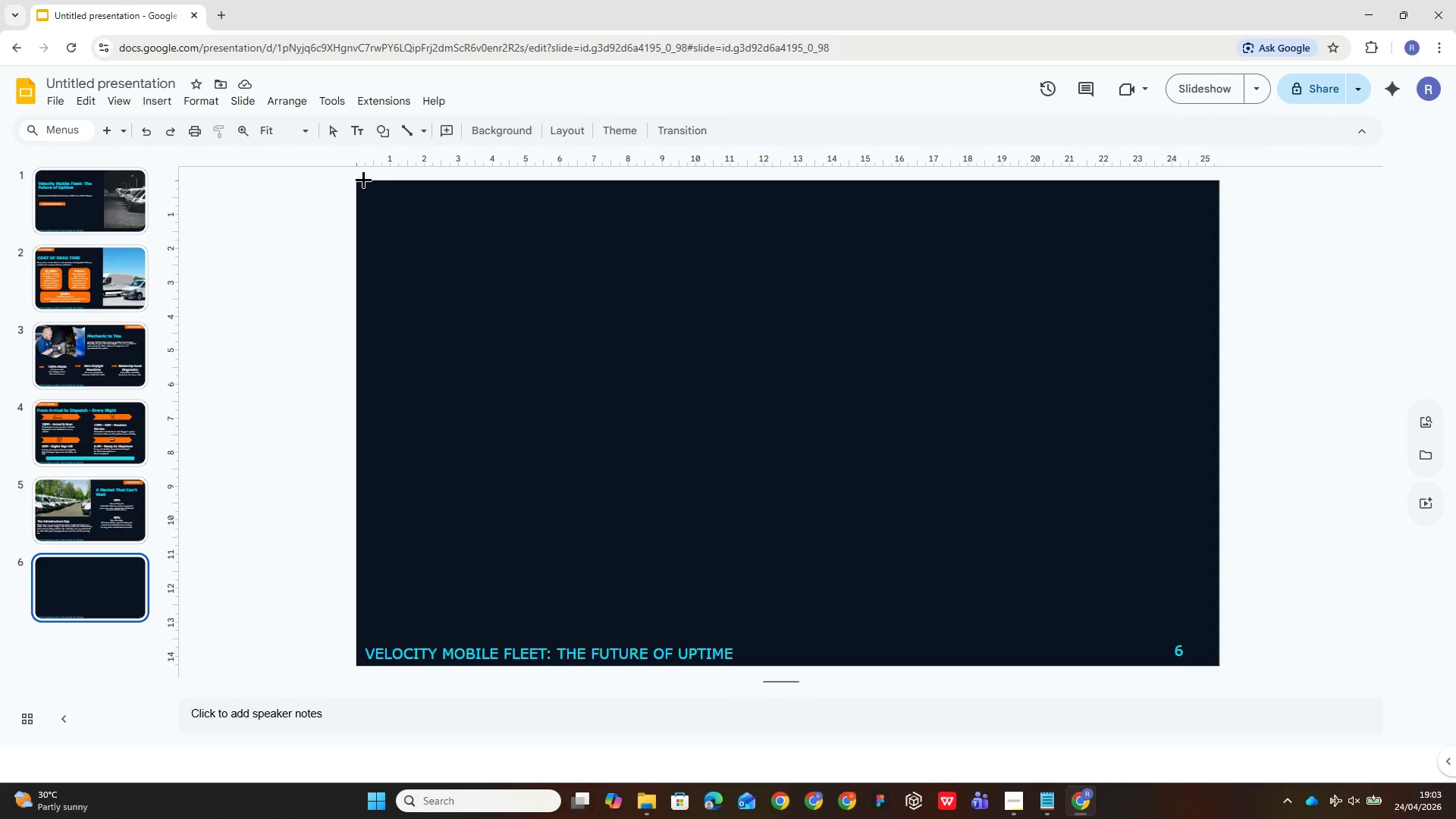 
left_click_drag(start_coordinate=[360, 183], to_coordinate=[691, 219])
 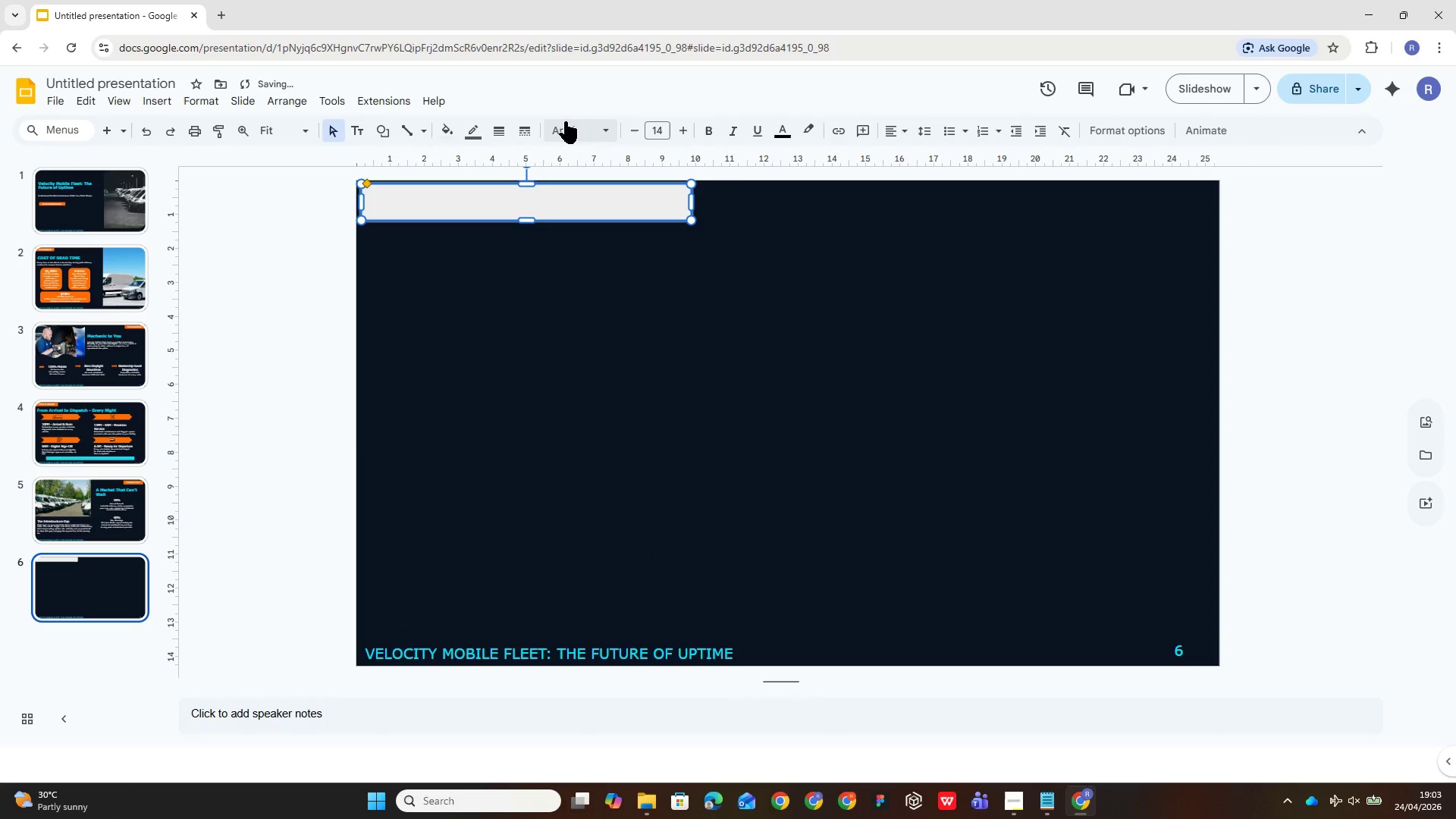 
left_click([601, 130])
 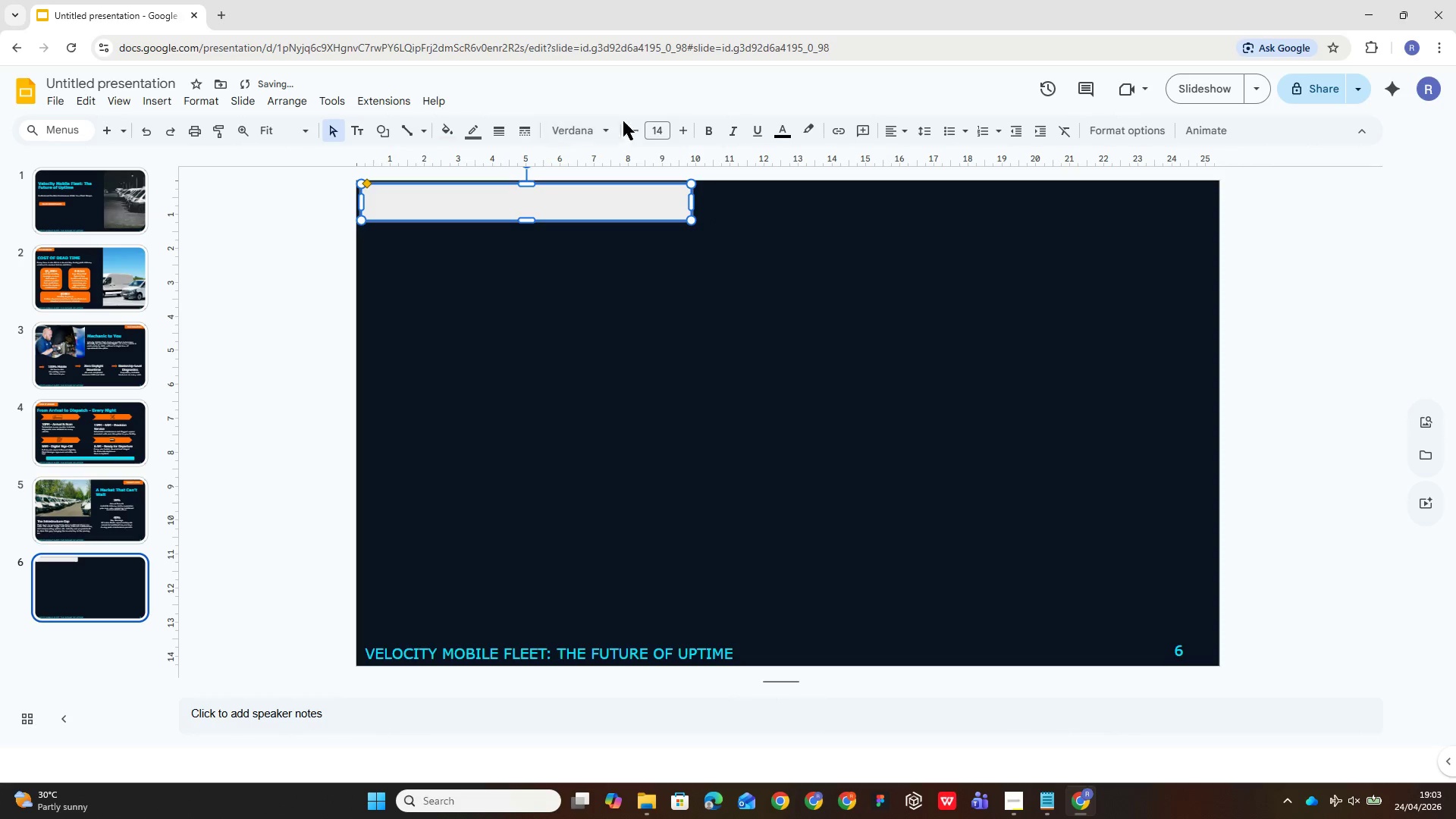 
left_click([659, 128])
 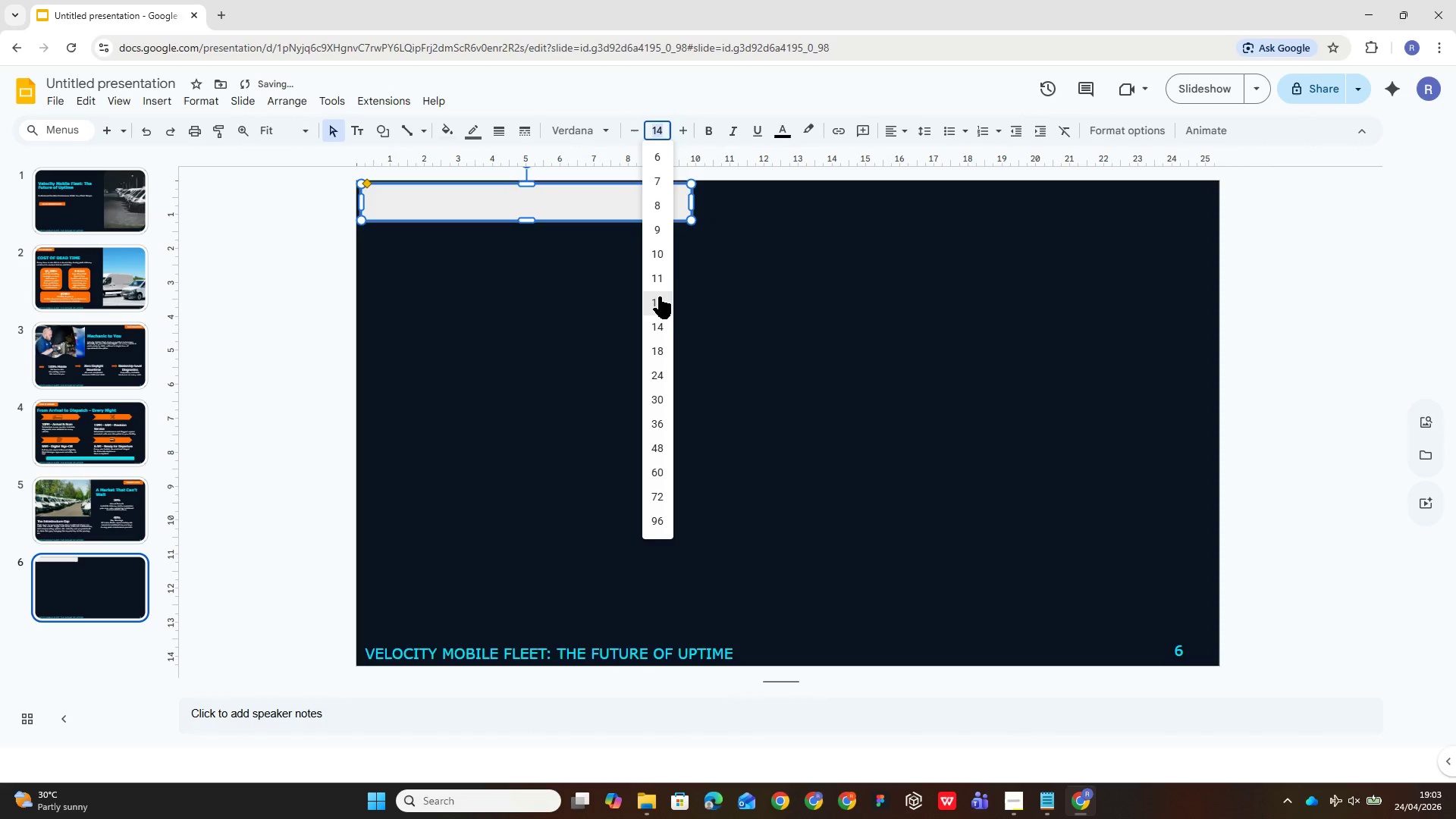 
left_click_drag(start_coordinate=[657, 306], to_coordinate=[656, 300])
 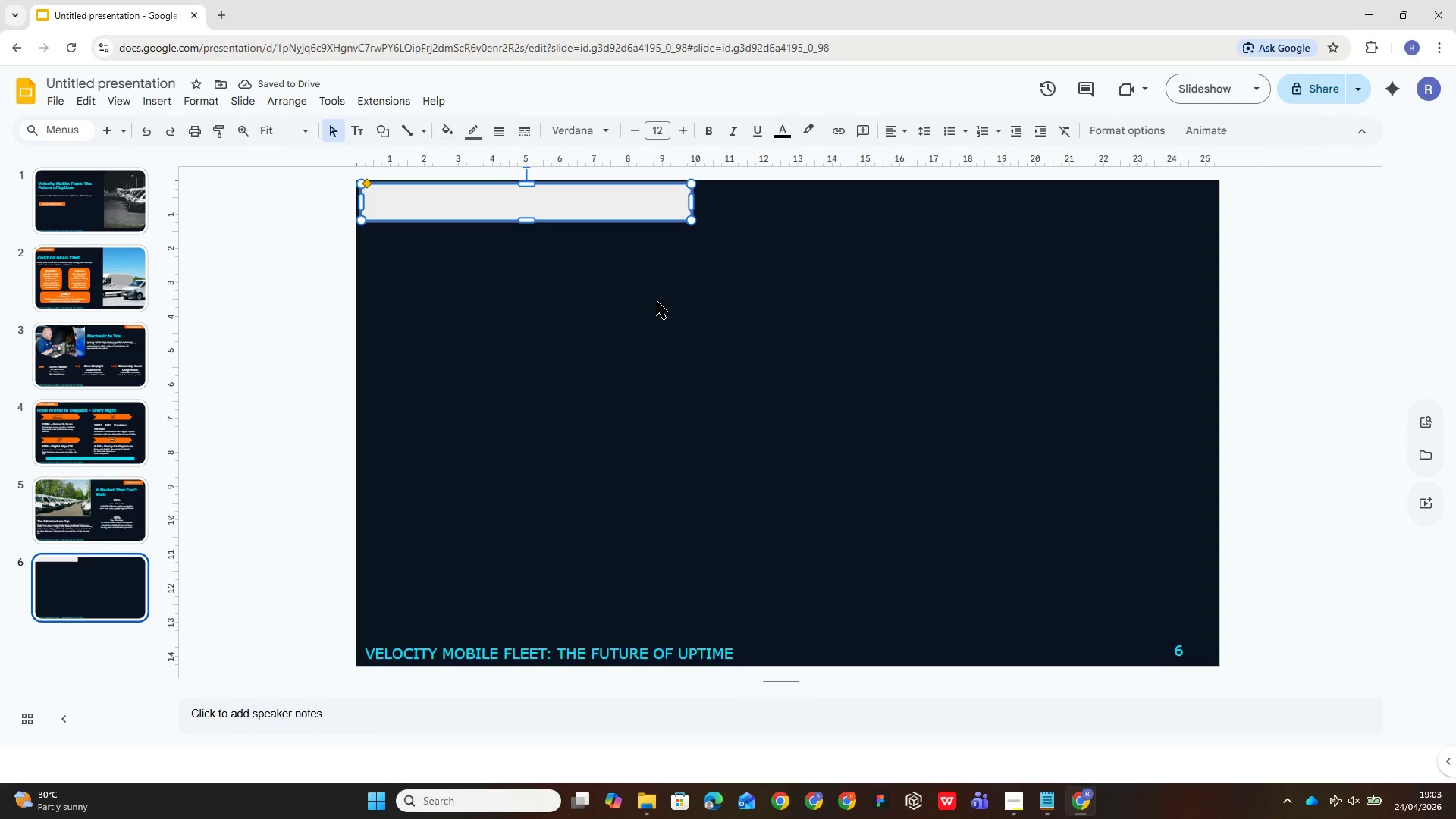 
wait(8.47)
 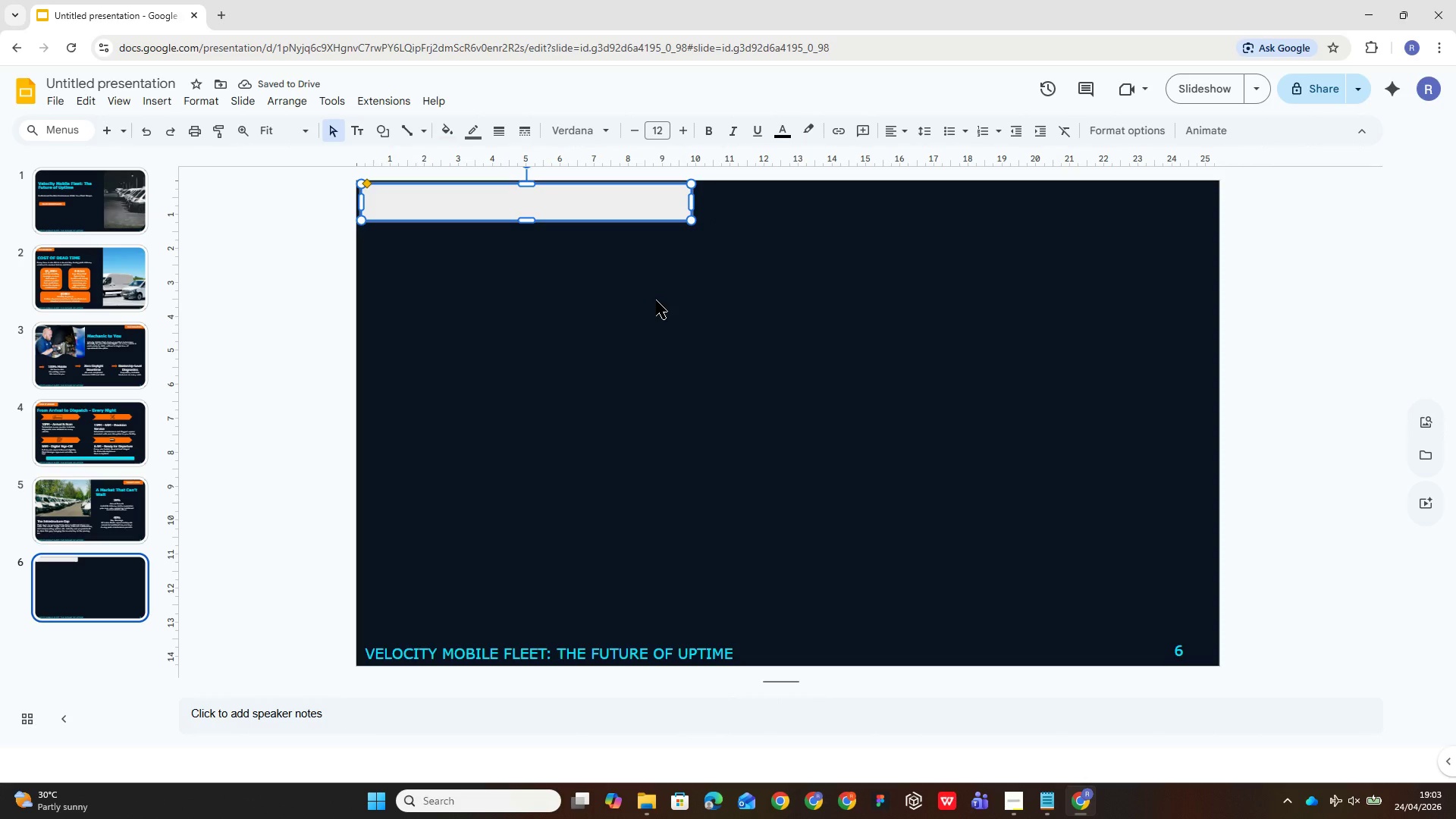 
type(COMPETITIVE ADVANTAGE)
 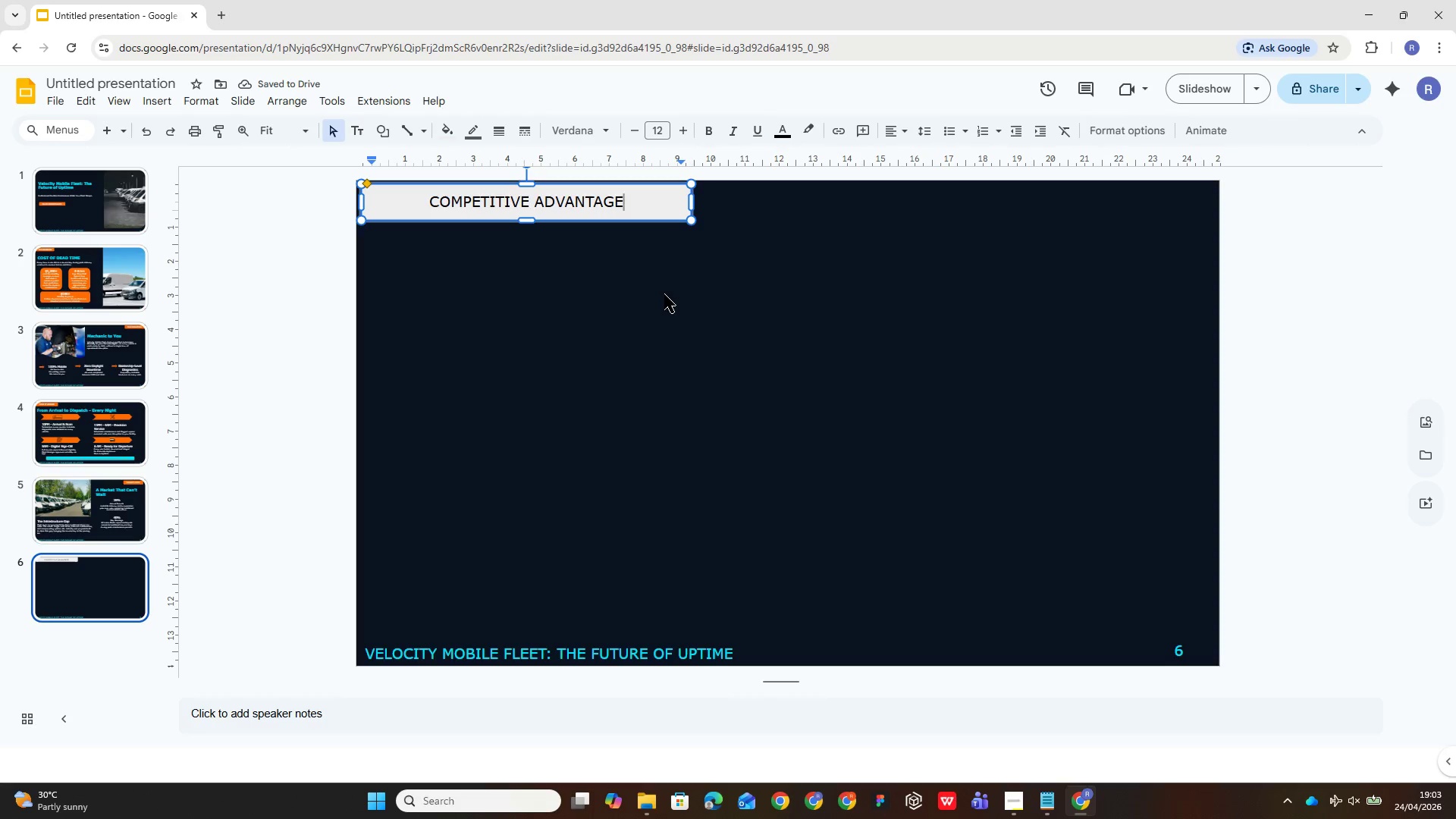 
wait(9.81)
 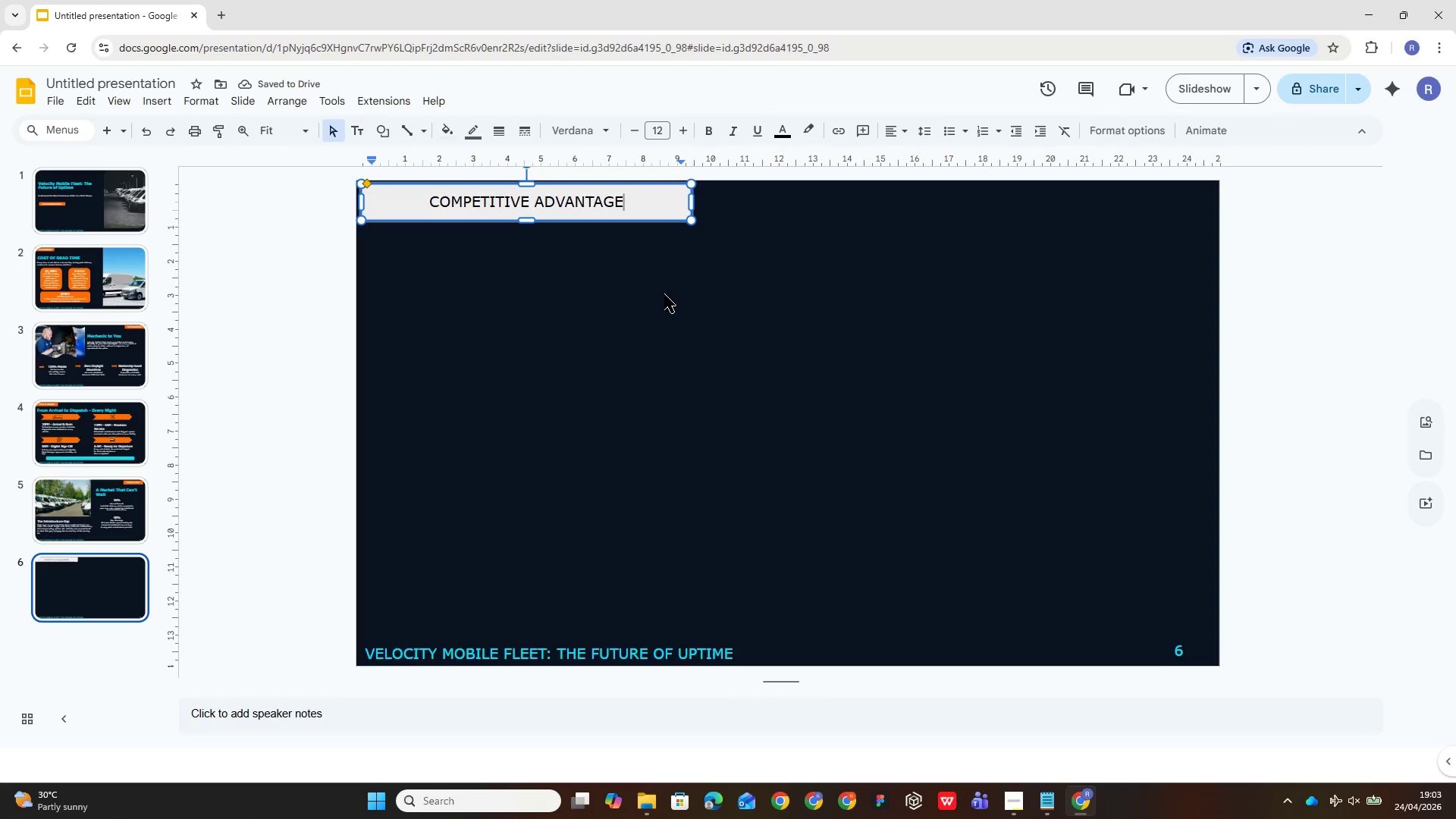 
left_click_drag(start_coordinate=[691, 220], to_coordinate=[581, 228])
 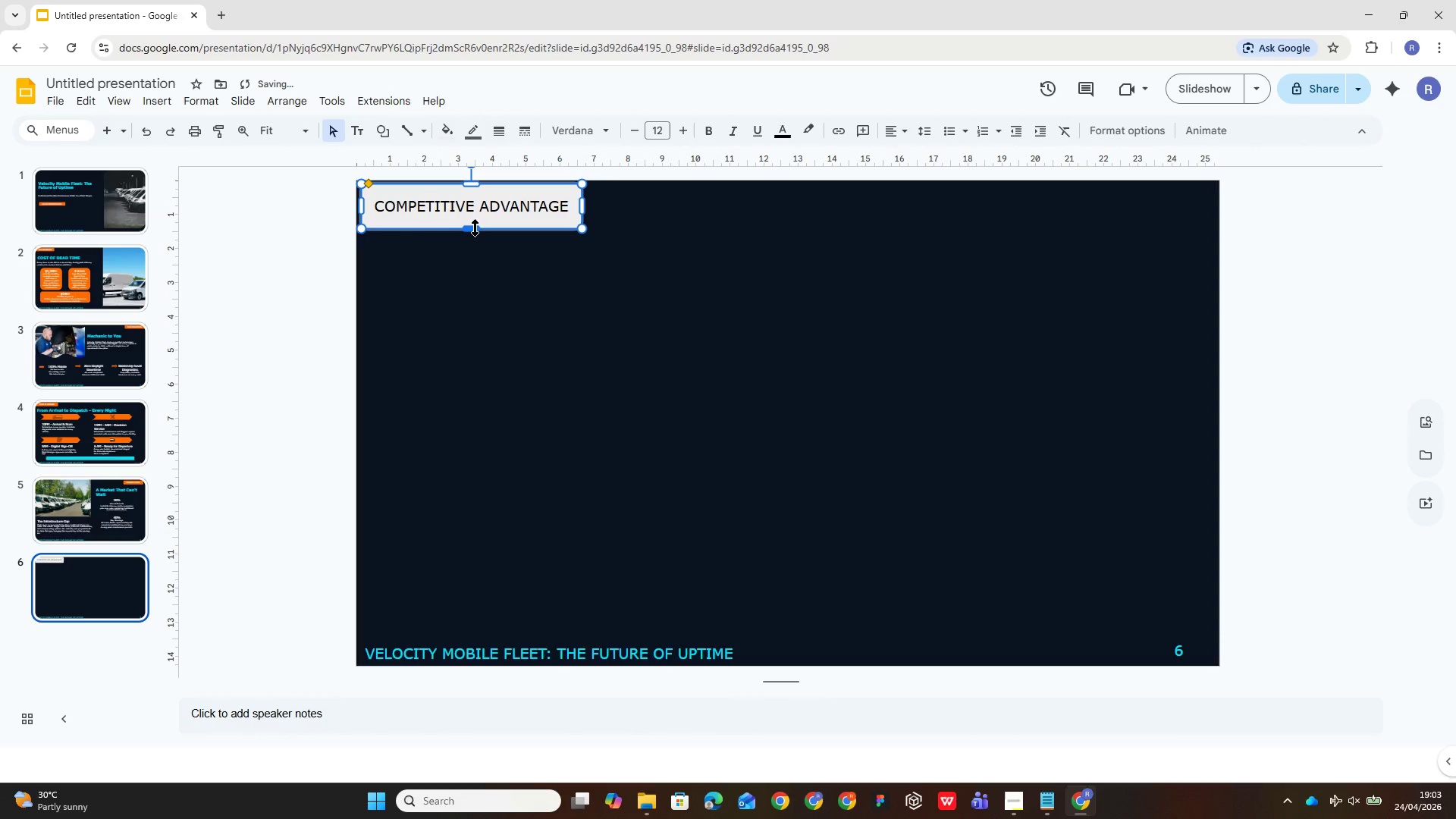 
left_click_drag(start_coordinate=[473, 231], to_coordinate=[468, 221])
 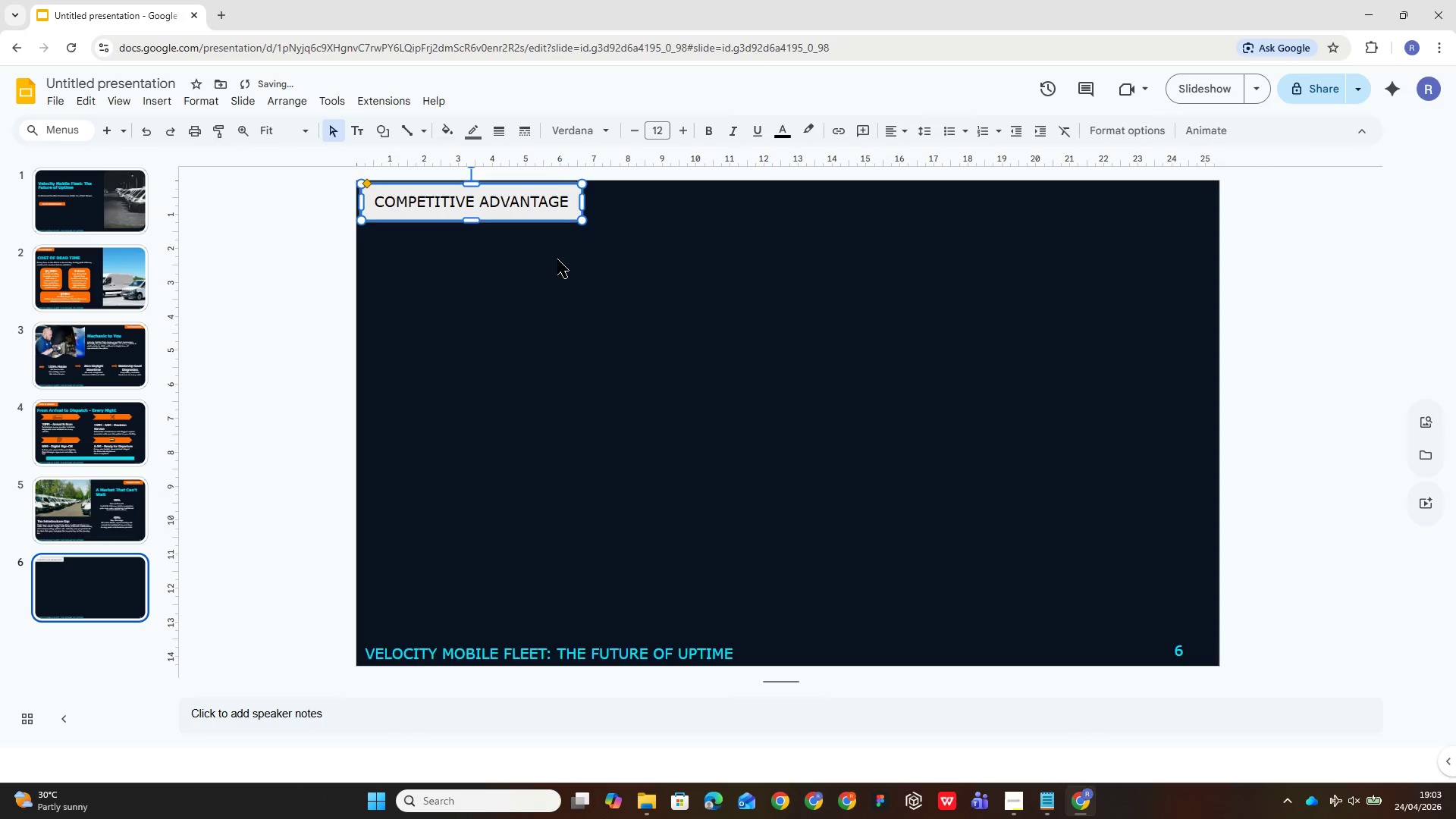 
left_click([560, 261])
 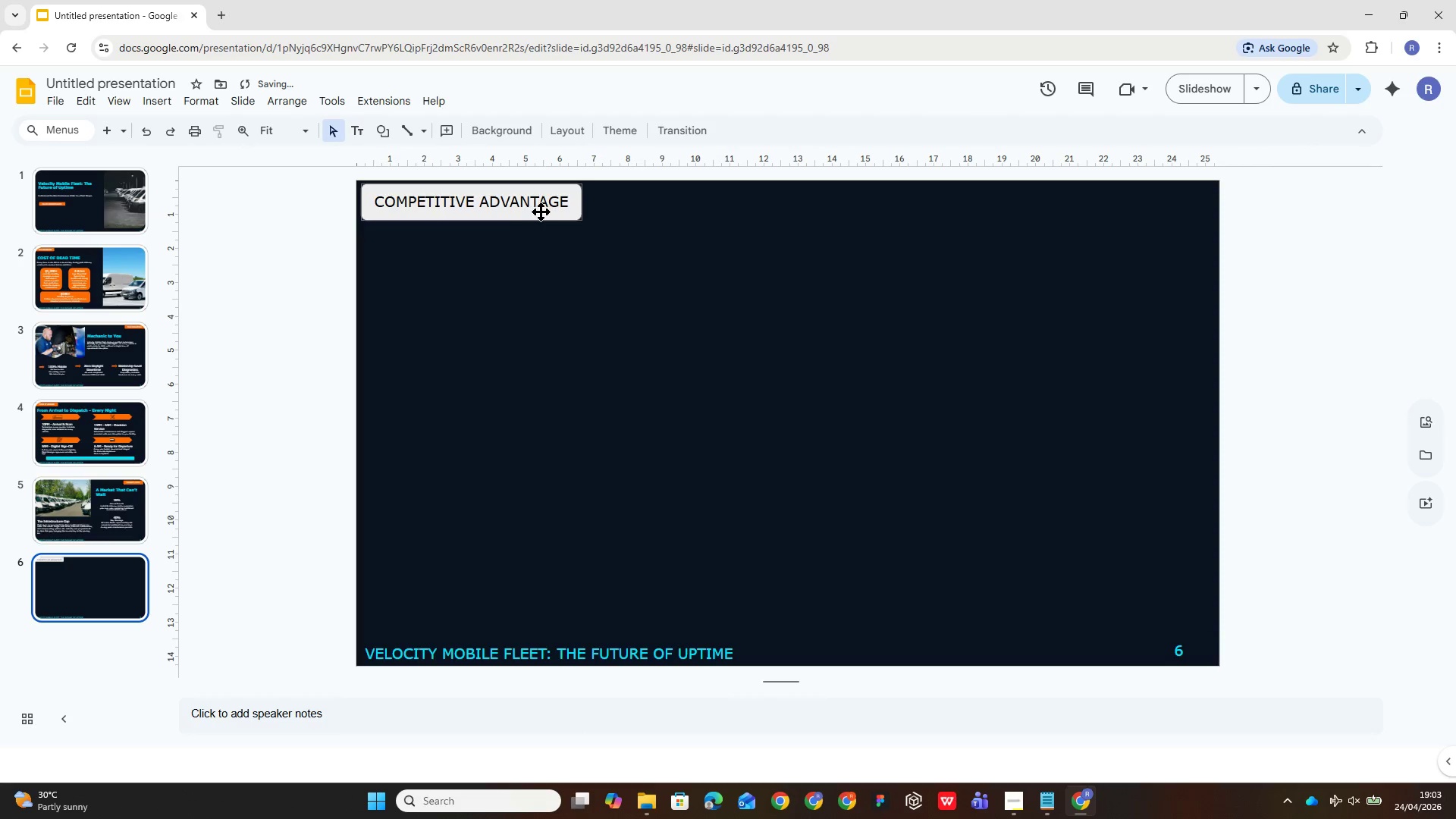 
left_click([546, 212])
 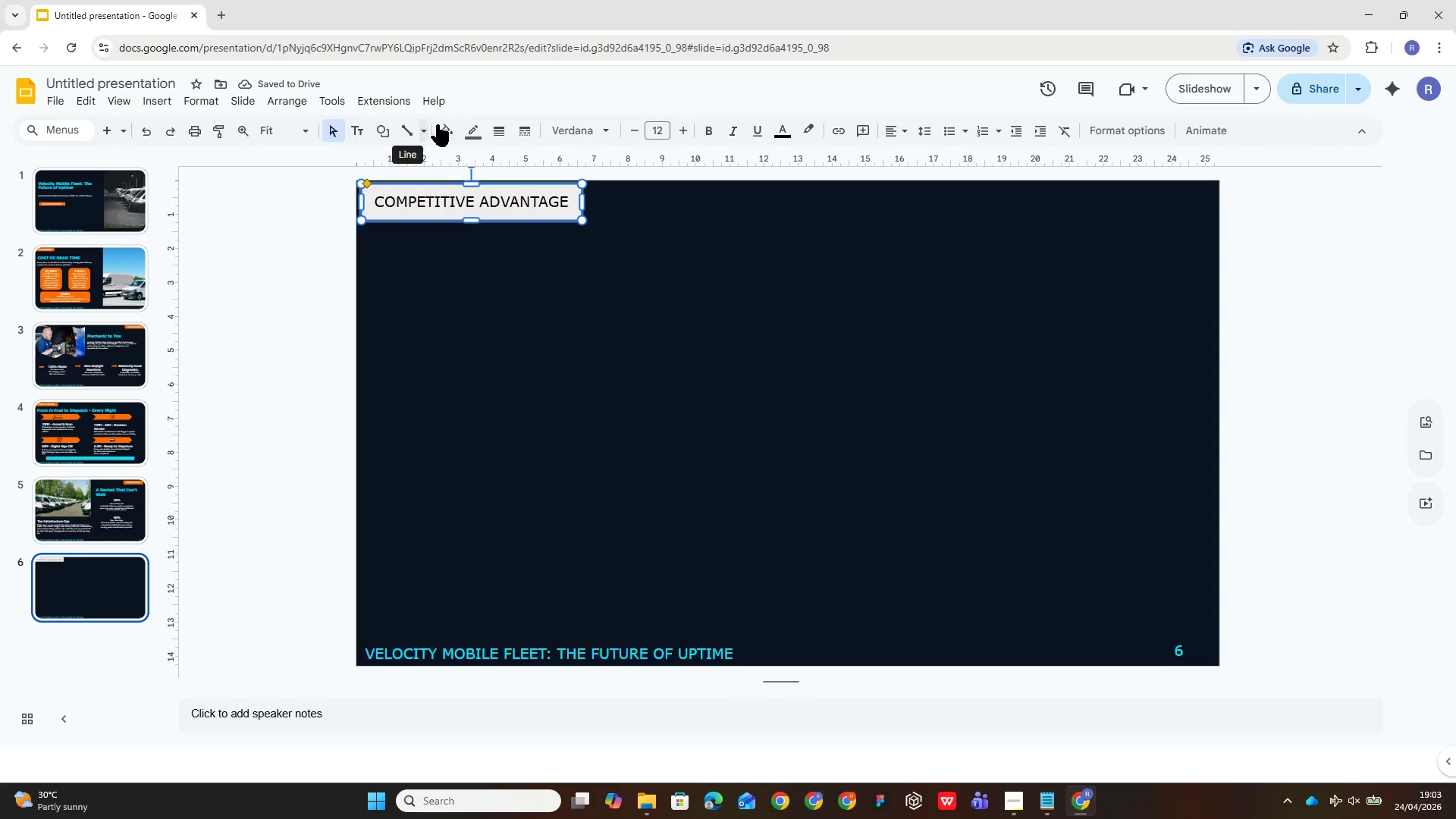 
left_click([451, 132])
 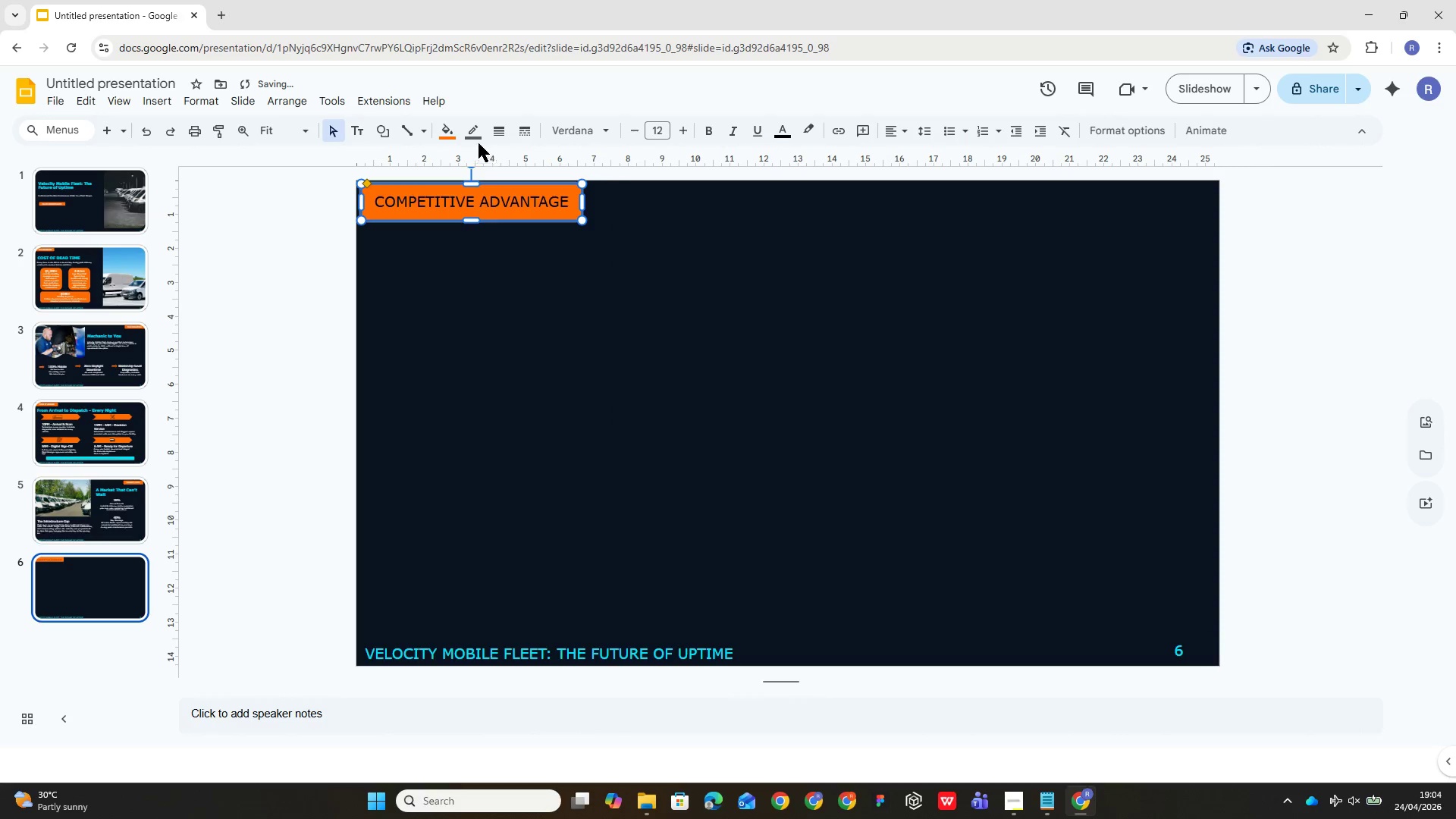 
left_click([466, 130])
 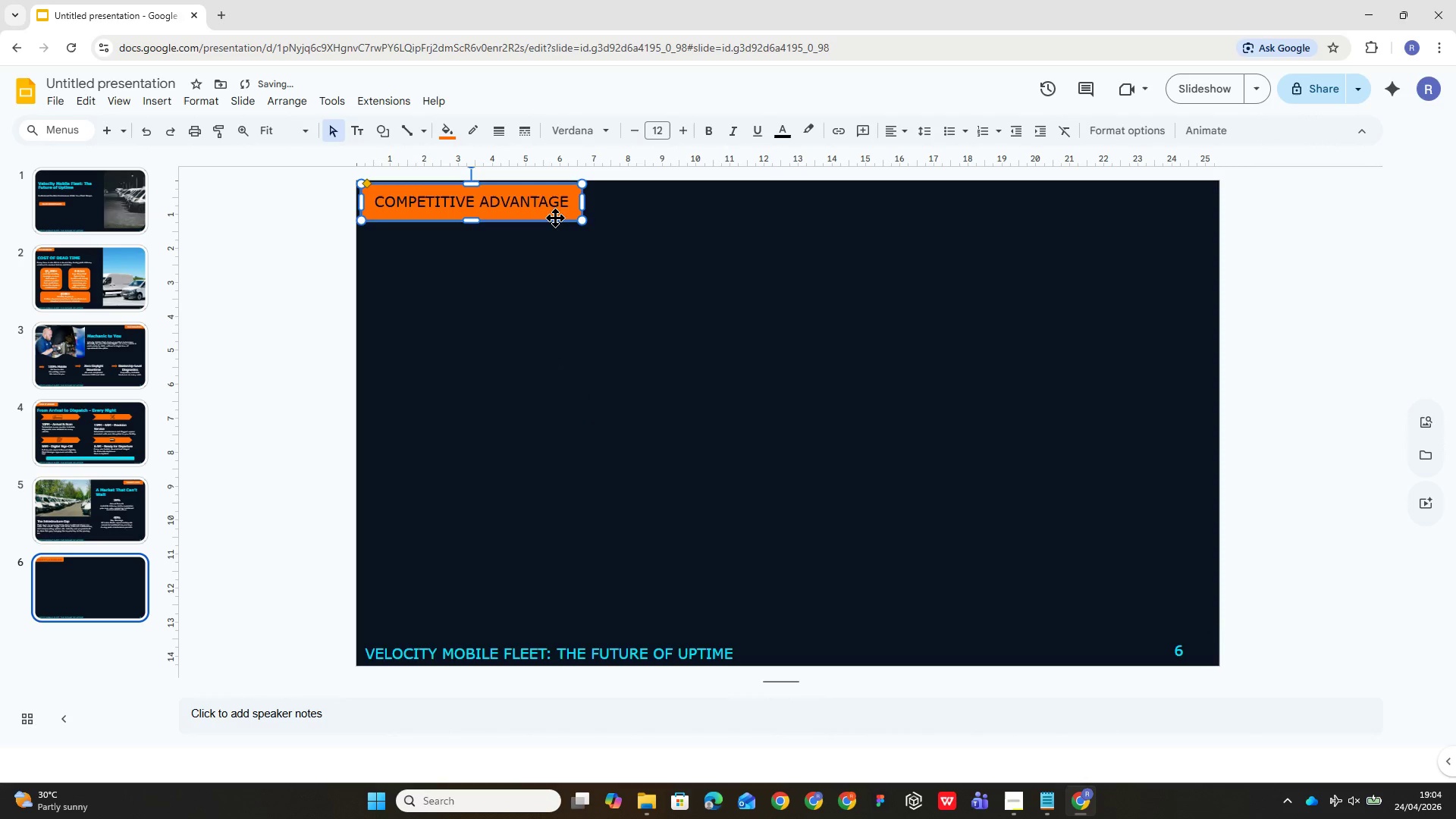 
left_click([555, 216])
 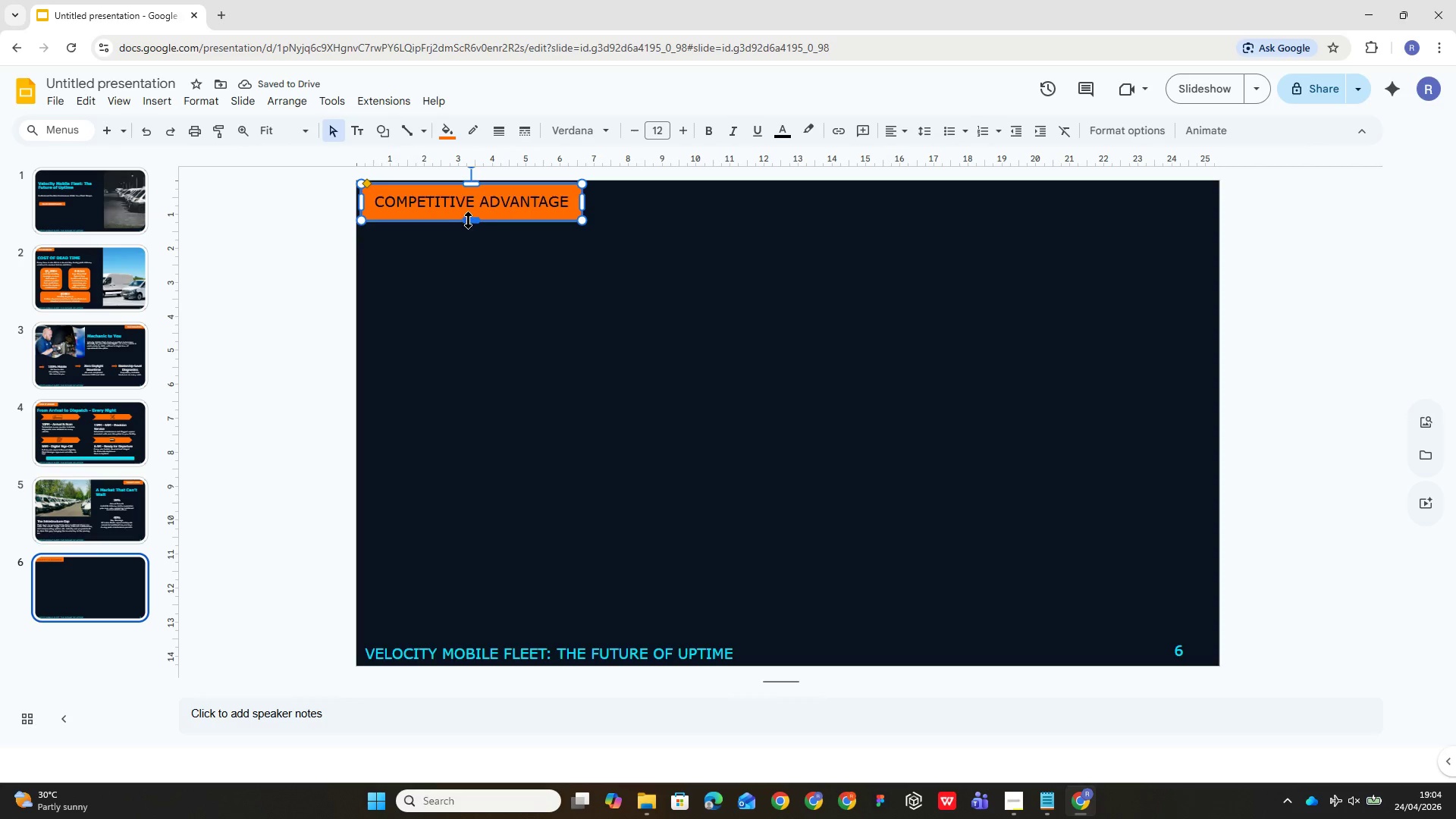 
left_click_drag(start_coordinate=[468, 220], to_coordinate=[466, 210])
 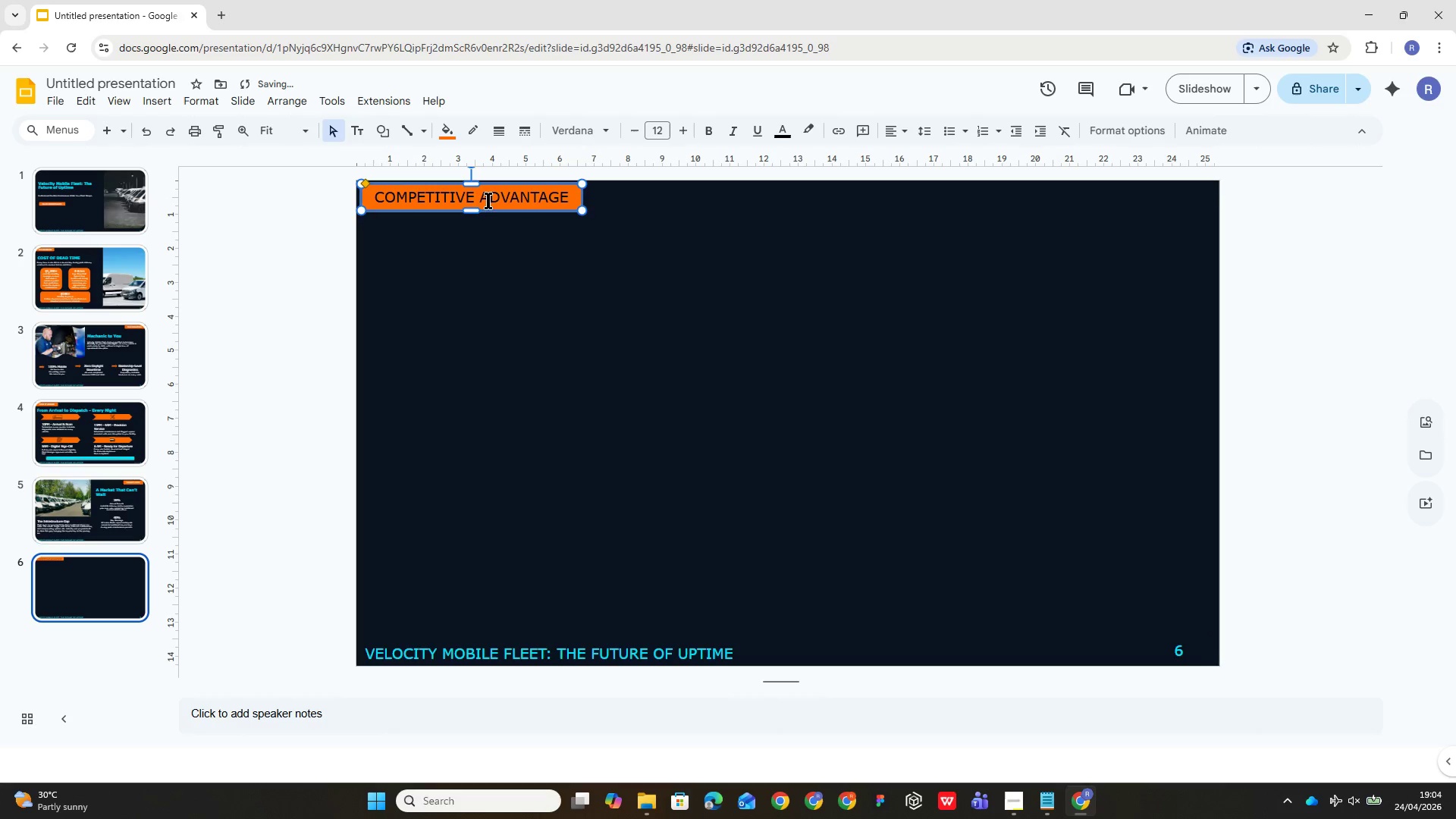 
left_click([491, 199])
 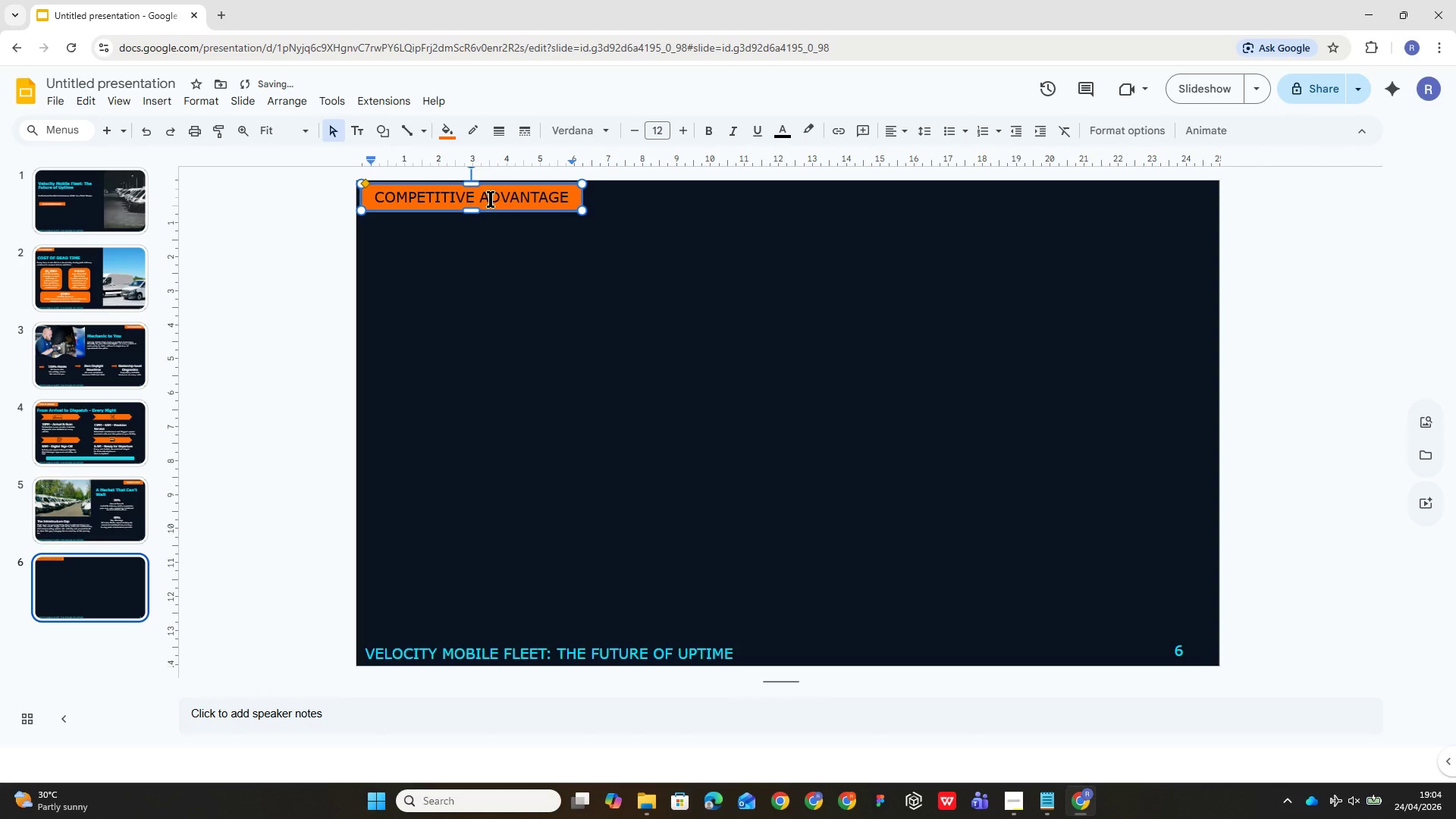 
key(Control+A)
 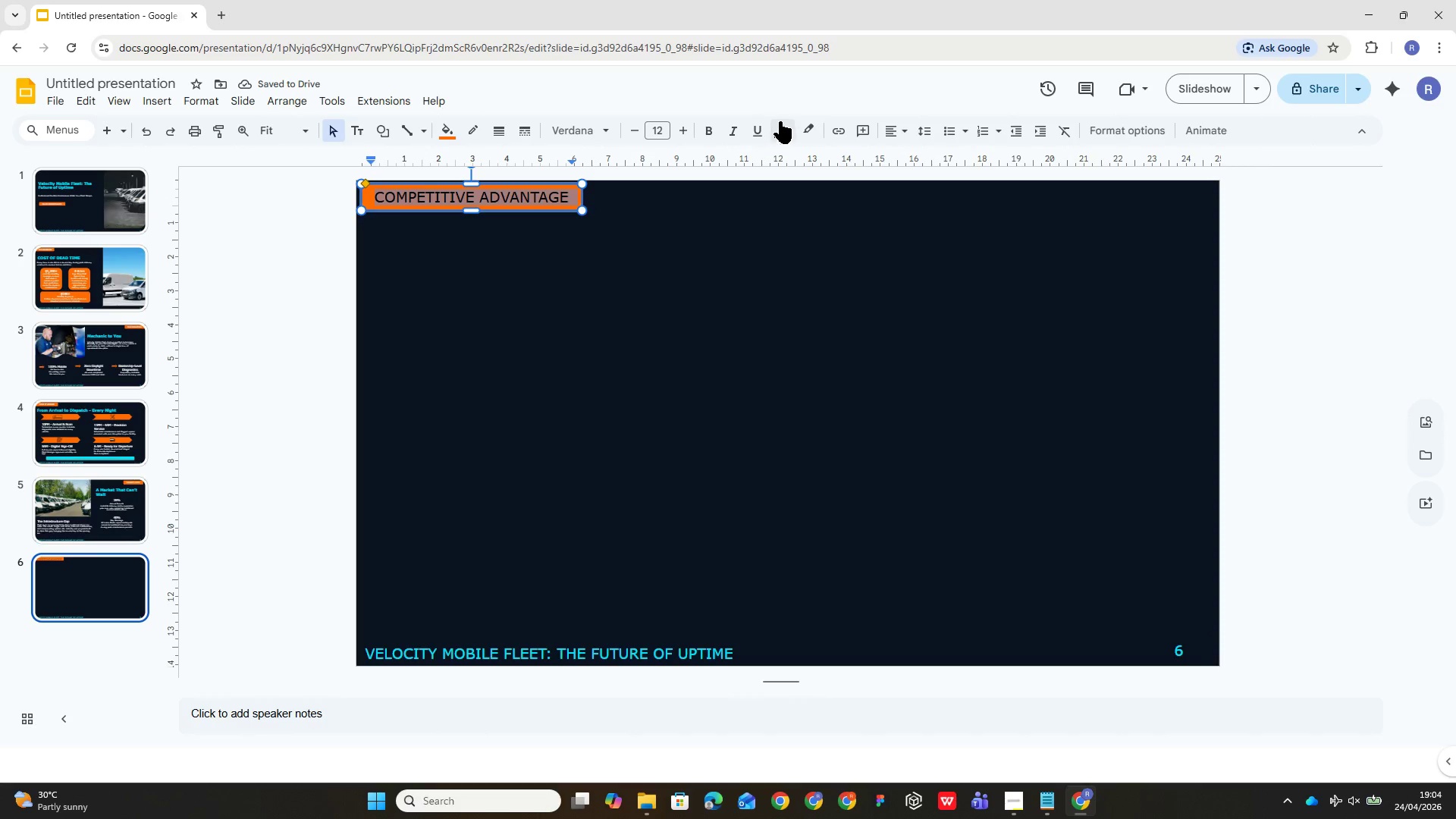 
left_click([782, 123])
 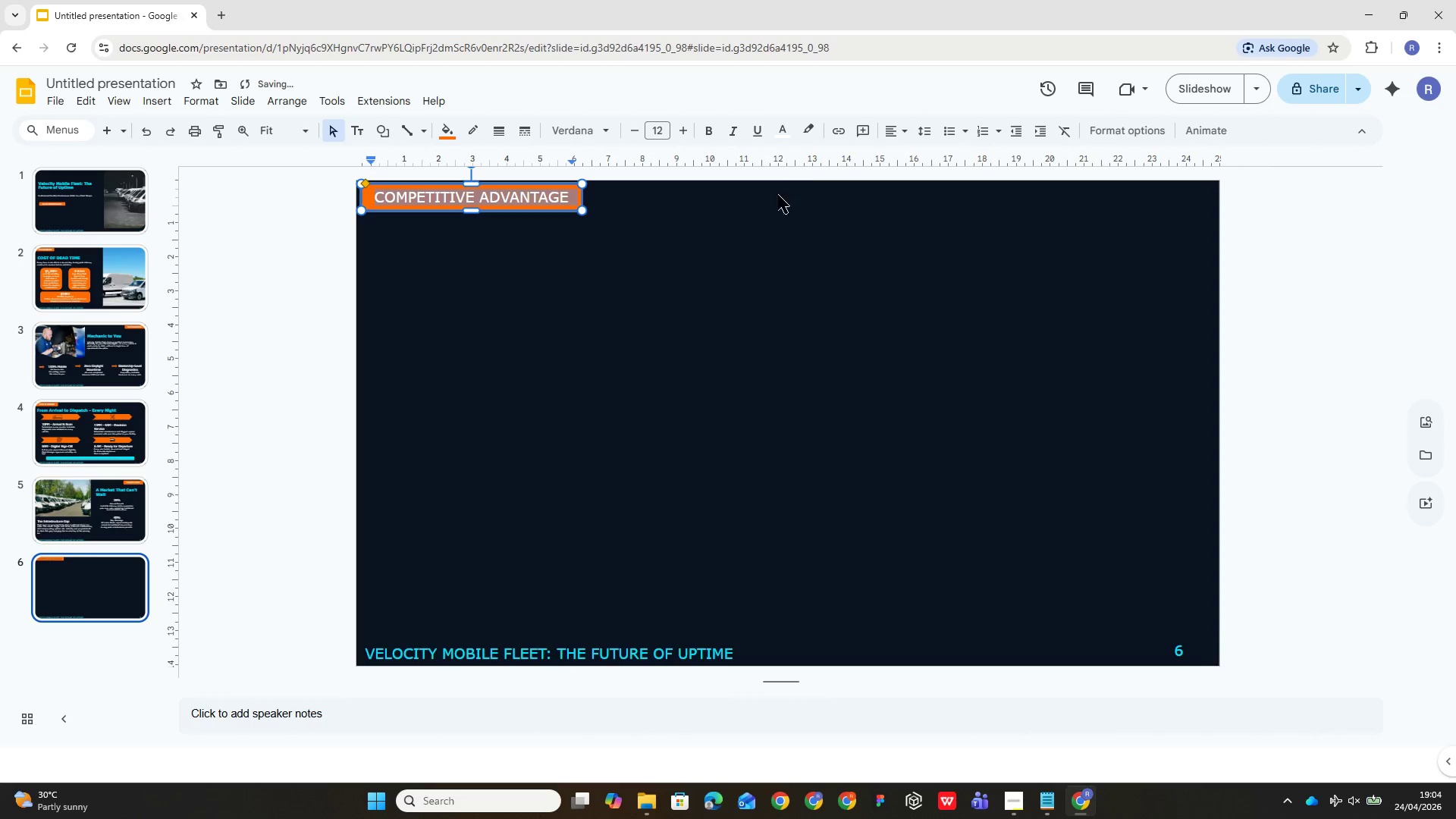 
double_click([689, 278])
 